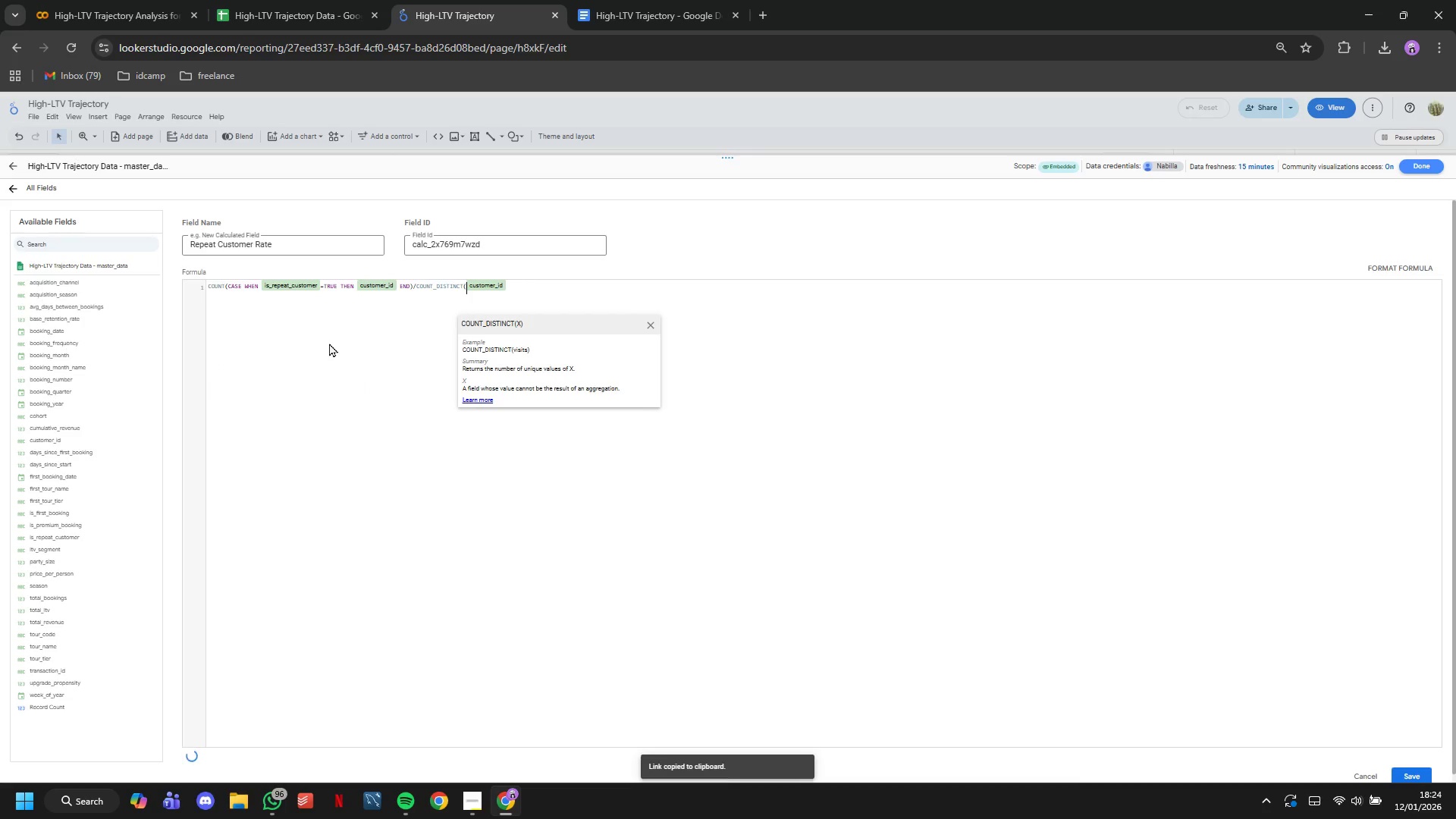 
key(ArrowRight)
 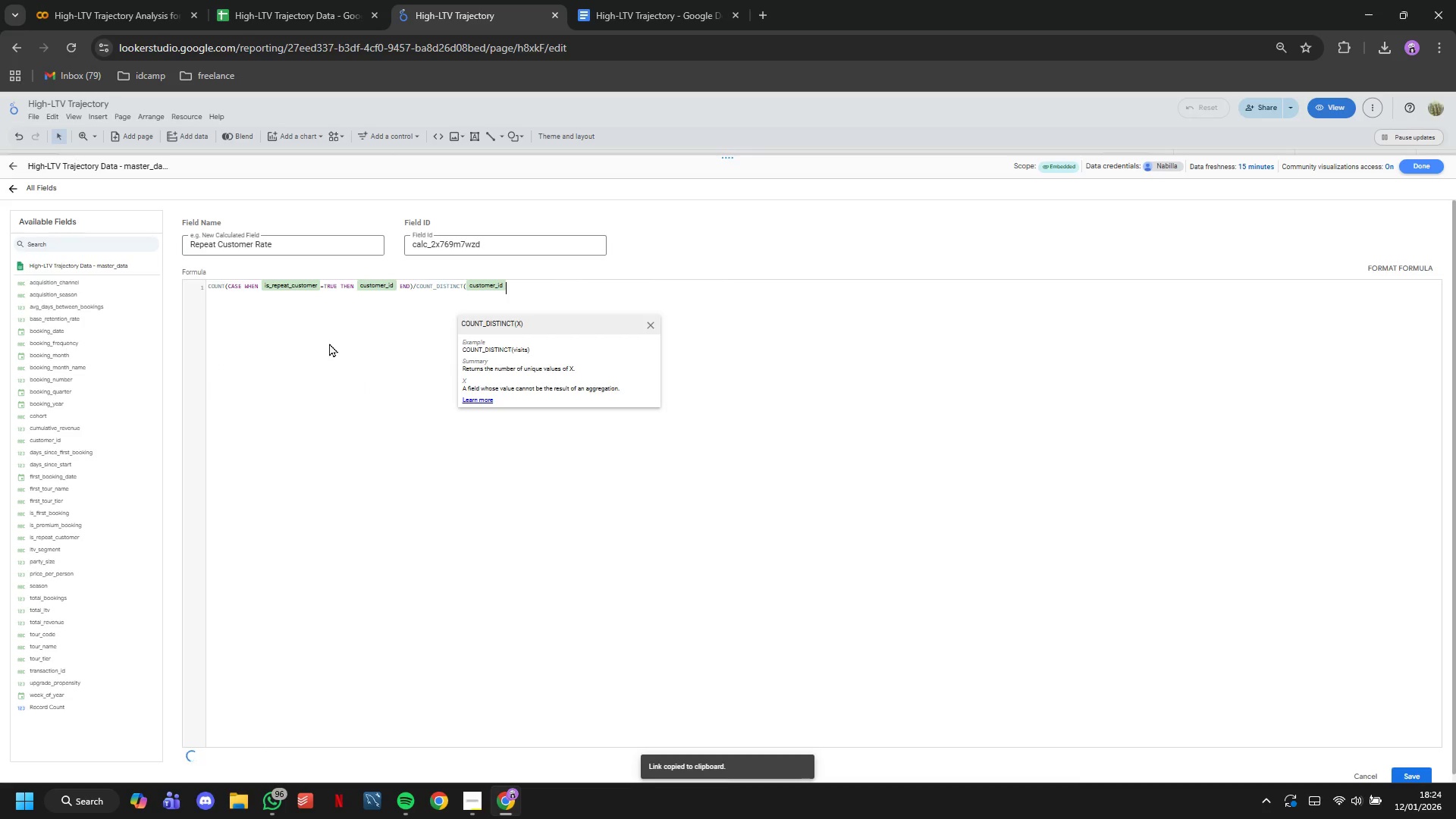 
key(ArrowRight)
 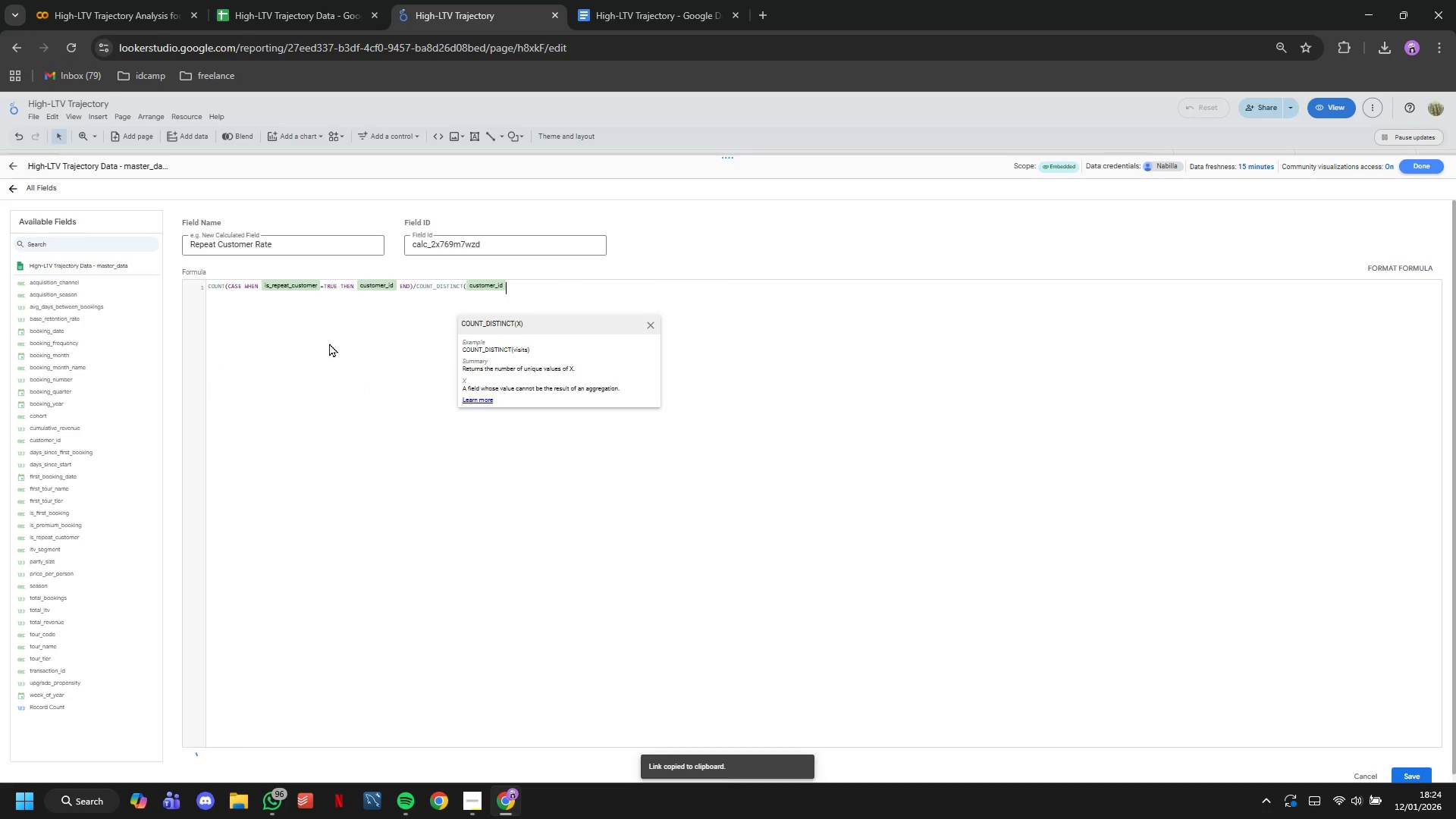 
key(Shift+0)
 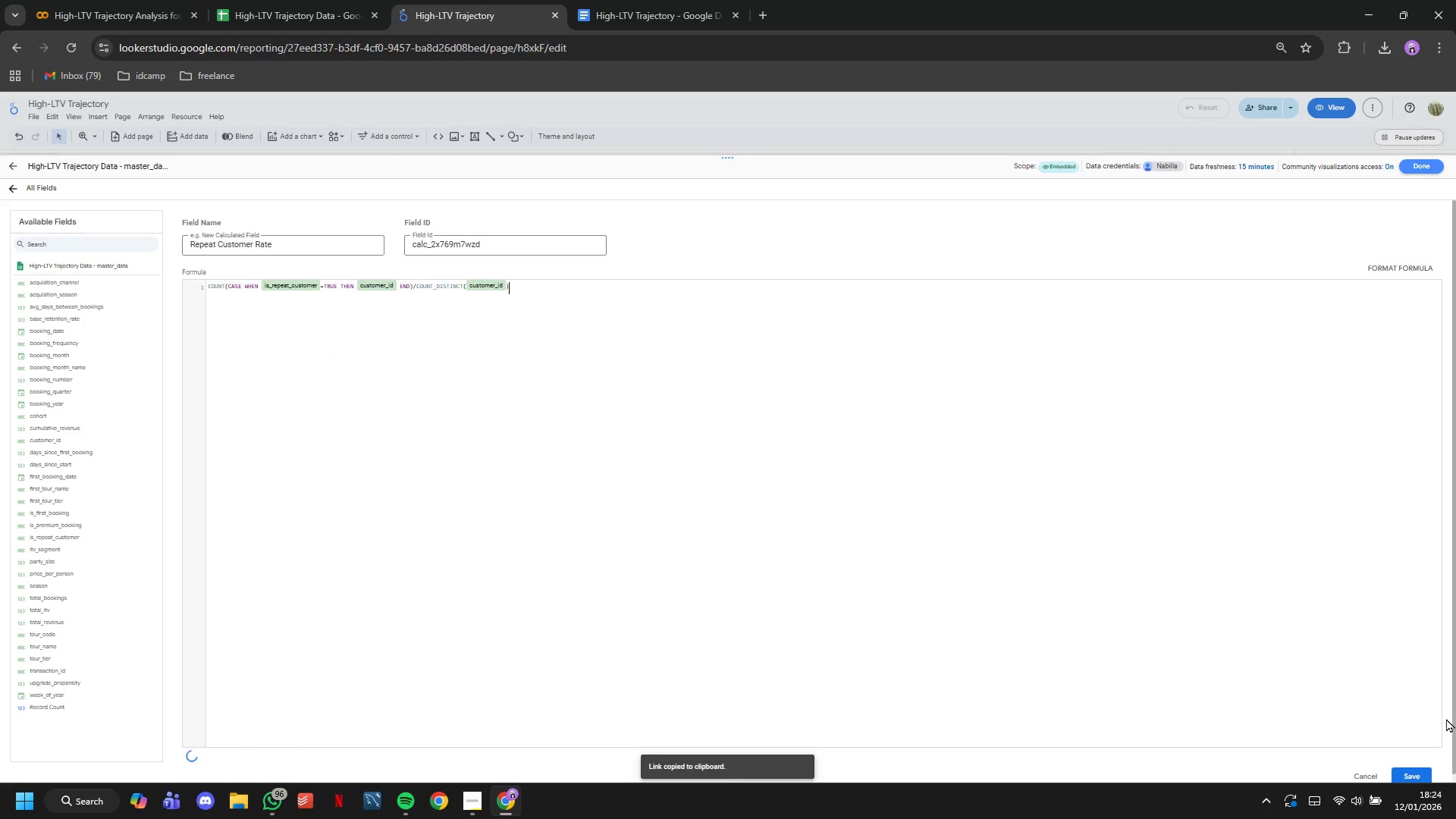 
left_click([1418, 785])
 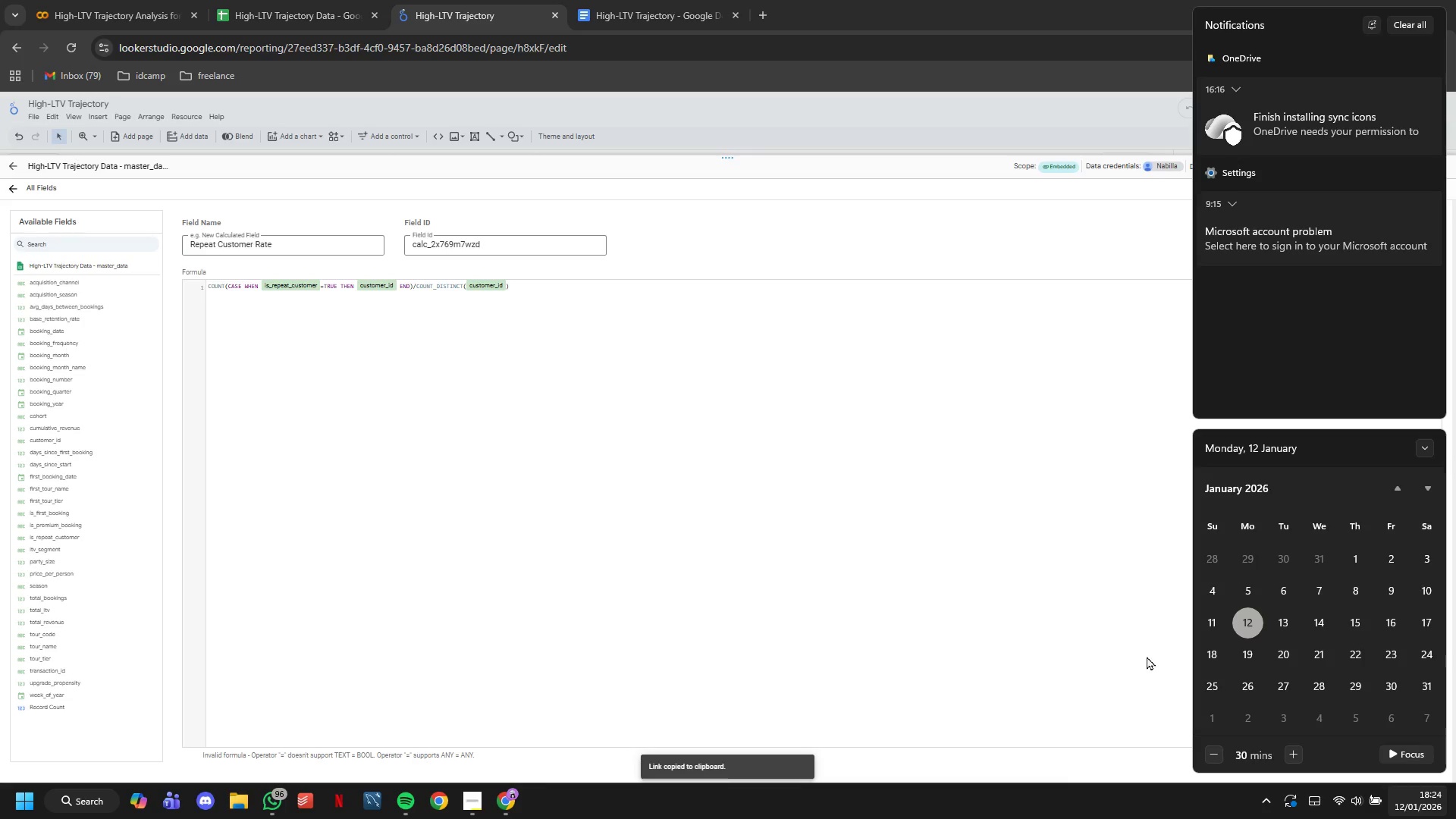 
left_click([1128, 642])
 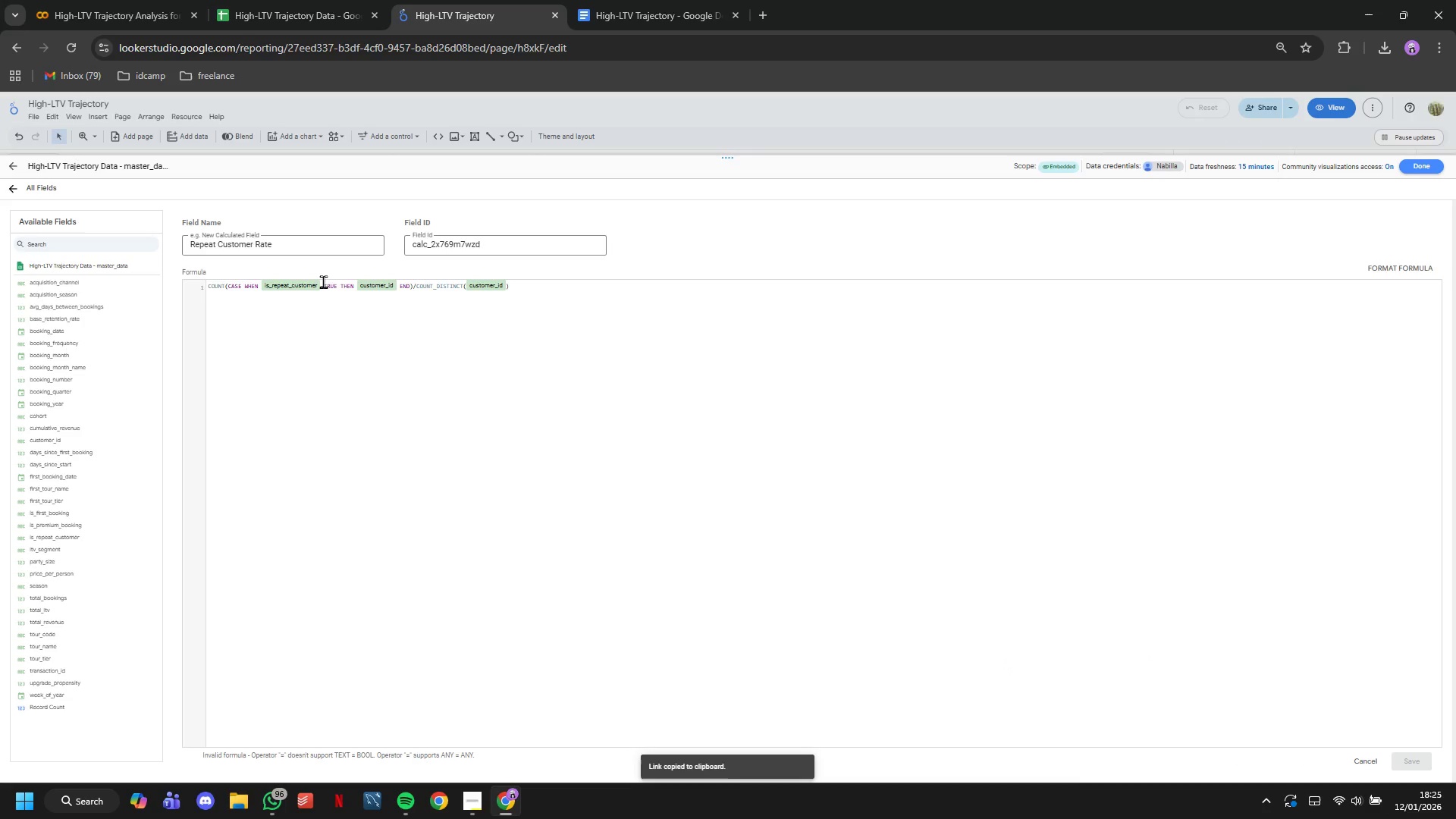 
wait(5.76)
 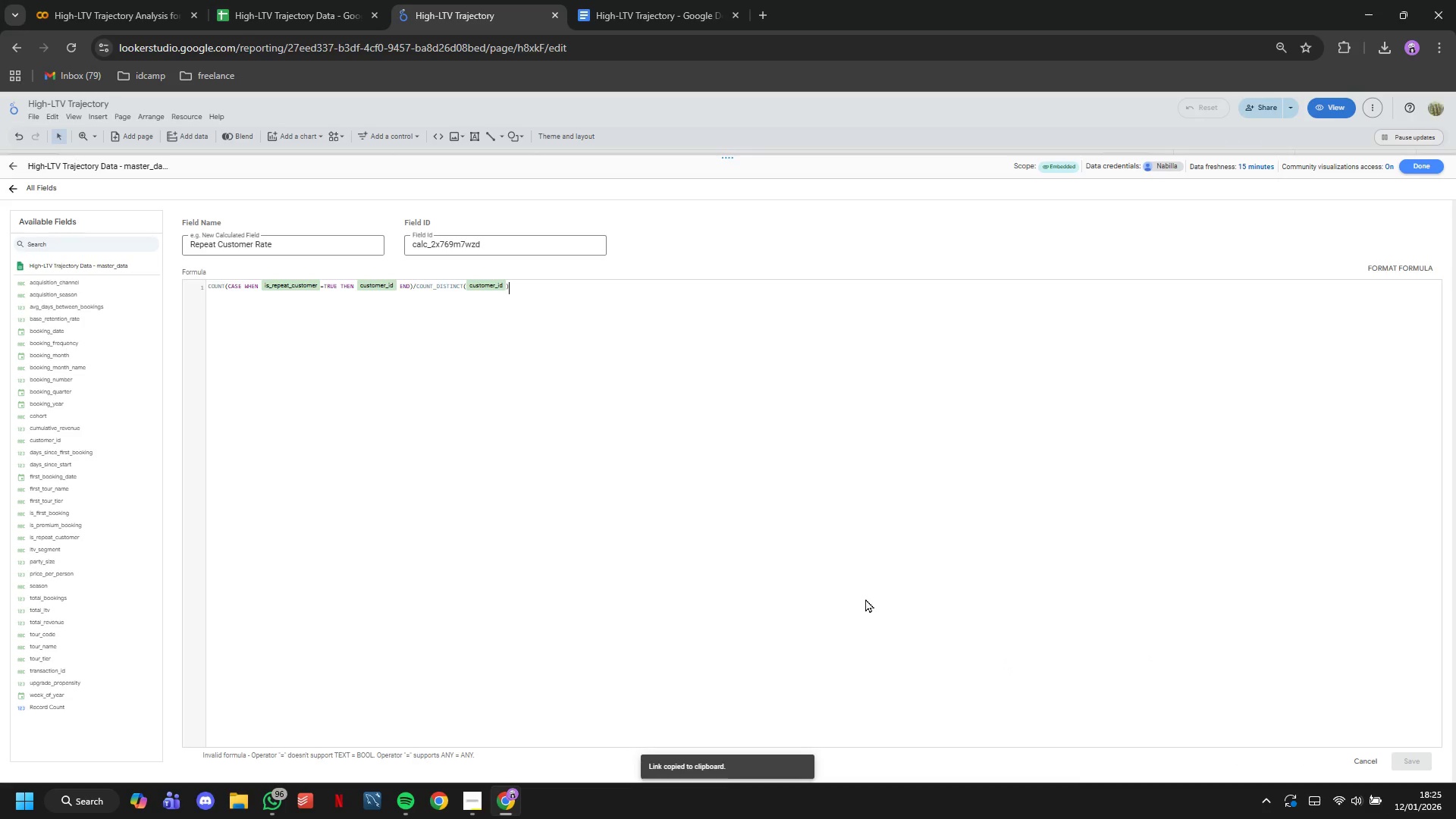 
left_click([322, 284])
 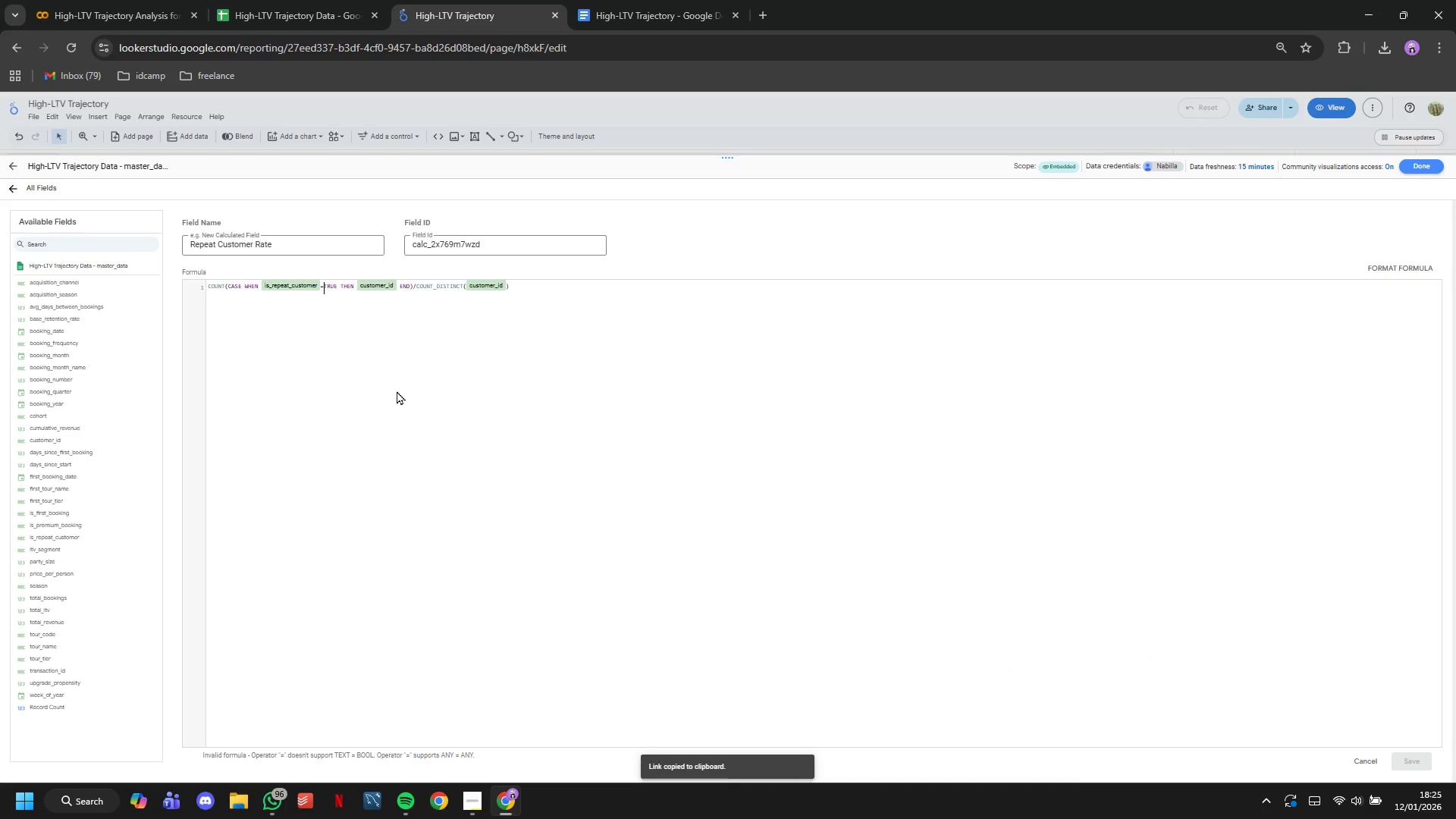 
key(Equal)
 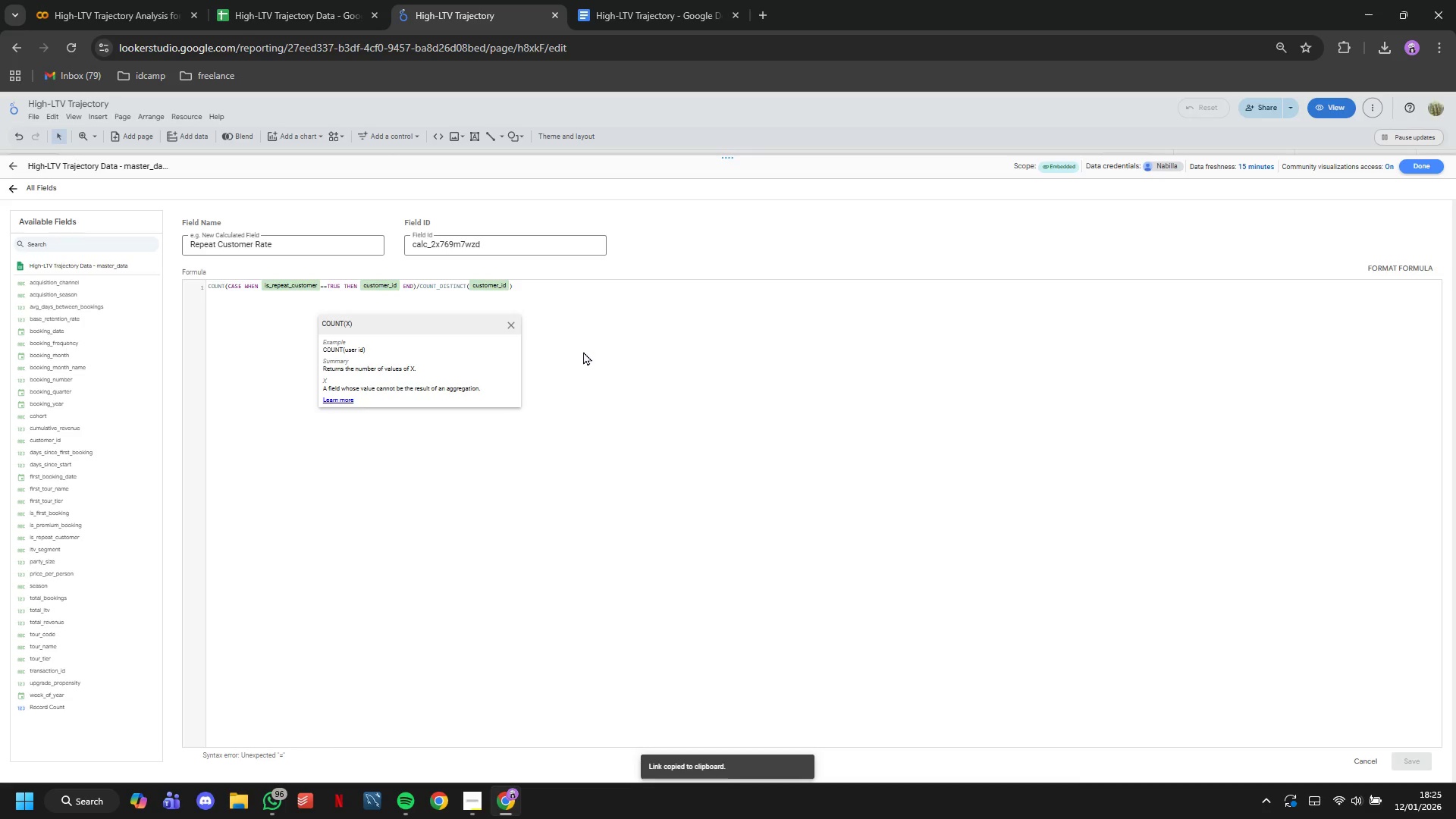 
left_click([583, 351])
 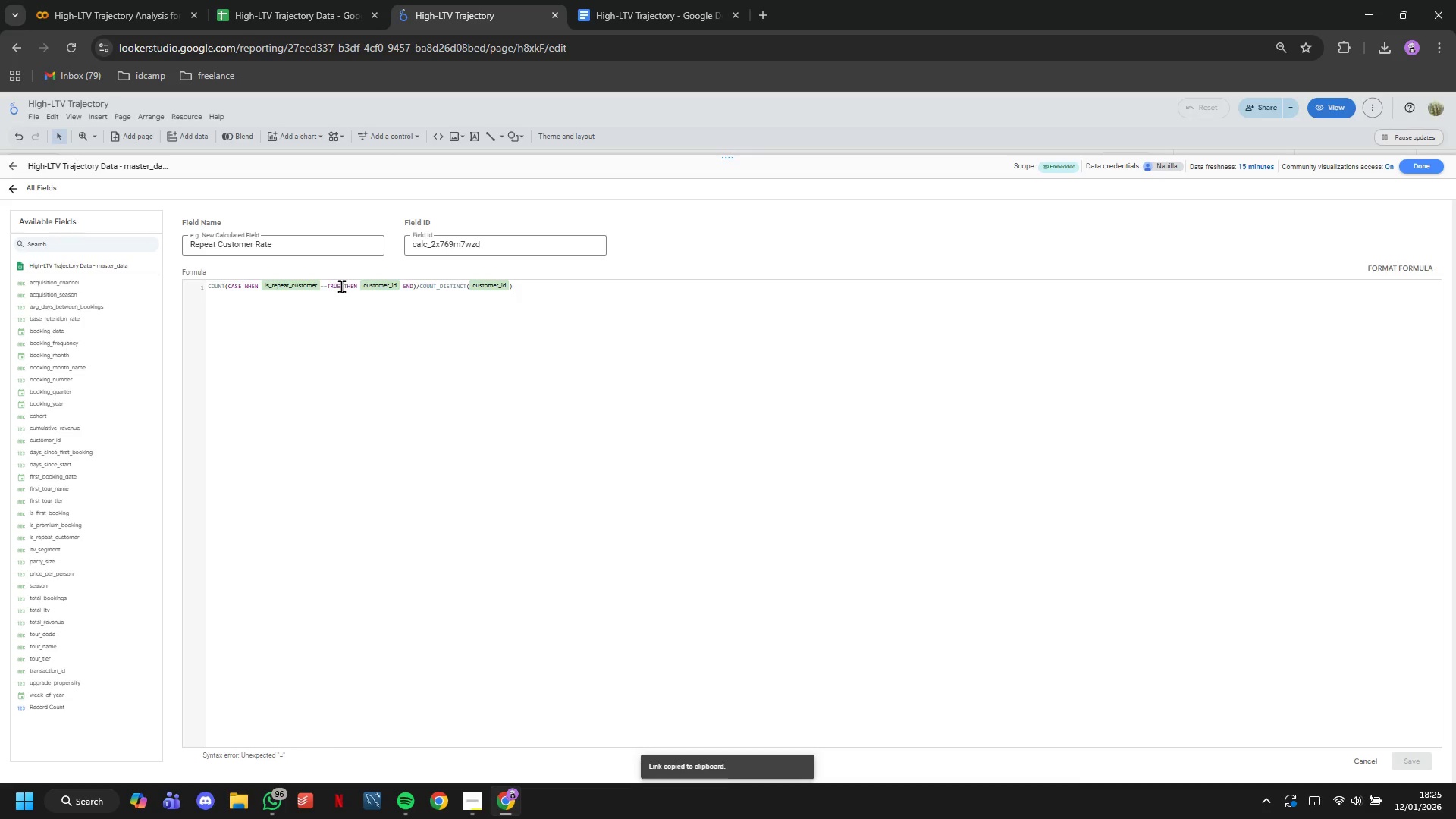 
left_click([331, 286])
 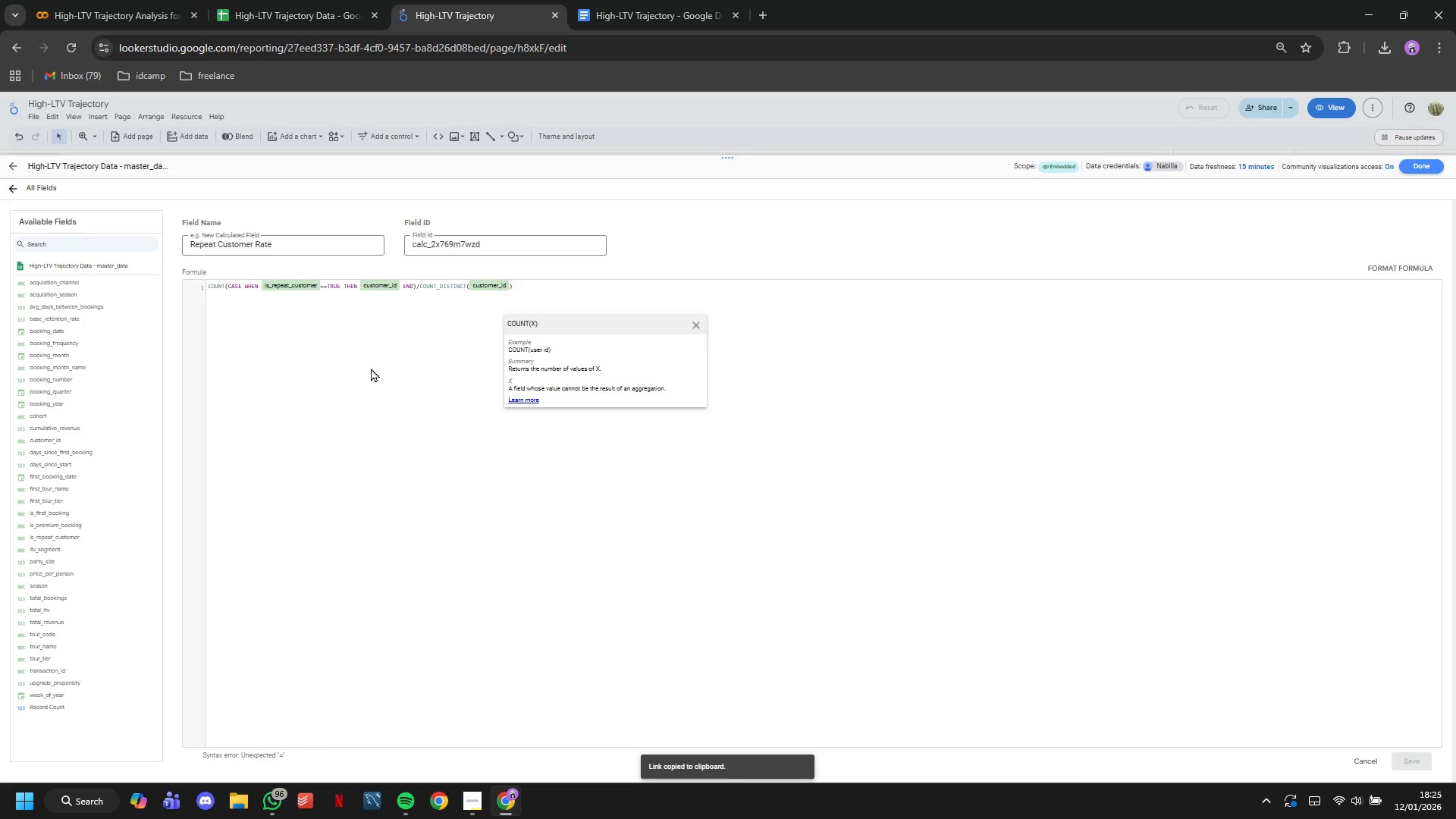 
key(ArrowLeft)
 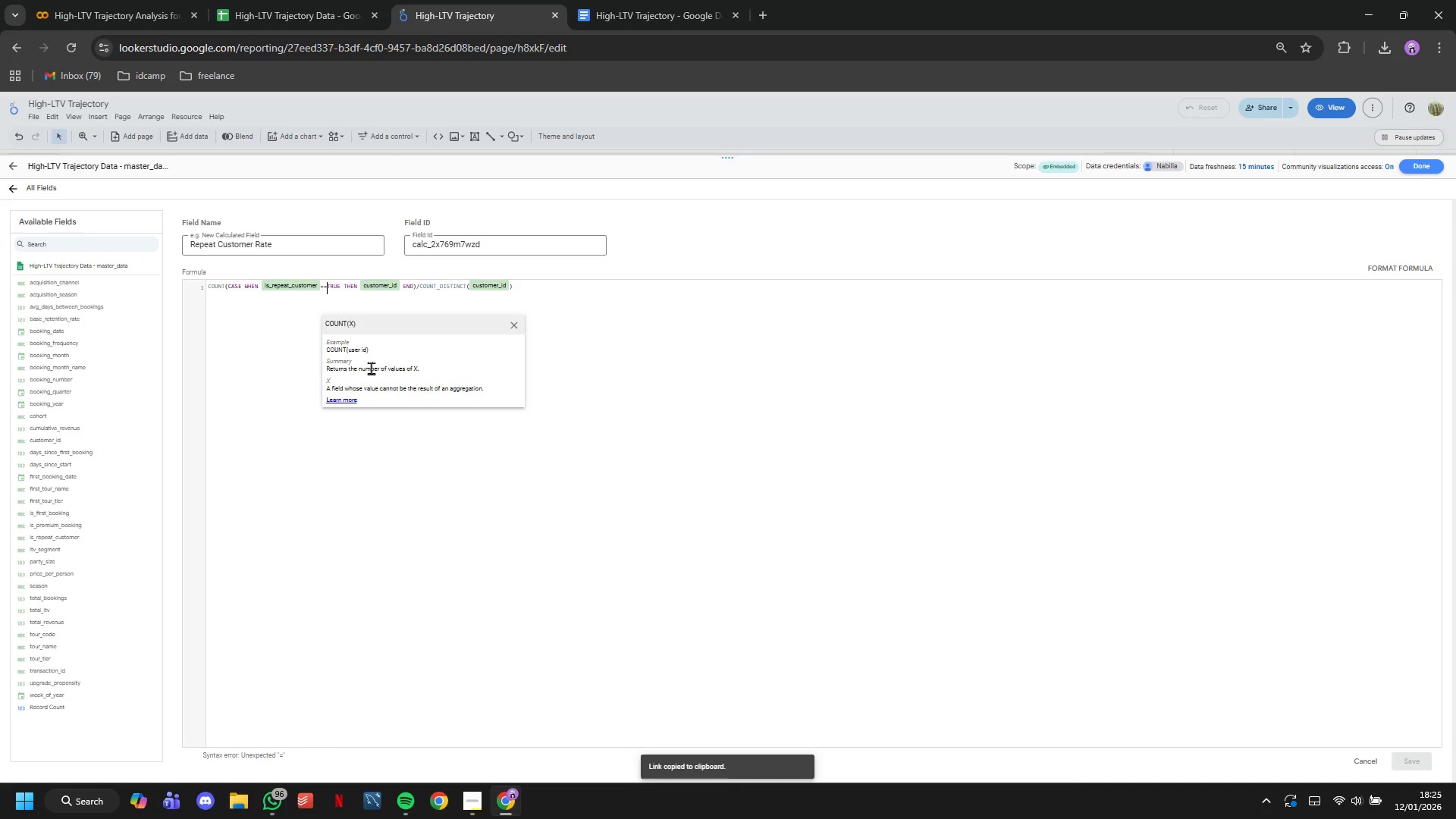 
key(Backspace)
 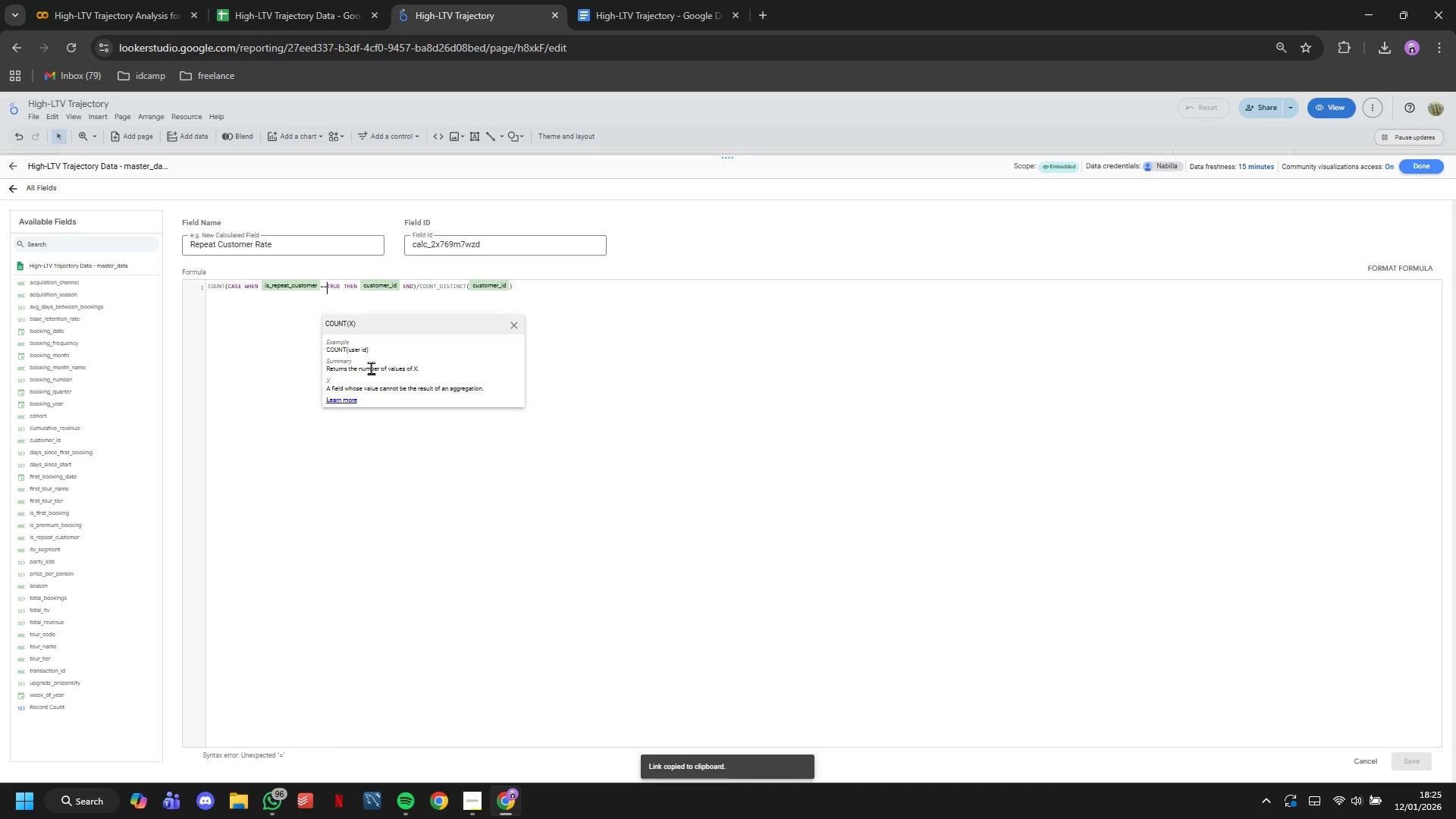 
key(ArrowRight)
 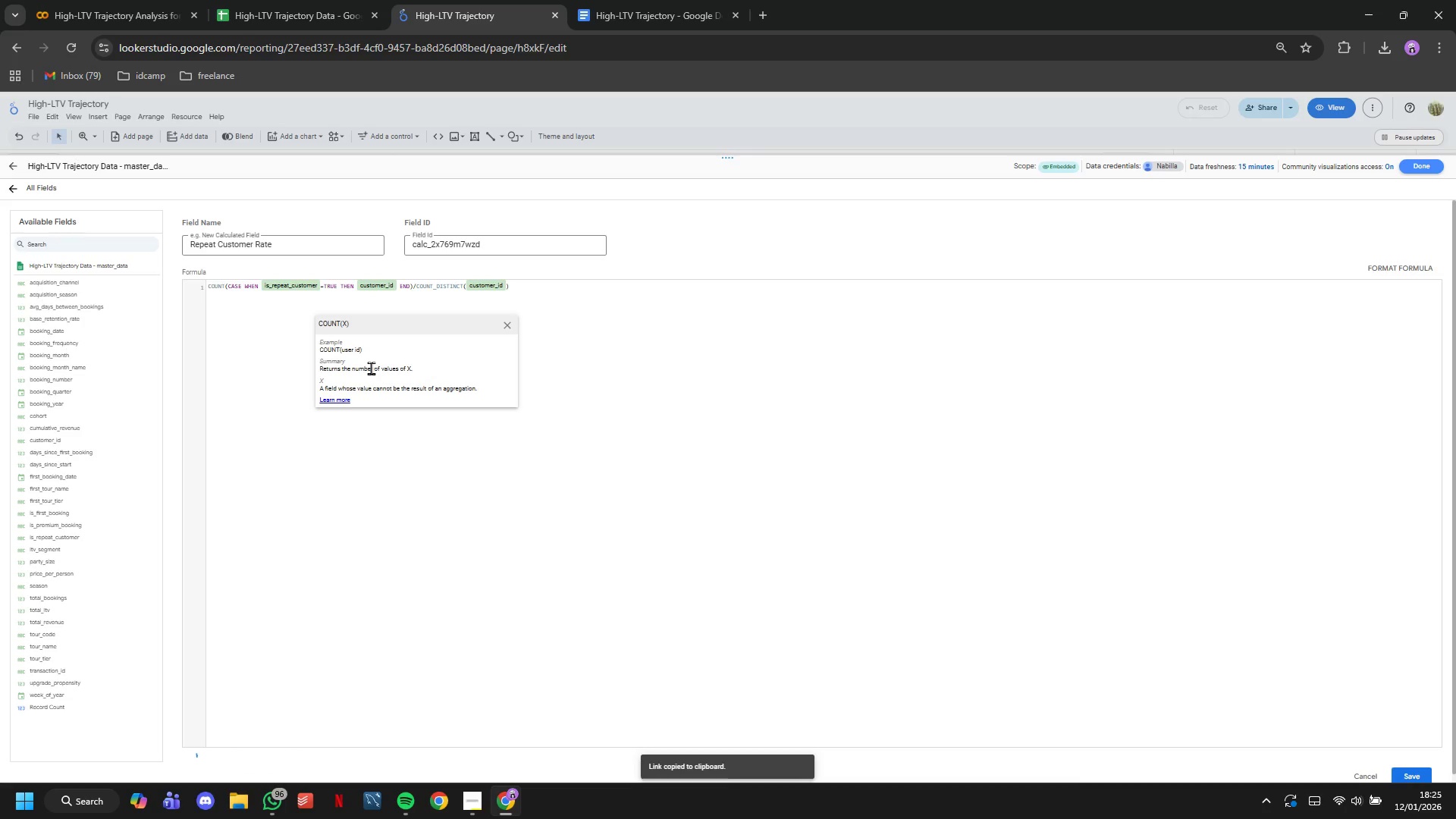 
key(ArrowLeft)
 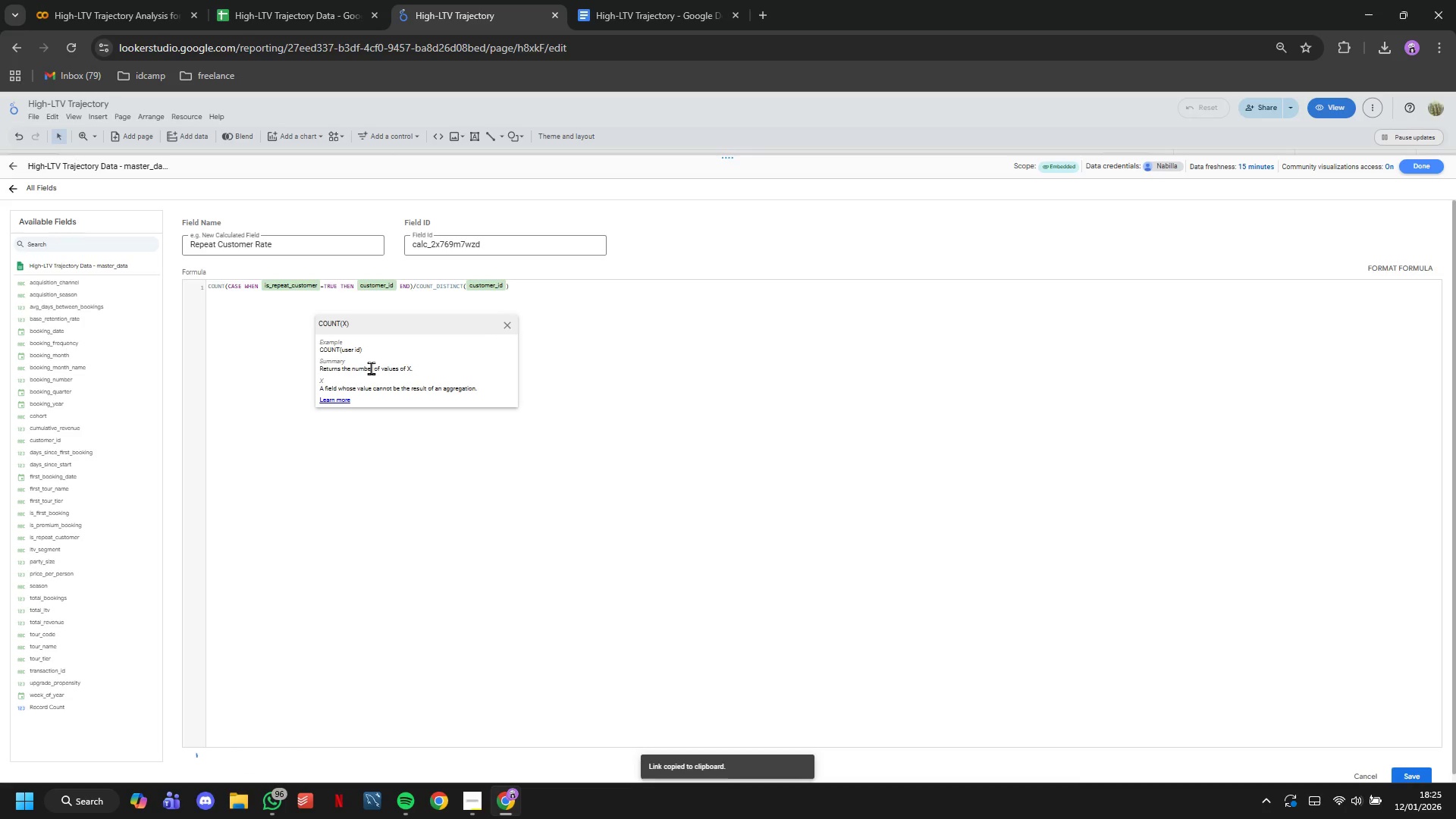 
key(Quote)
 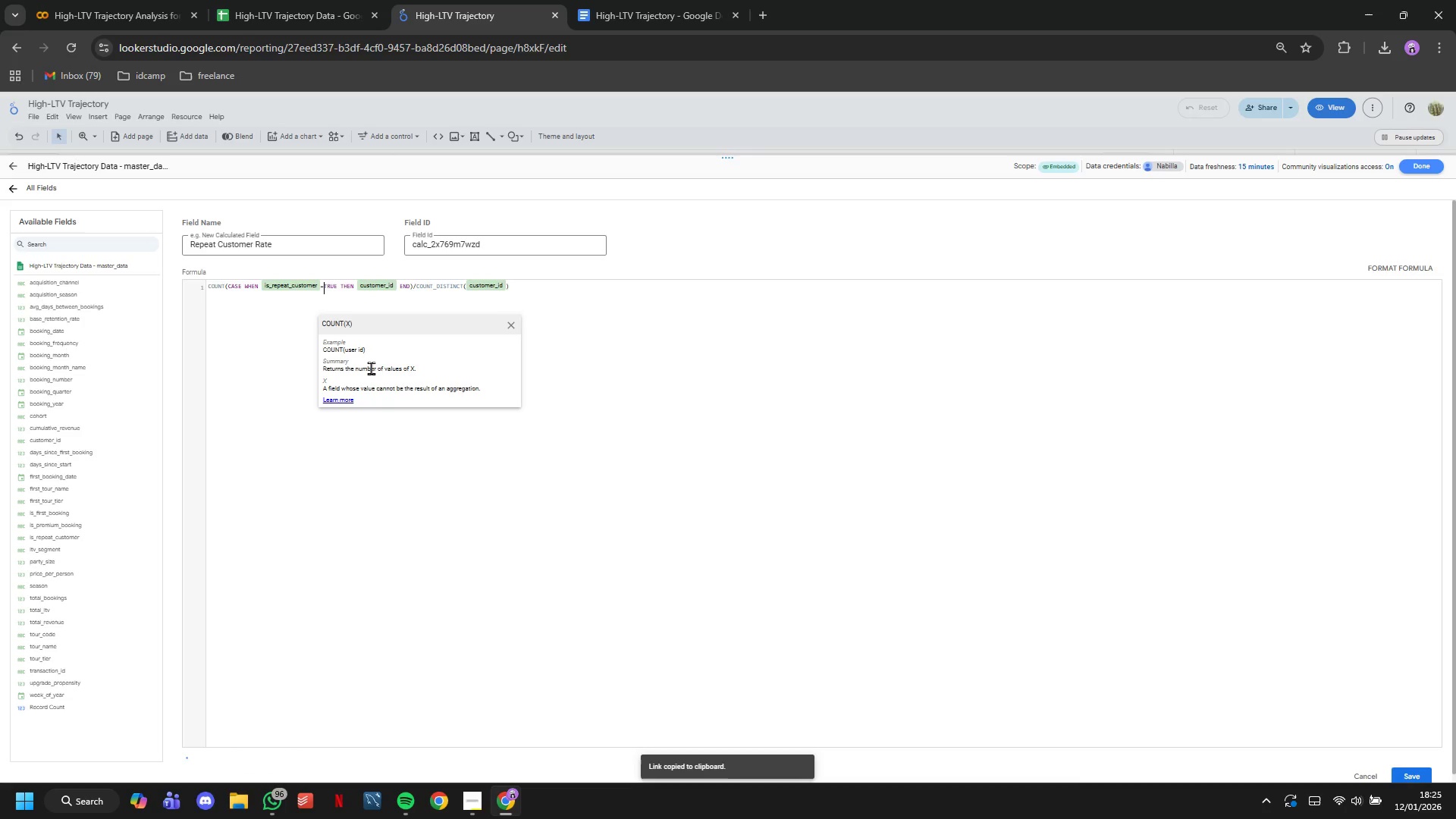 
key(ArrowRight)
 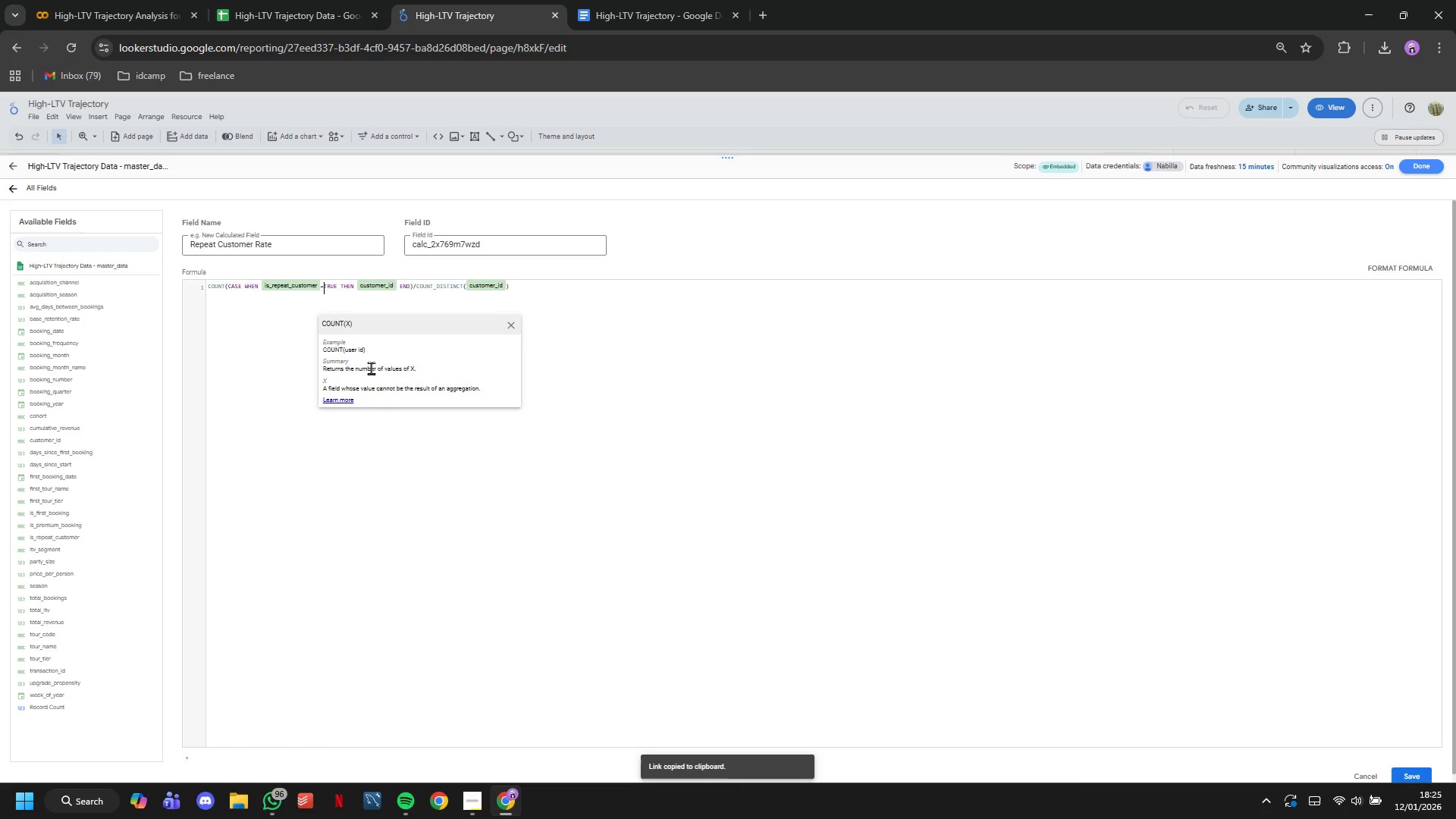 
key(ArrowRight)
 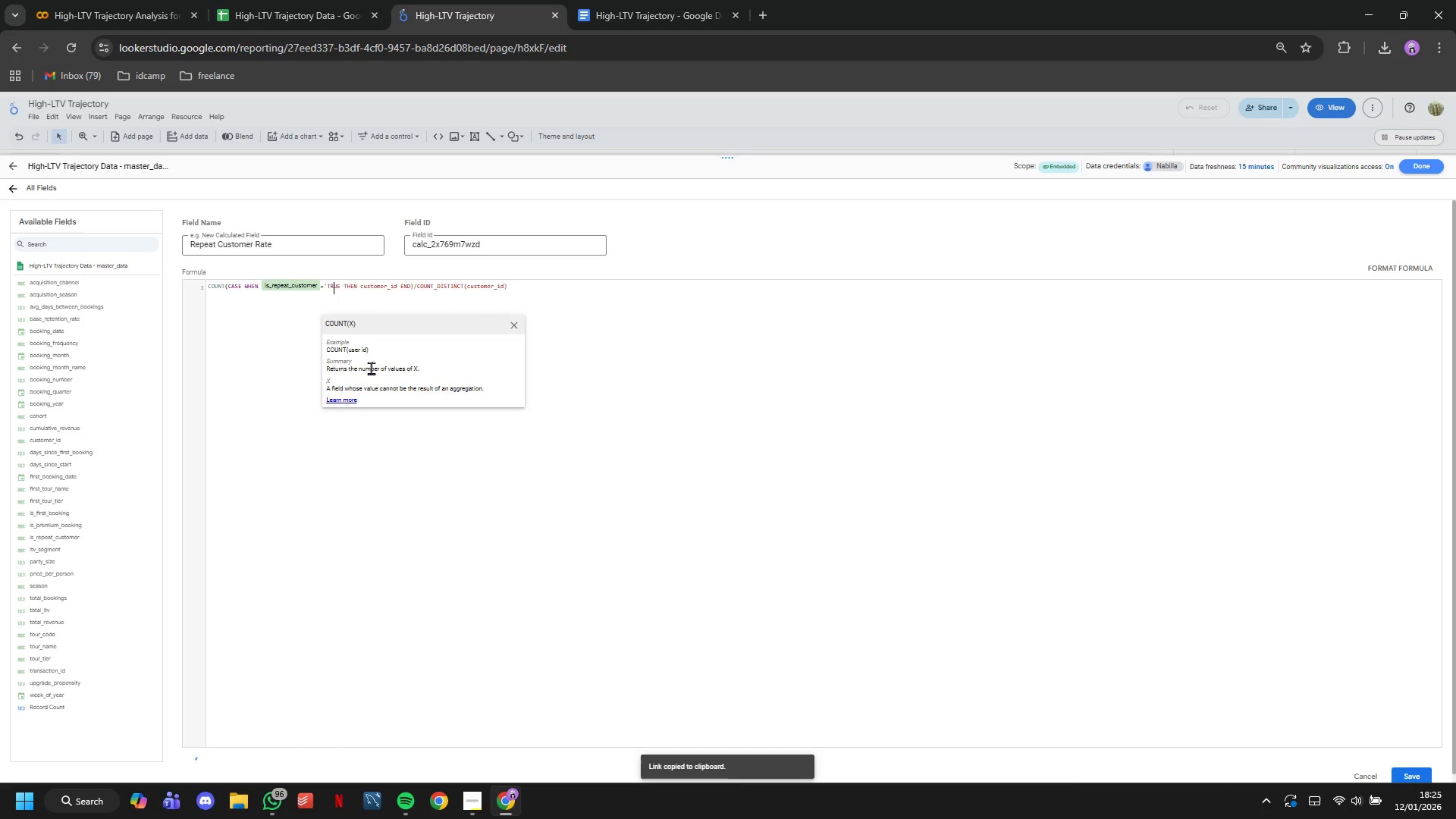 
key(ArrowRight)
 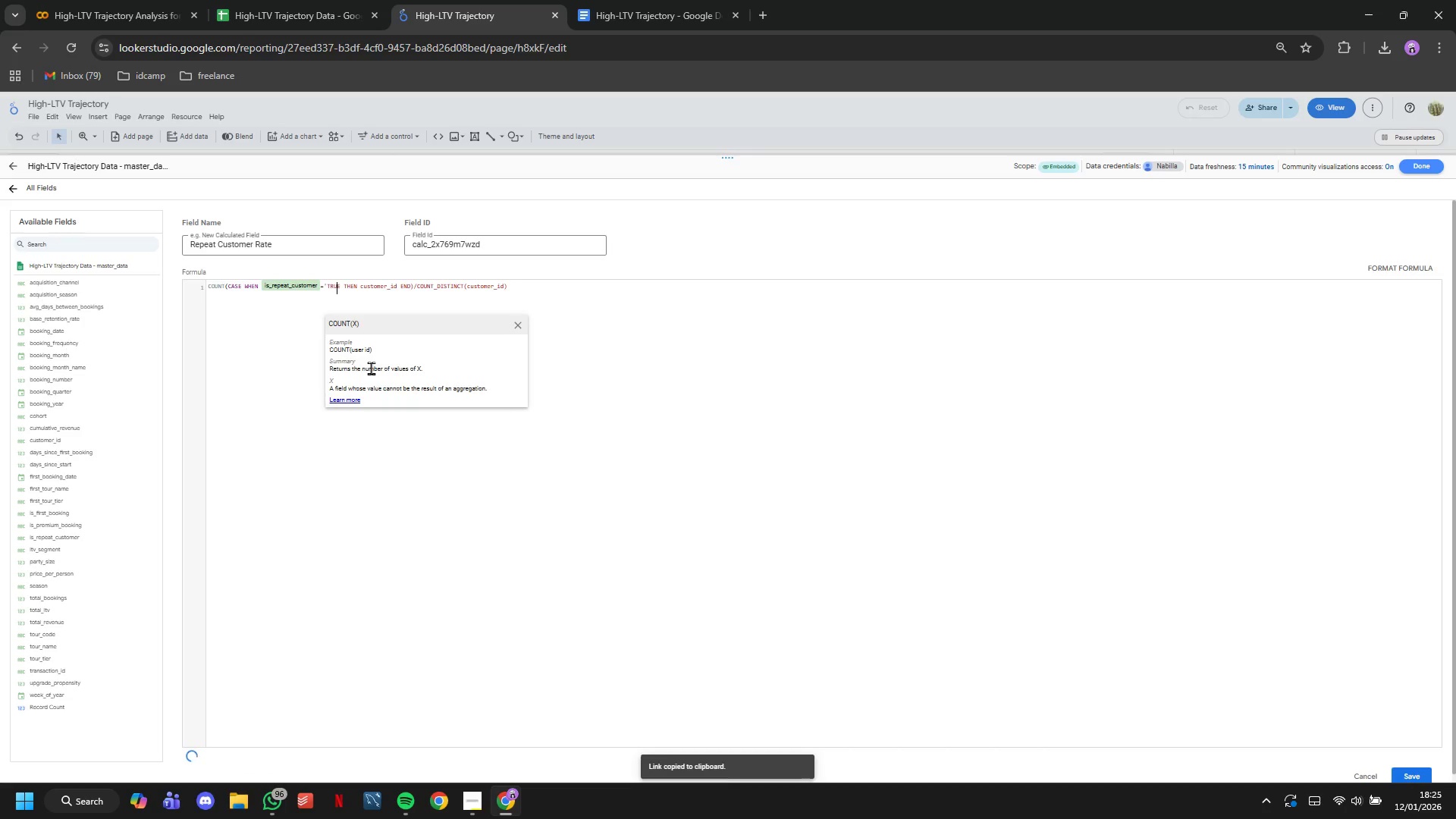 
key(ArrowRight)
 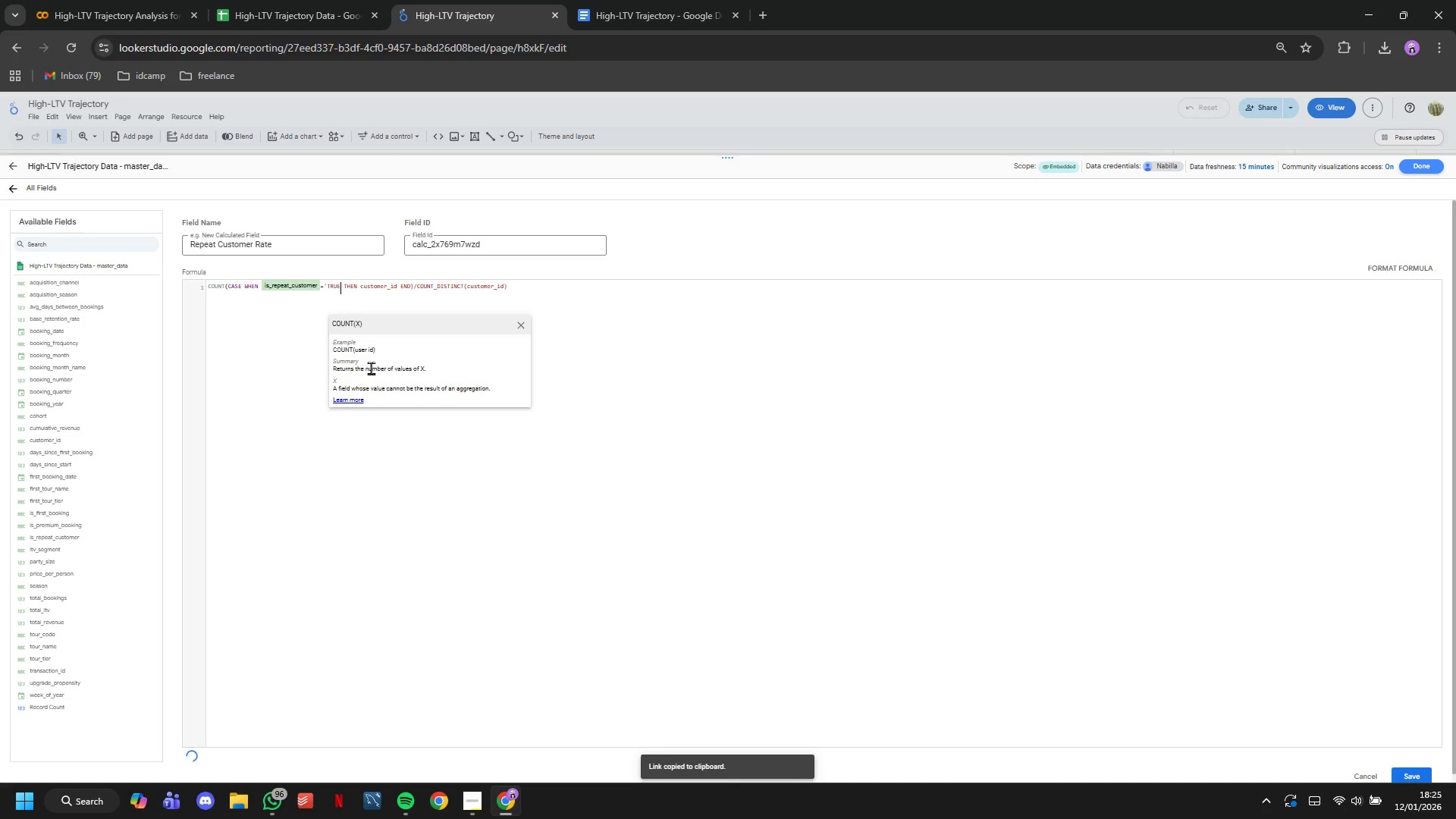 
key(Quote)
 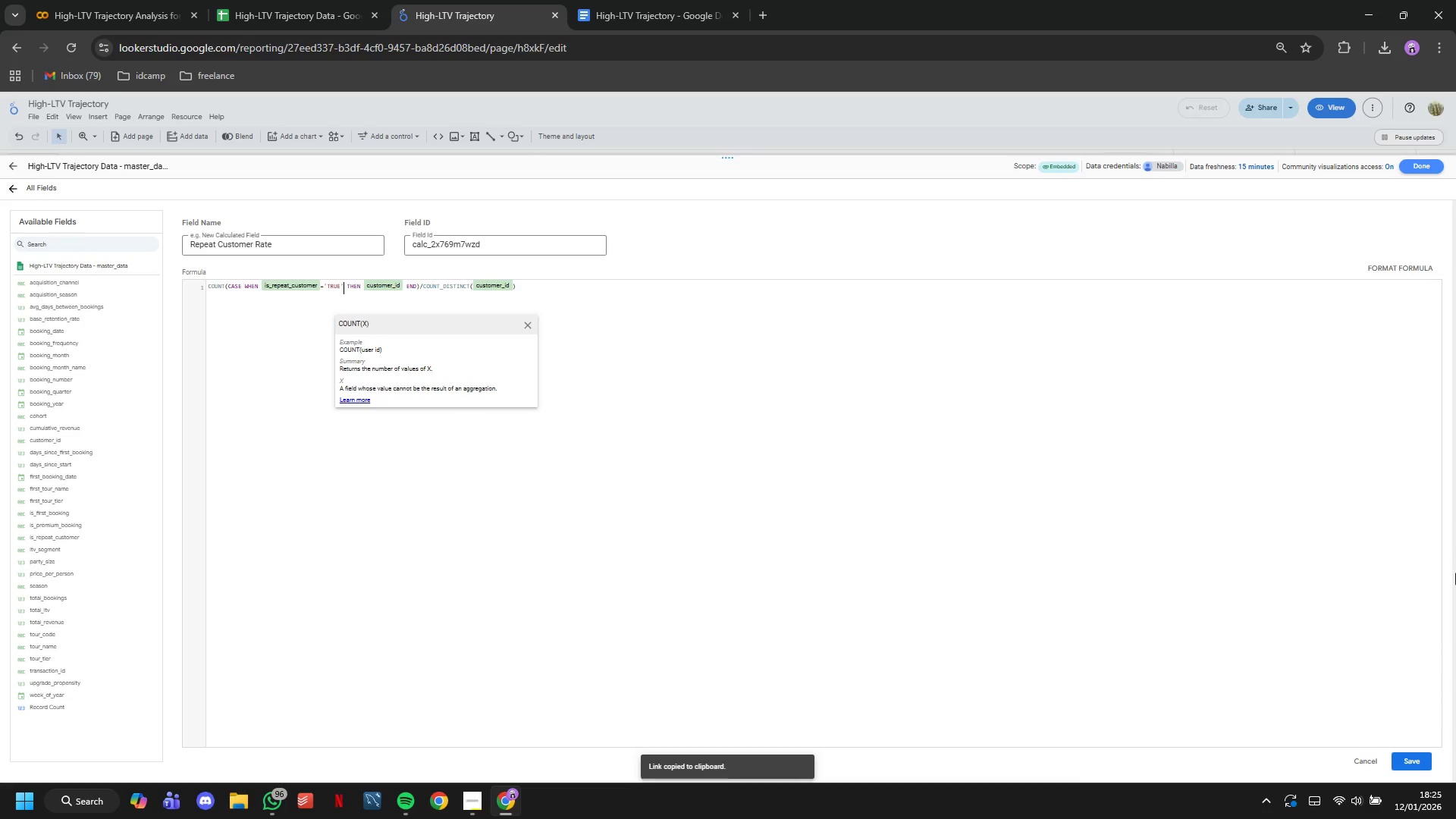 
left_click([1428, 766])
 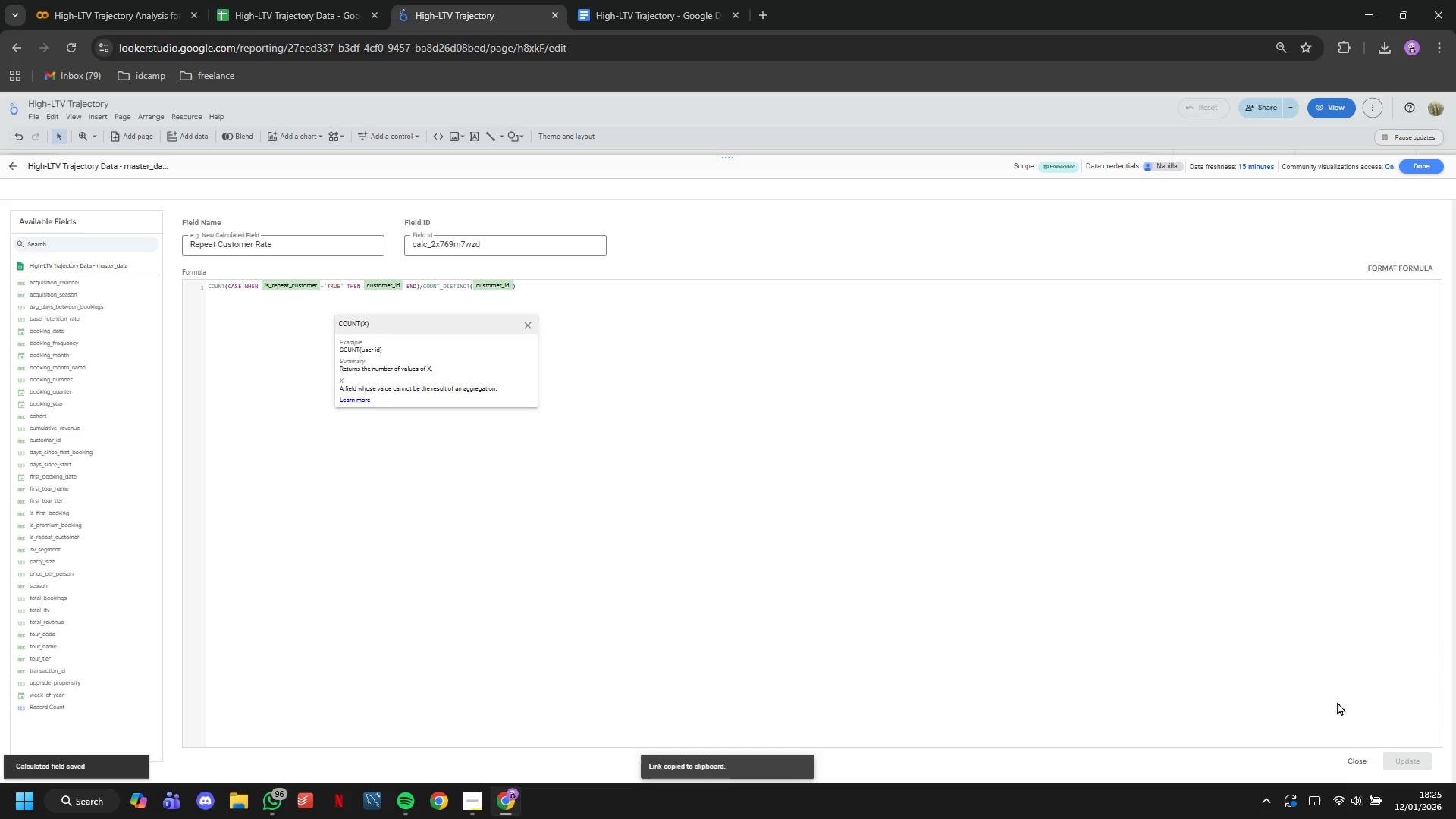 
left_click([324, 0])
 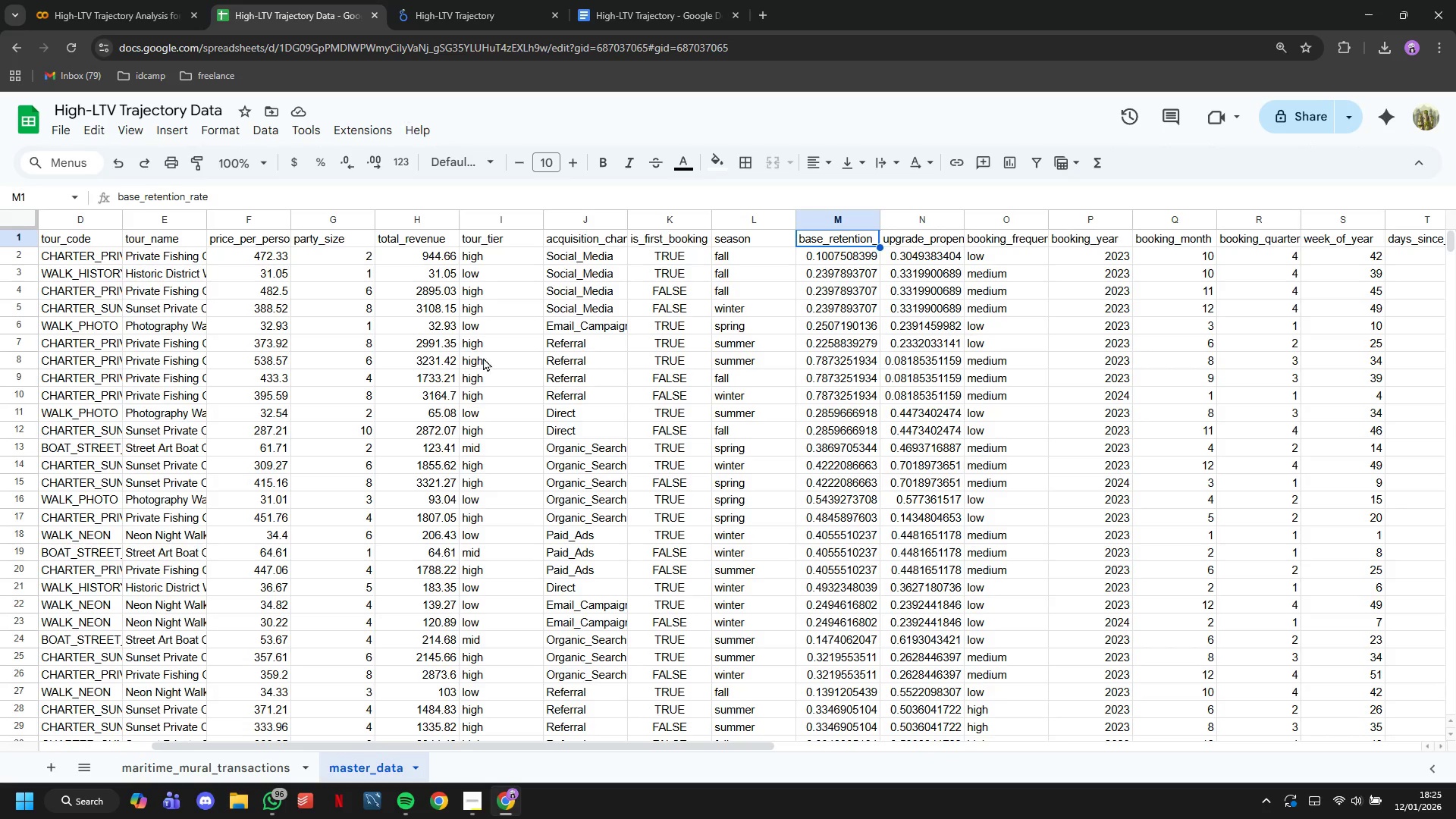 
wait(5.36)
 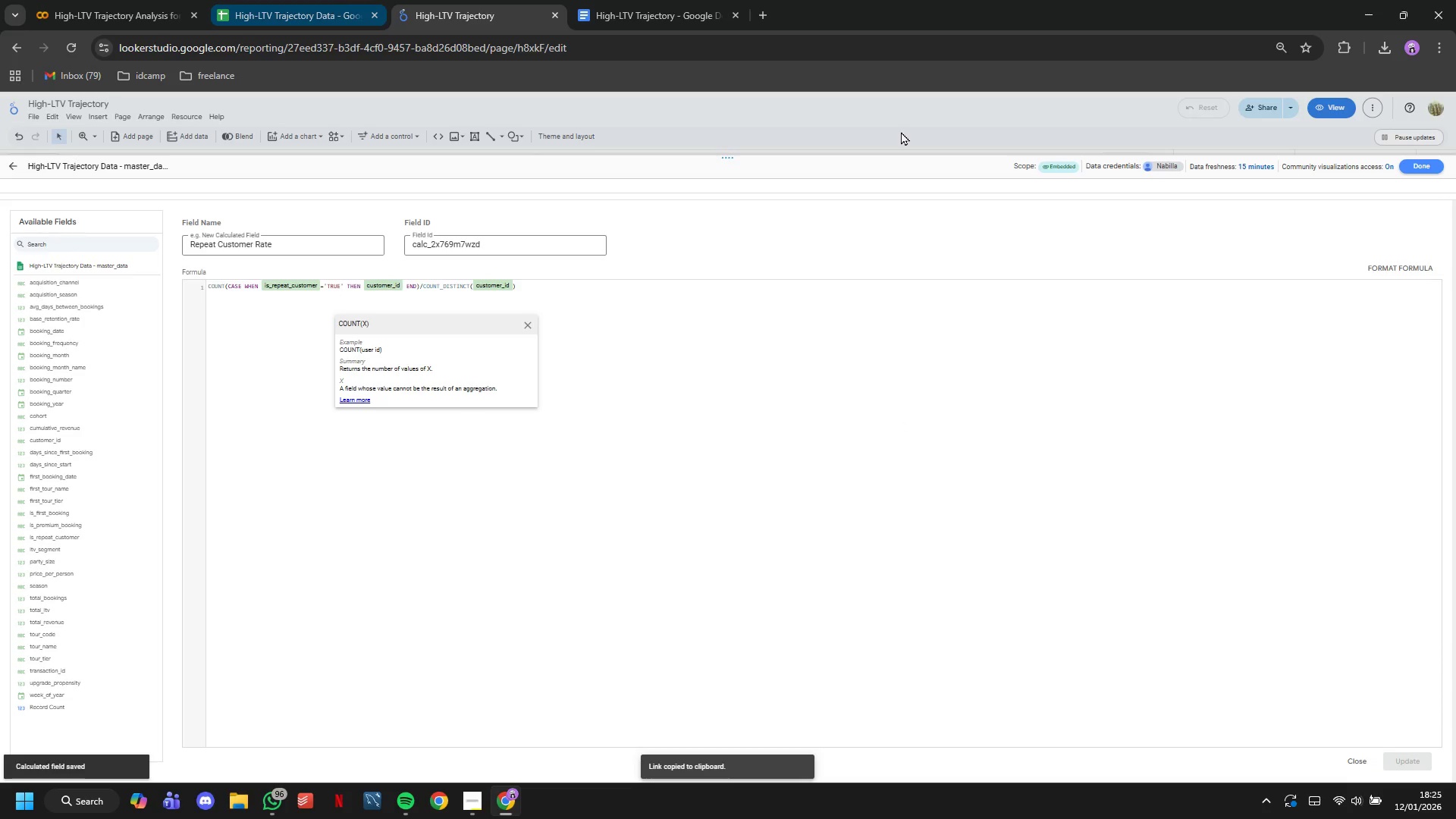 
left_click_drag(start_coordinate=[657, 749], to_coordinate=[1167, 705])
 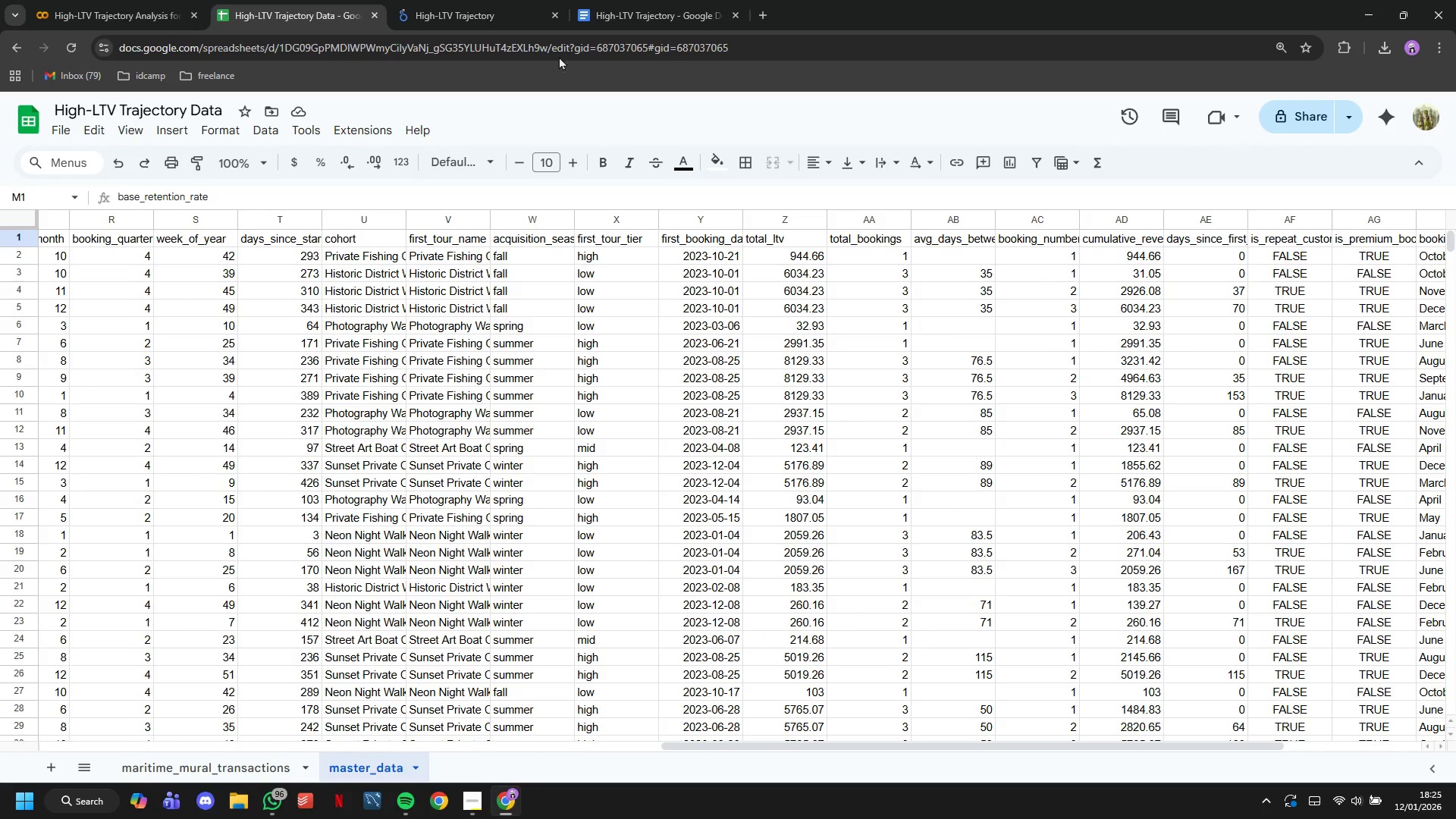 
left_click([512, 0])
 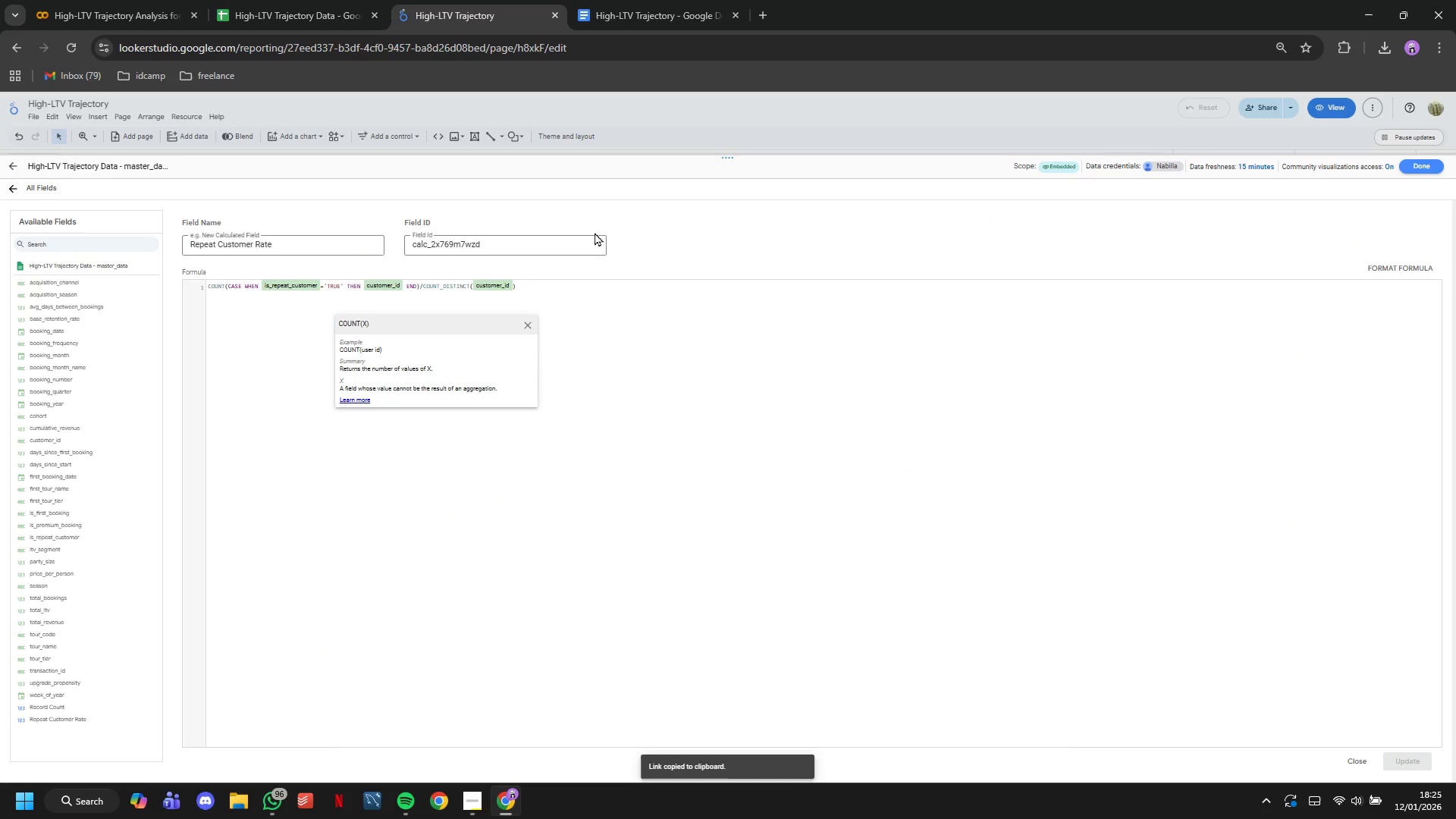 
left_click([648, 332])
 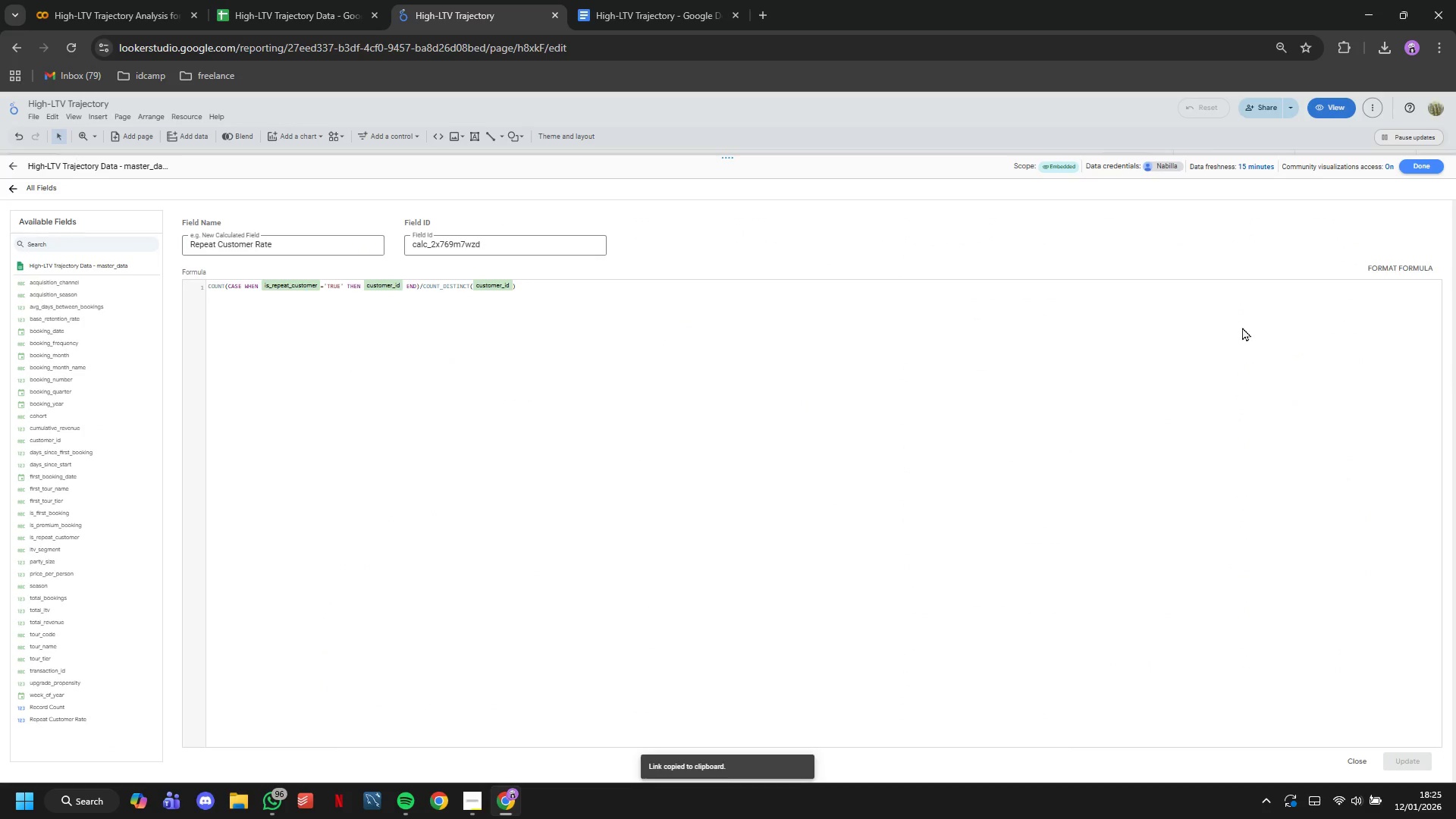 
left_click([20, 183])
 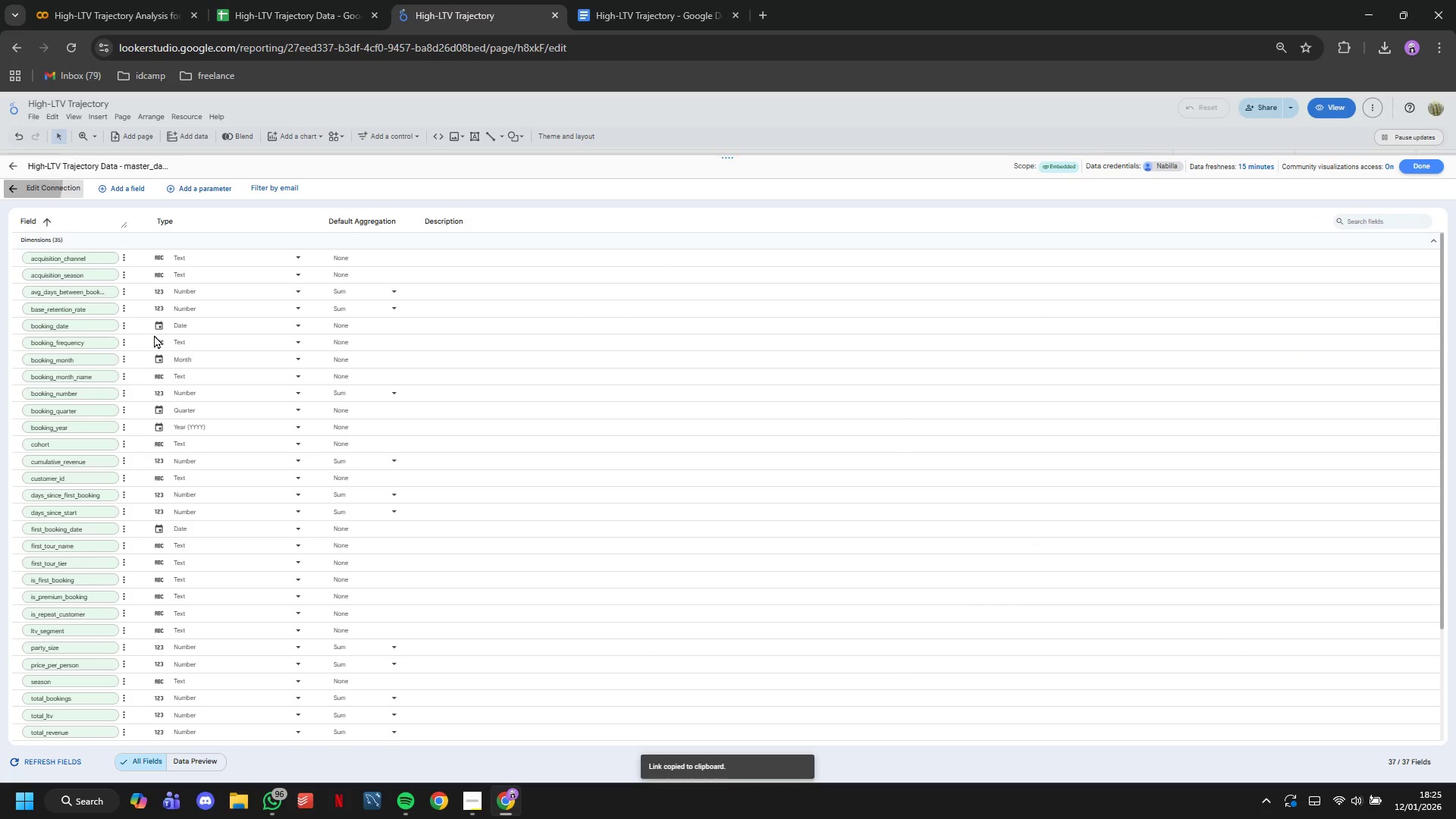 
scroll: coordinate [160, 381], scroll_direction: down, amount: 10.0
 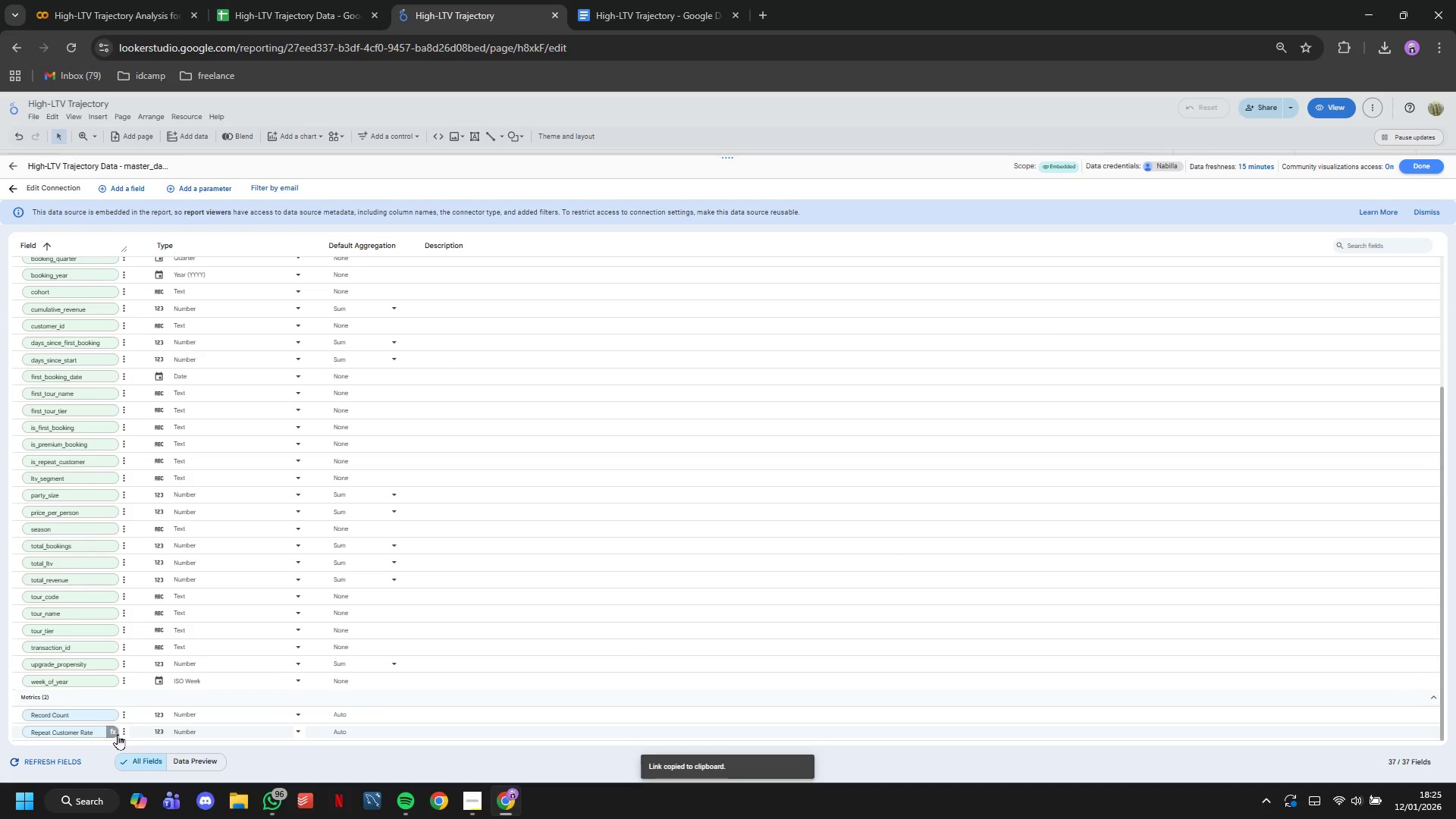 
mouse_move([269, 756])
 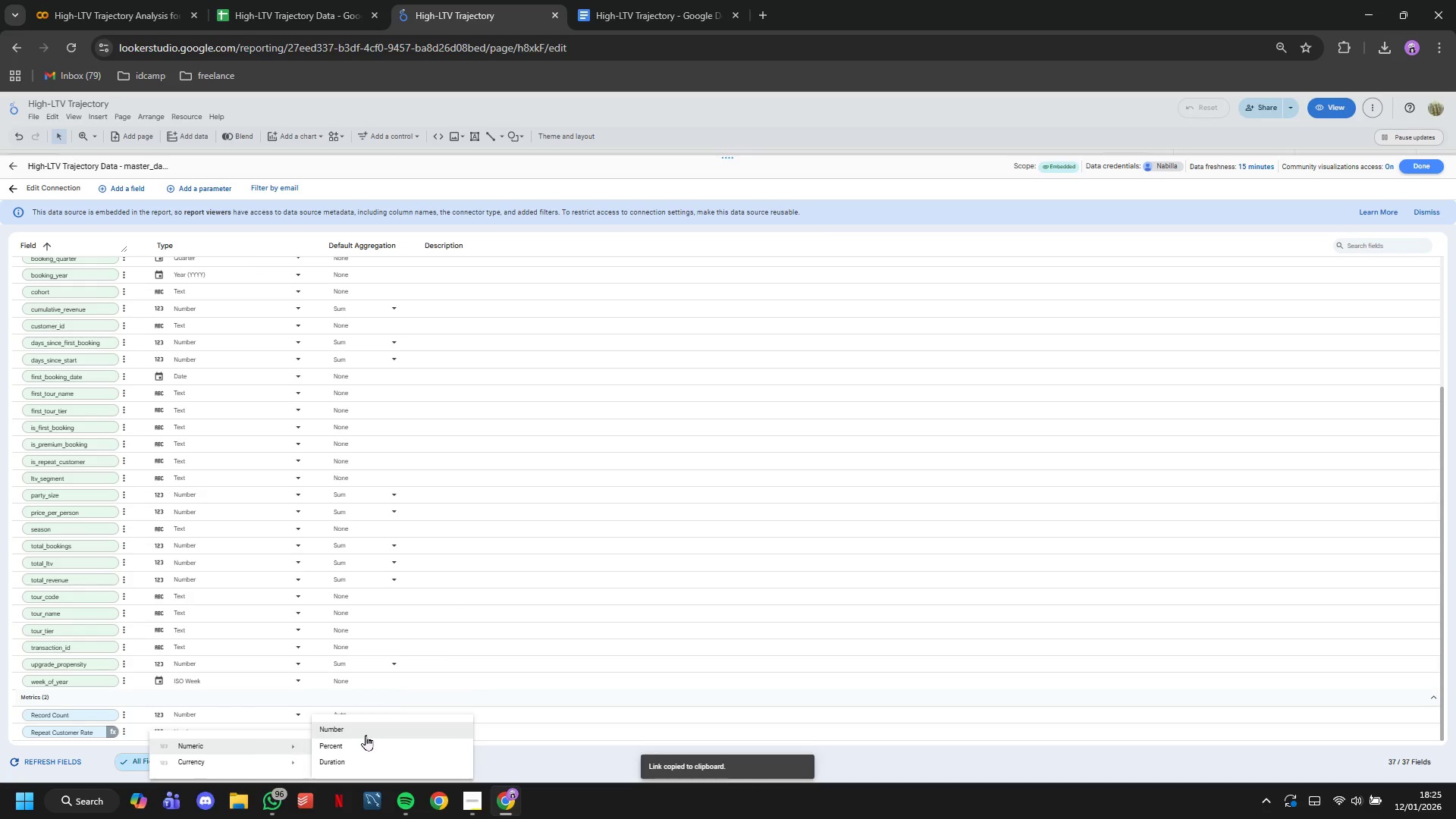 
left_click([378, 744])
 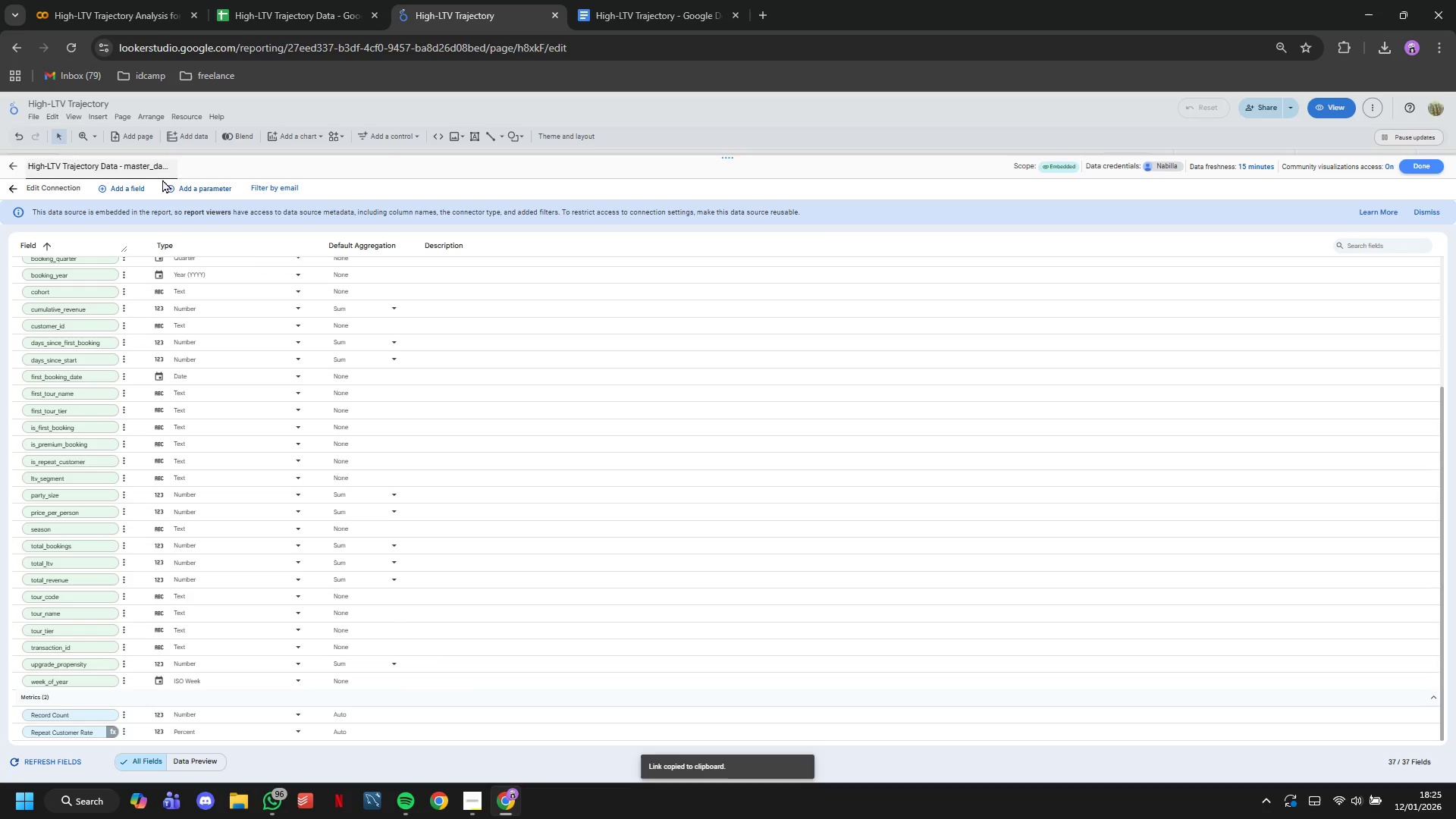 
left_click([119, 191])
 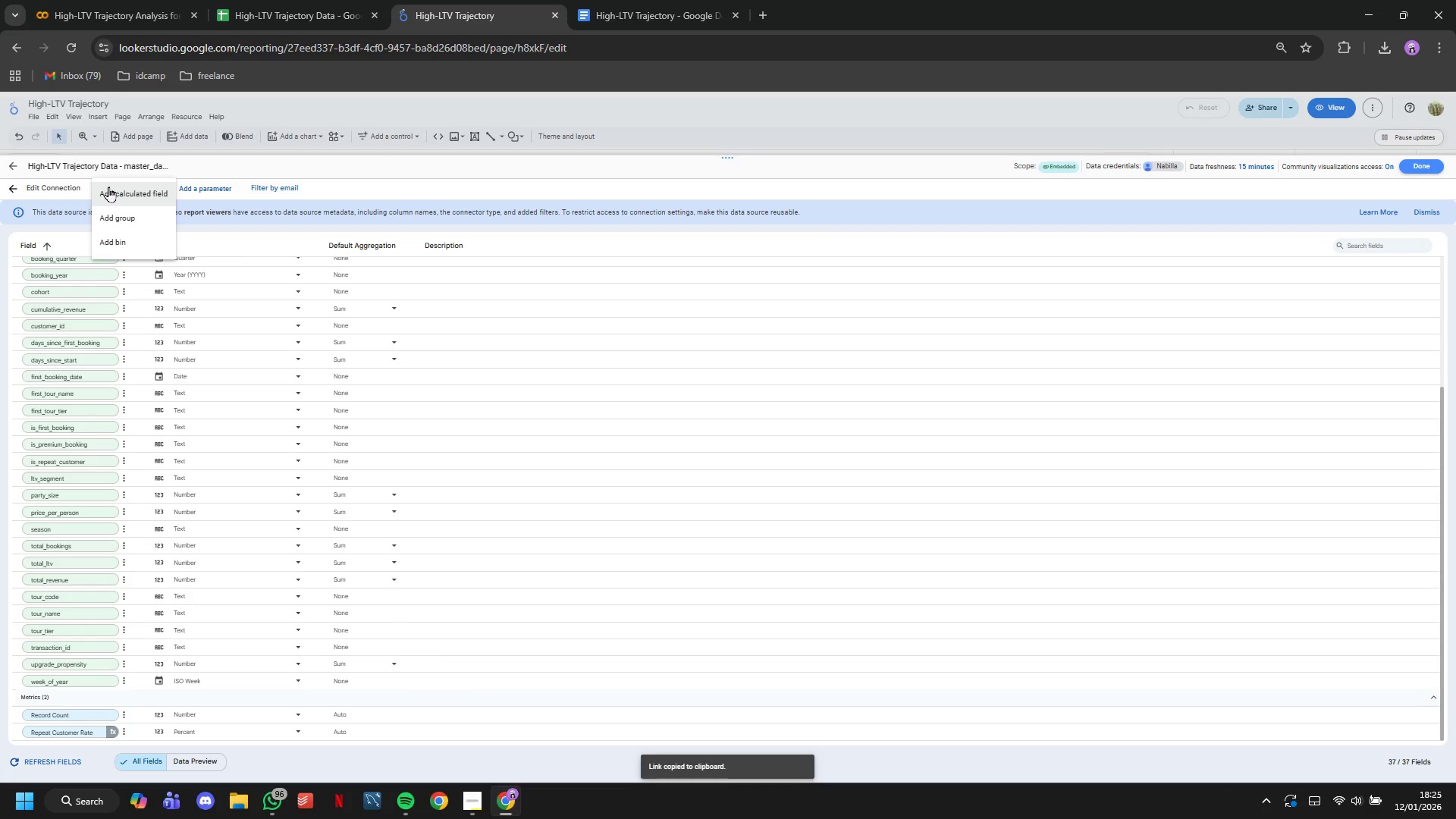 
left_click([154, 198])
 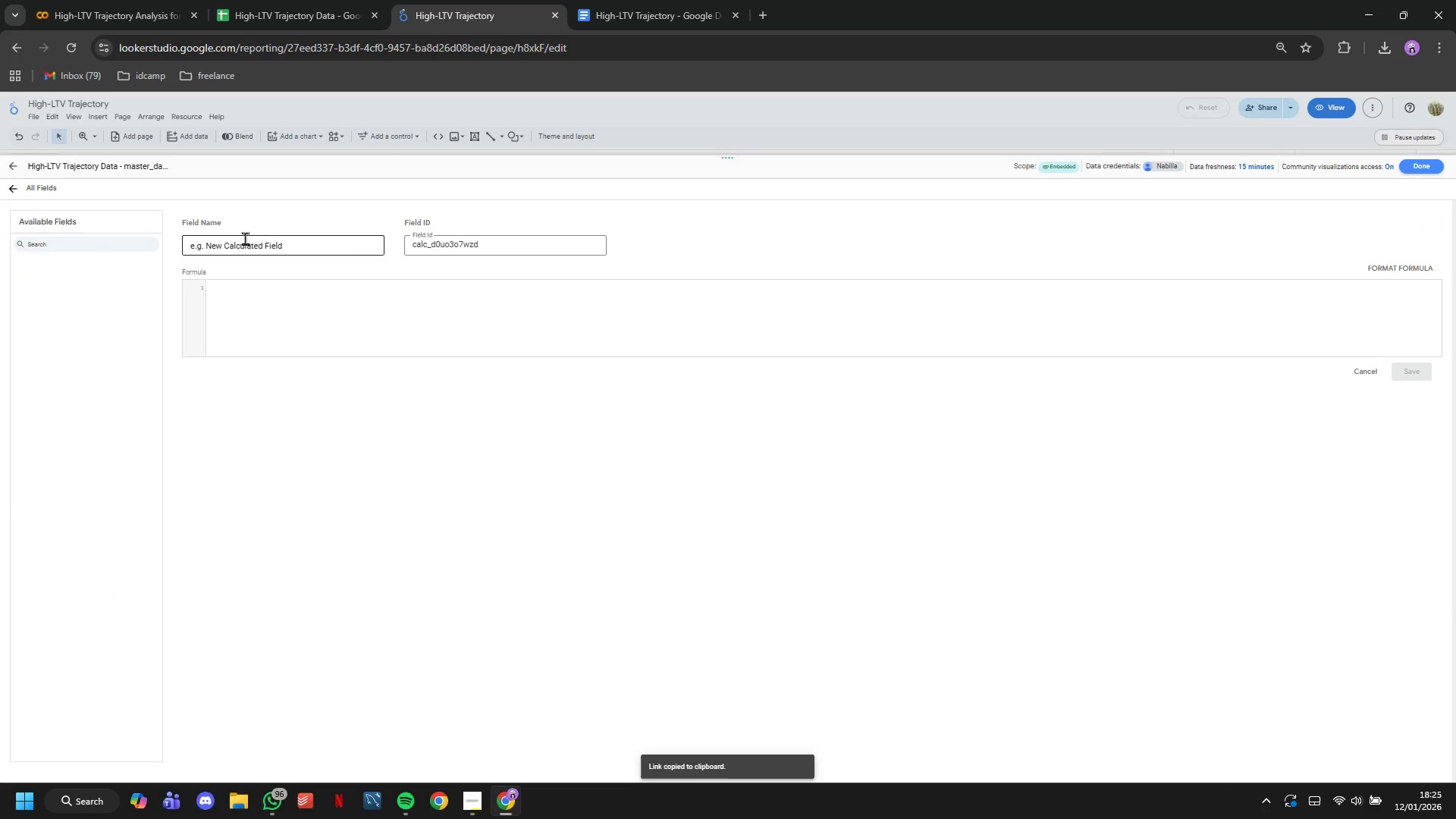 
left_click([247, 237])
 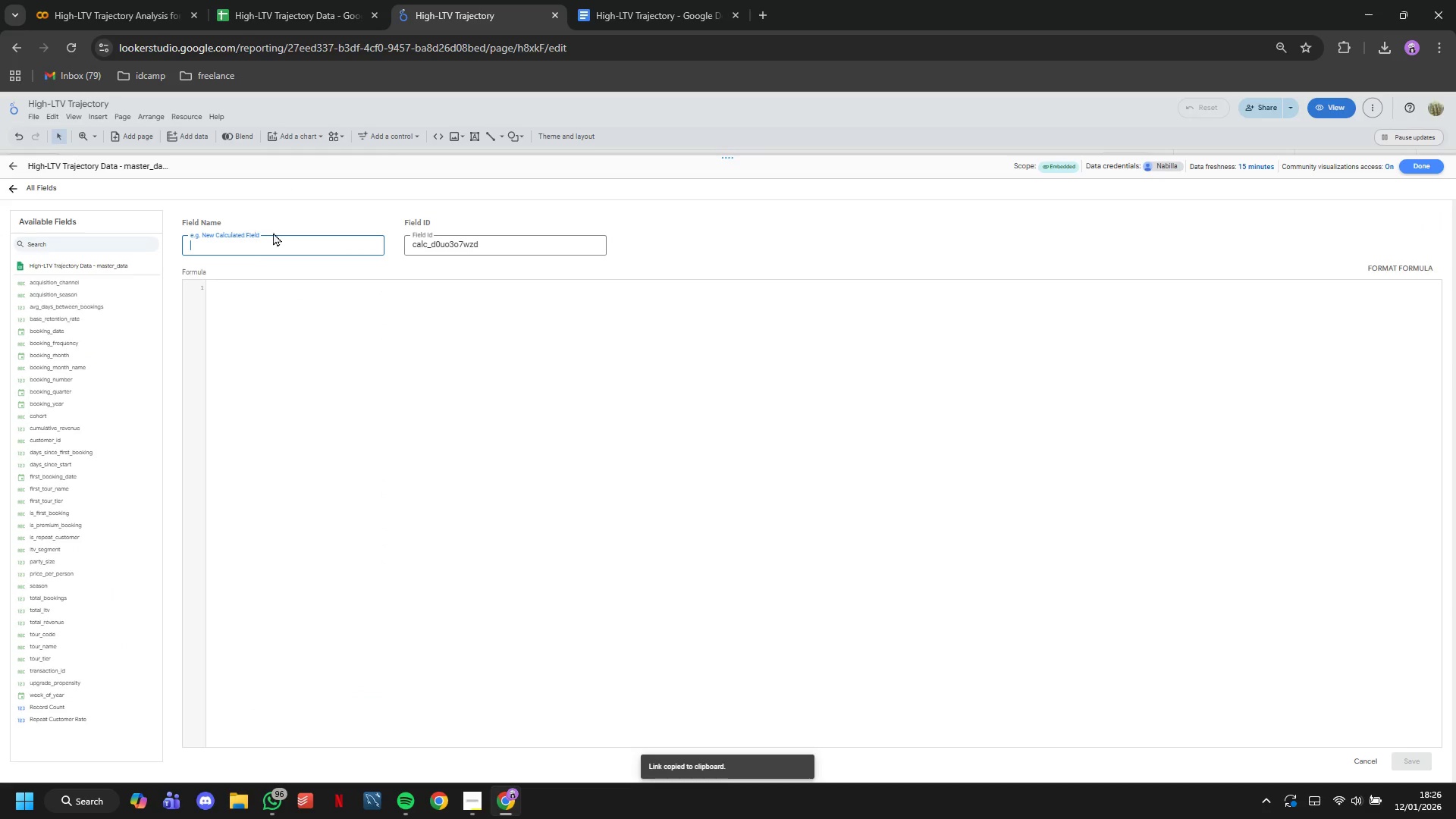 
type(Premu)
key(Backspace)
type(ium )
key(Backspace)
key(Backspace)
type(M )
key(Backspace)
key(Backspace)
type(M cOB)
key(Backspace)
type(NVER)
key(Backspace)
key(Backspace)
key(Backspace)
key(Backspace)
key(Backspace)
key(Backspace)
key(Backspace)
key(Backspace)
type(m Conversion Rate)
 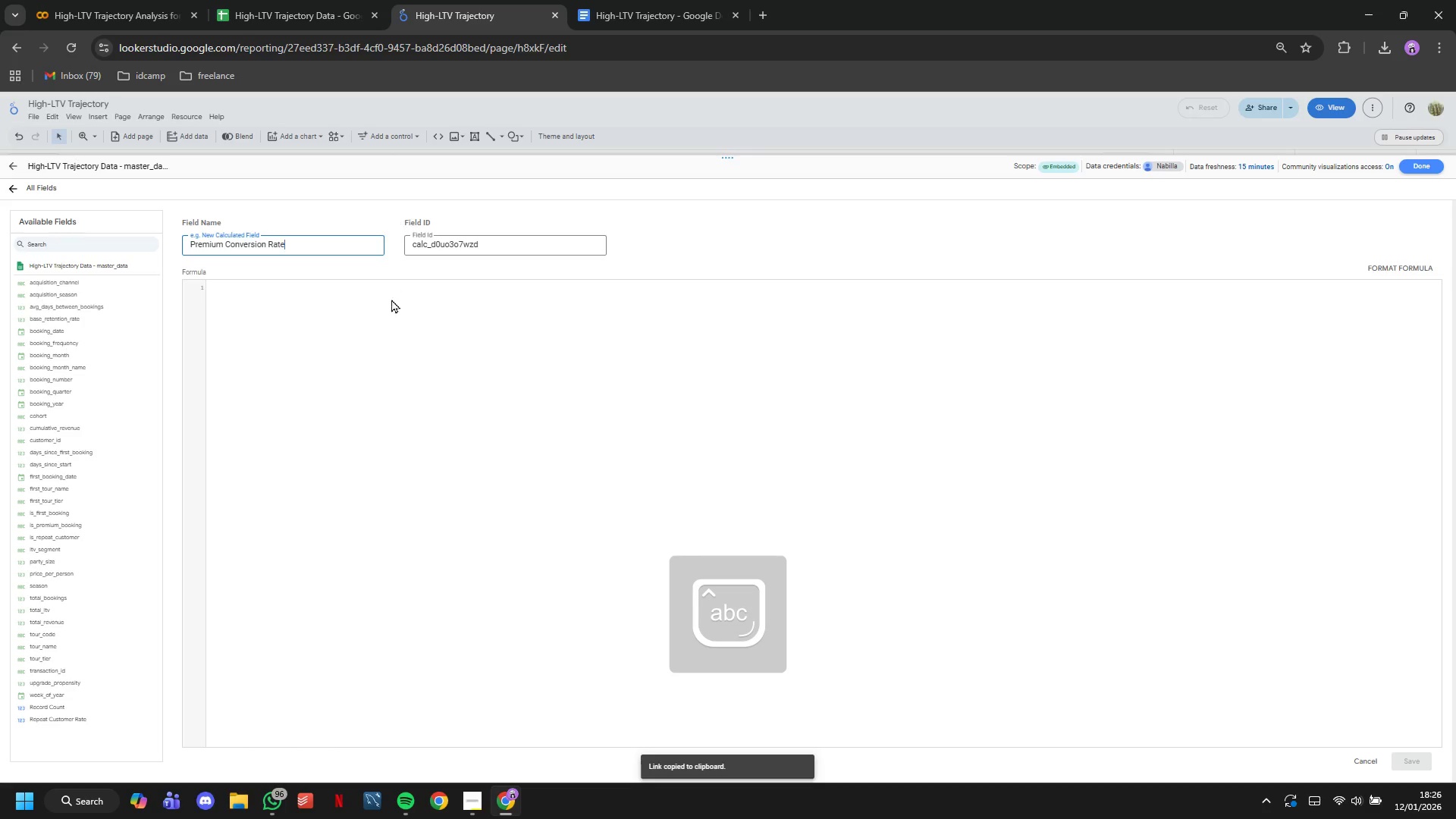 
left_click([391, 301])
 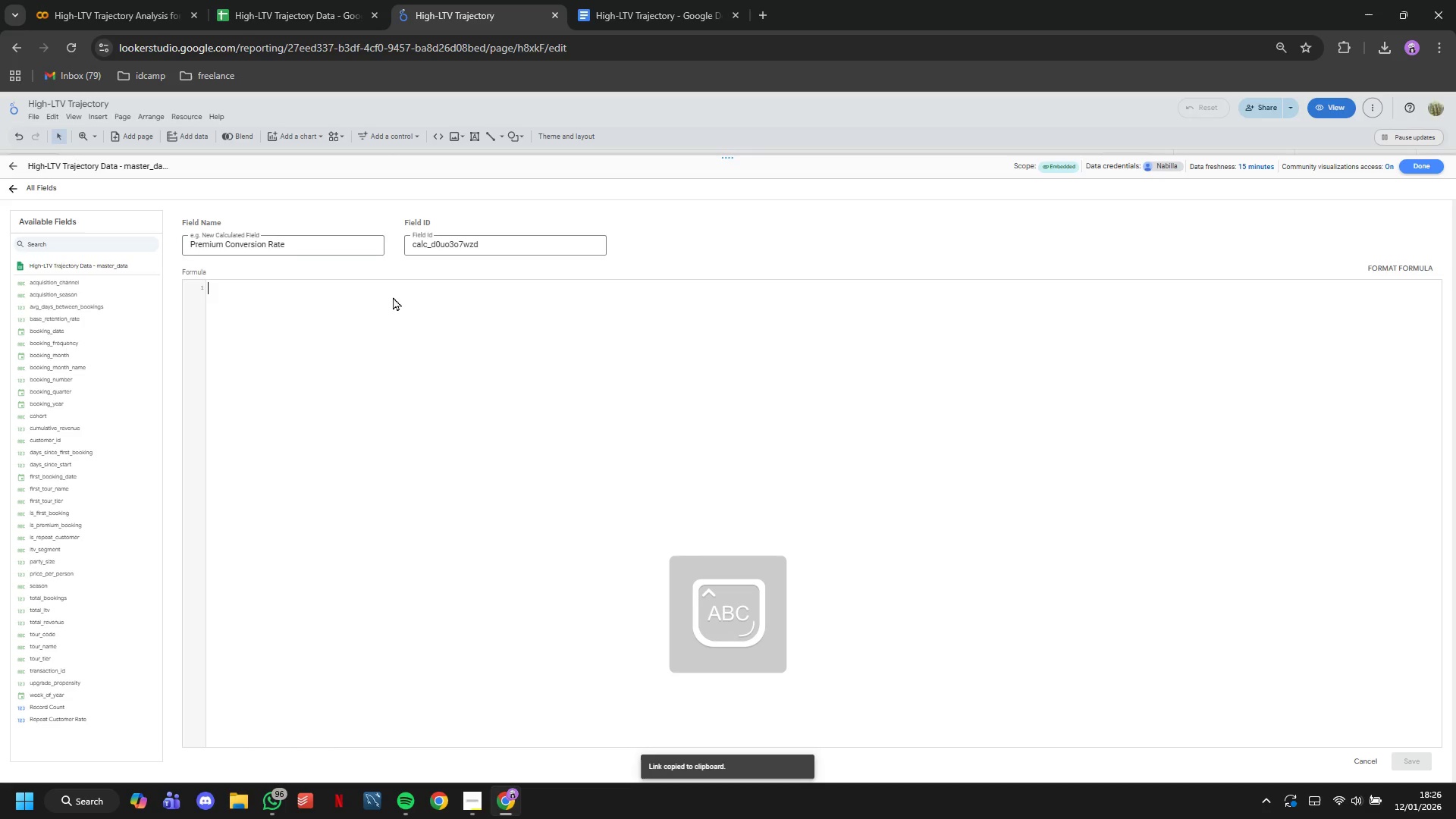 
type(COUNT(S)
key(Backspace)
type(CASE WHEN is_premo)
key(Backspace)
key(Tab)
type(=TRUE THEN transaction_id END)
 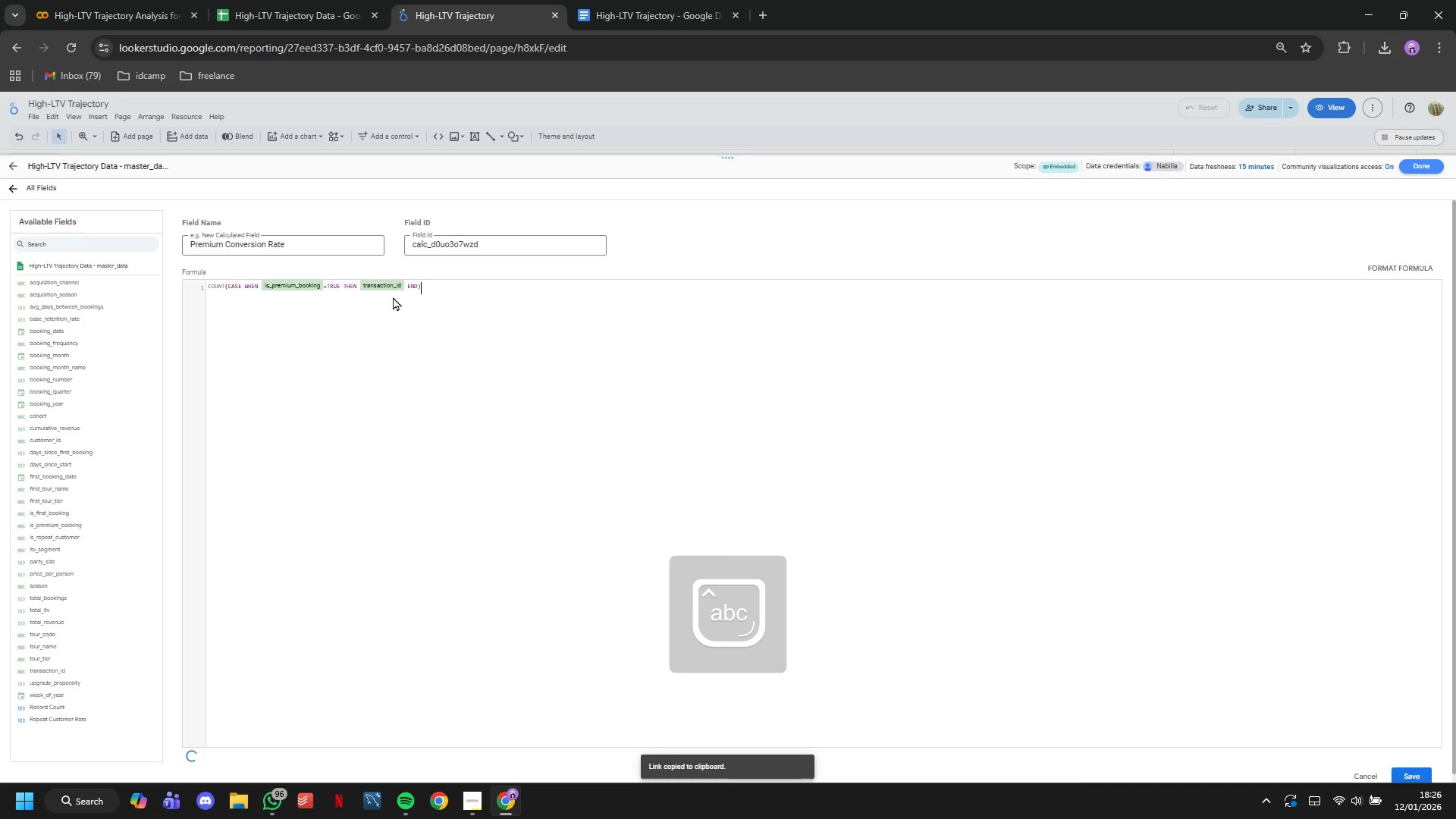 
 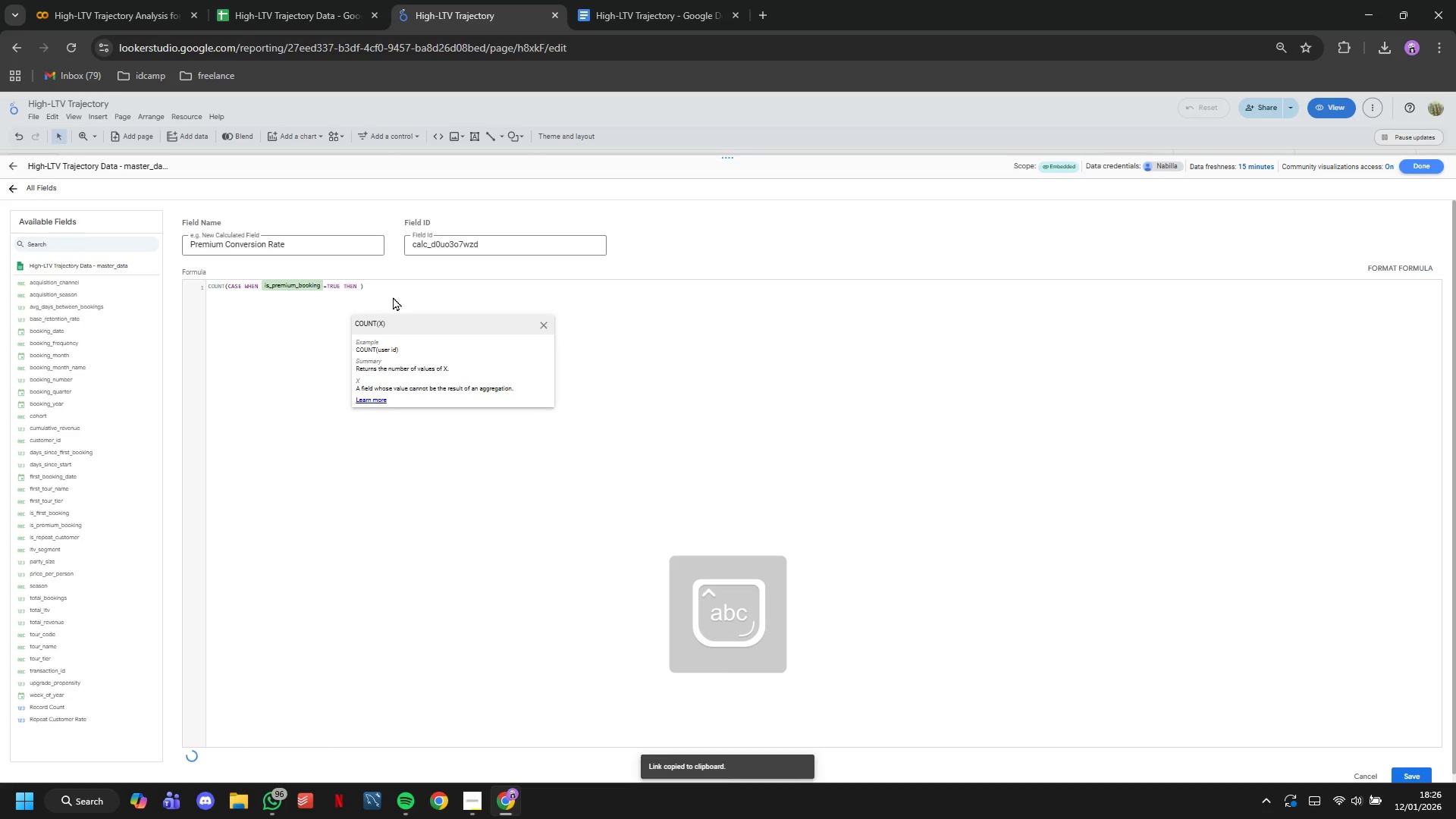 
key(ArrowRight)
 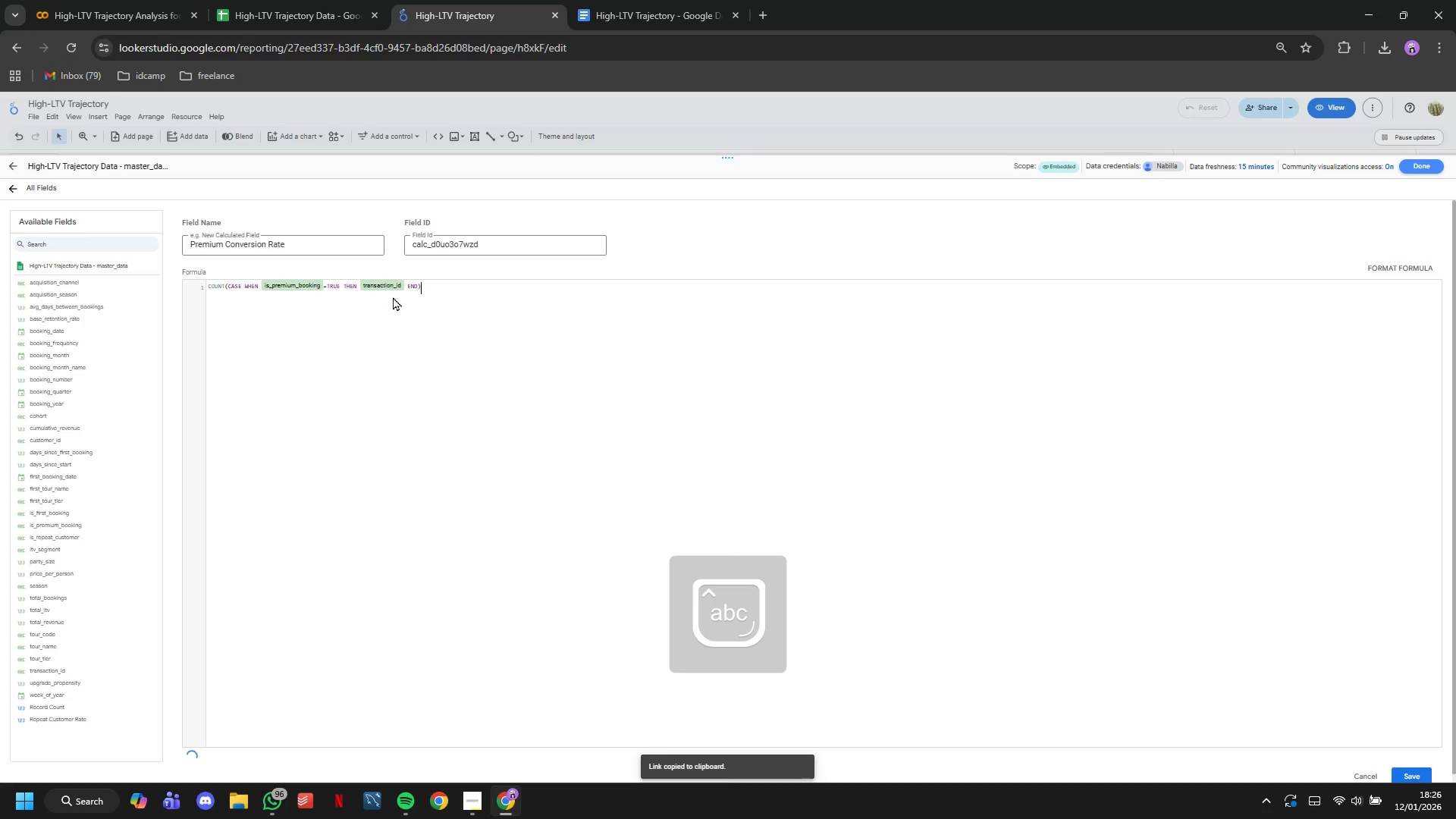 
type(.)
key(Backspace)
type(/ COUNT(tran)
key(Tab)
 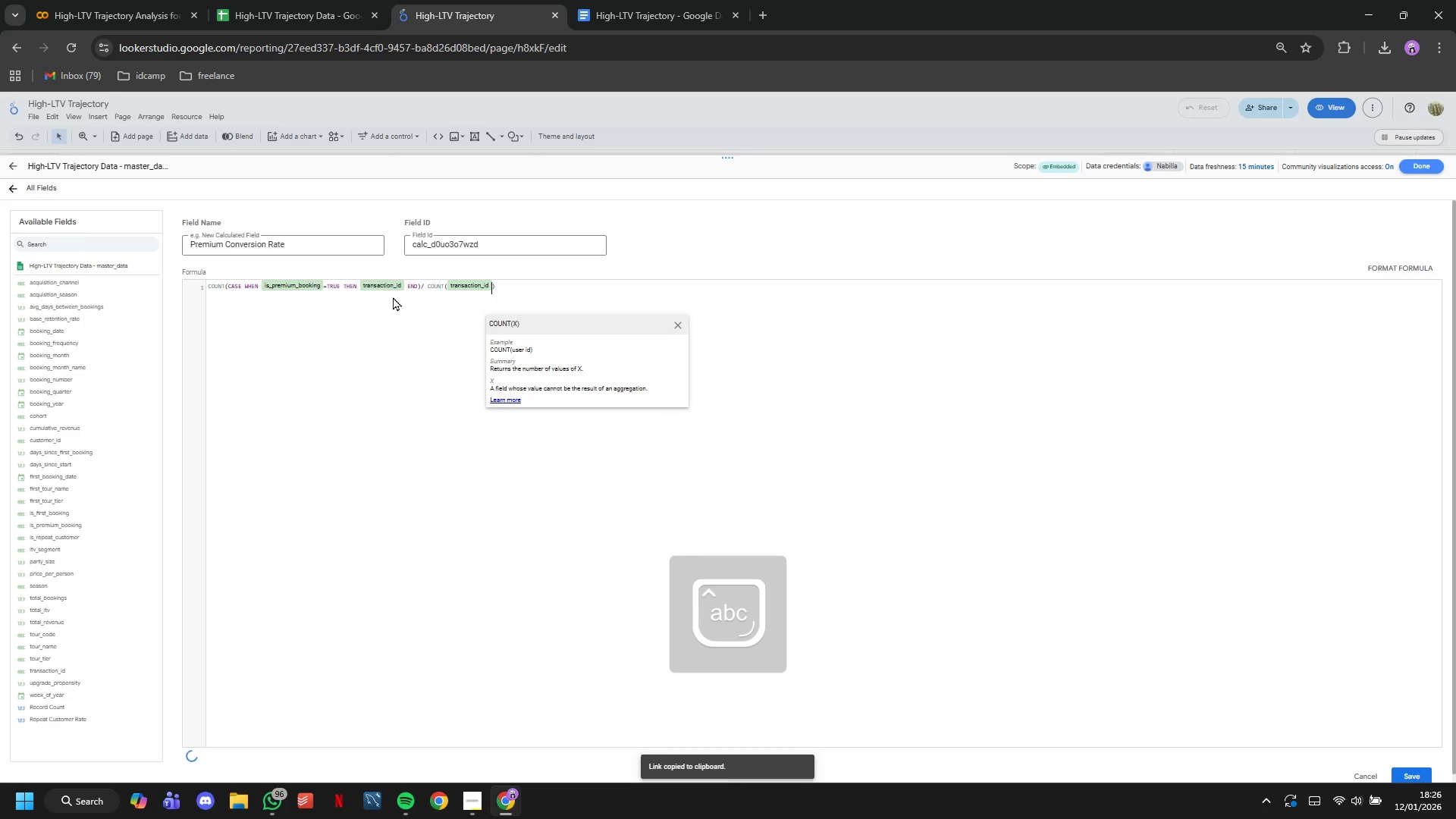 
left_click([1402, 774])
 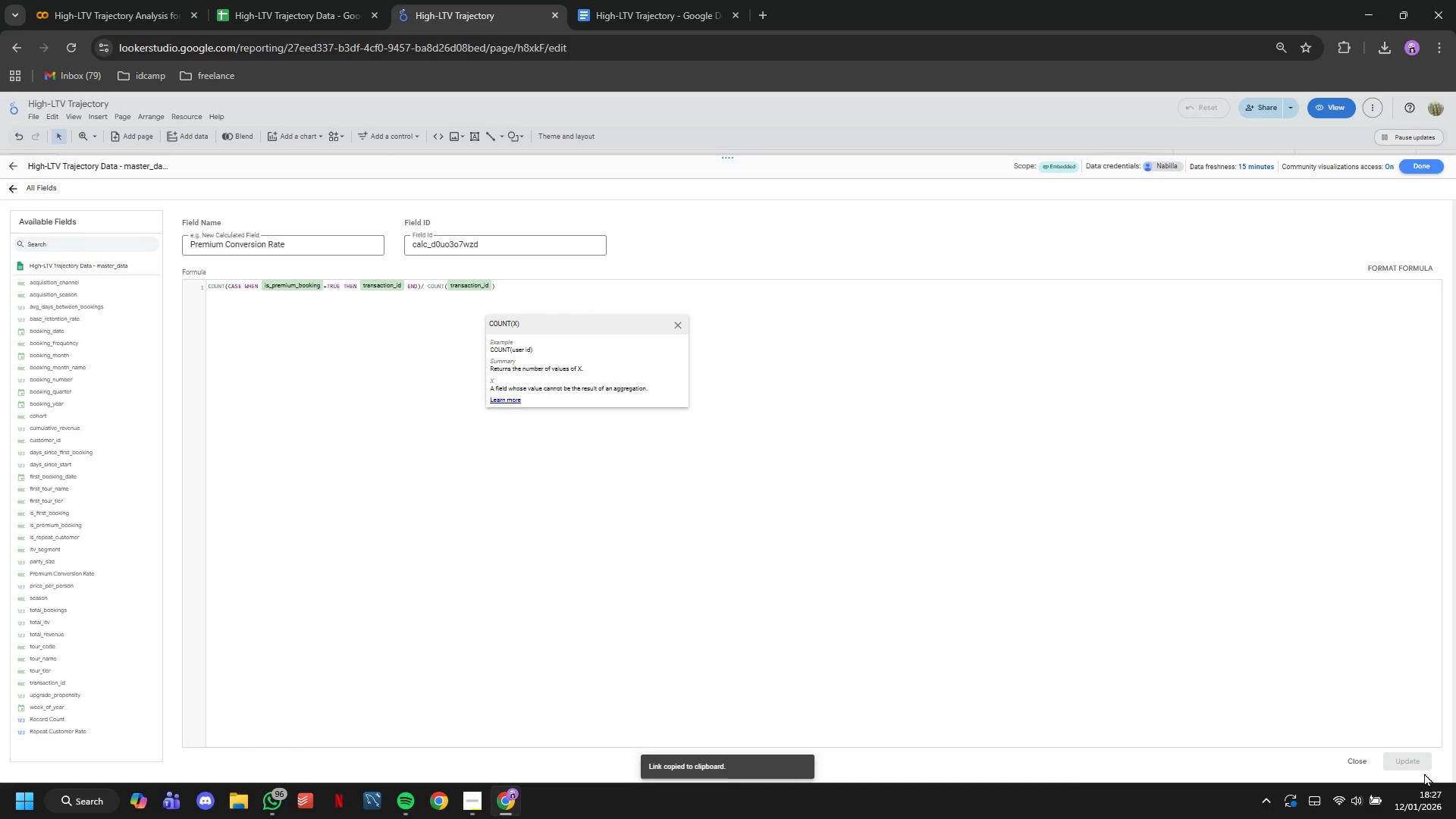 
wait(36.52)
 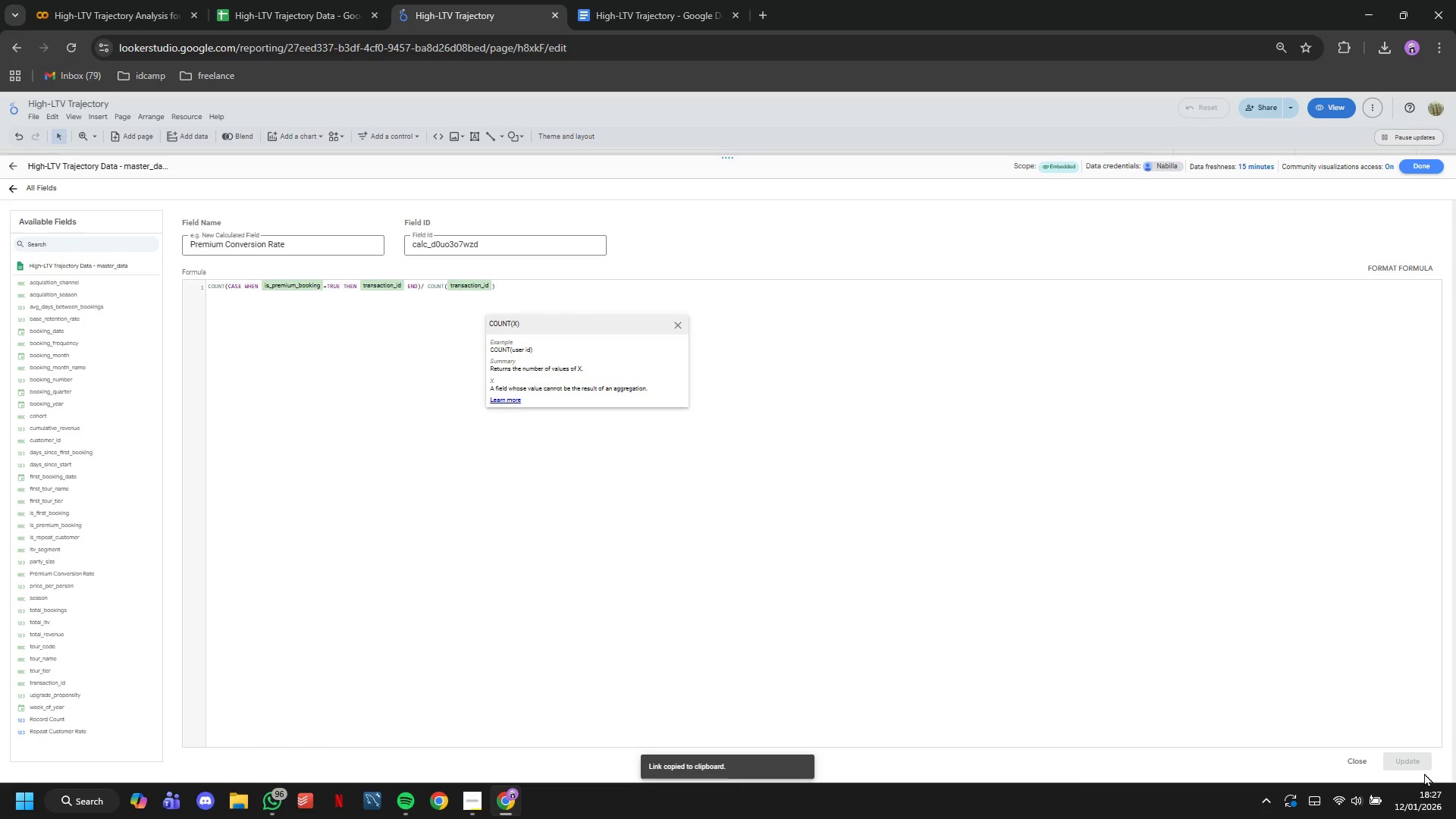 
left_click([14, 183])
 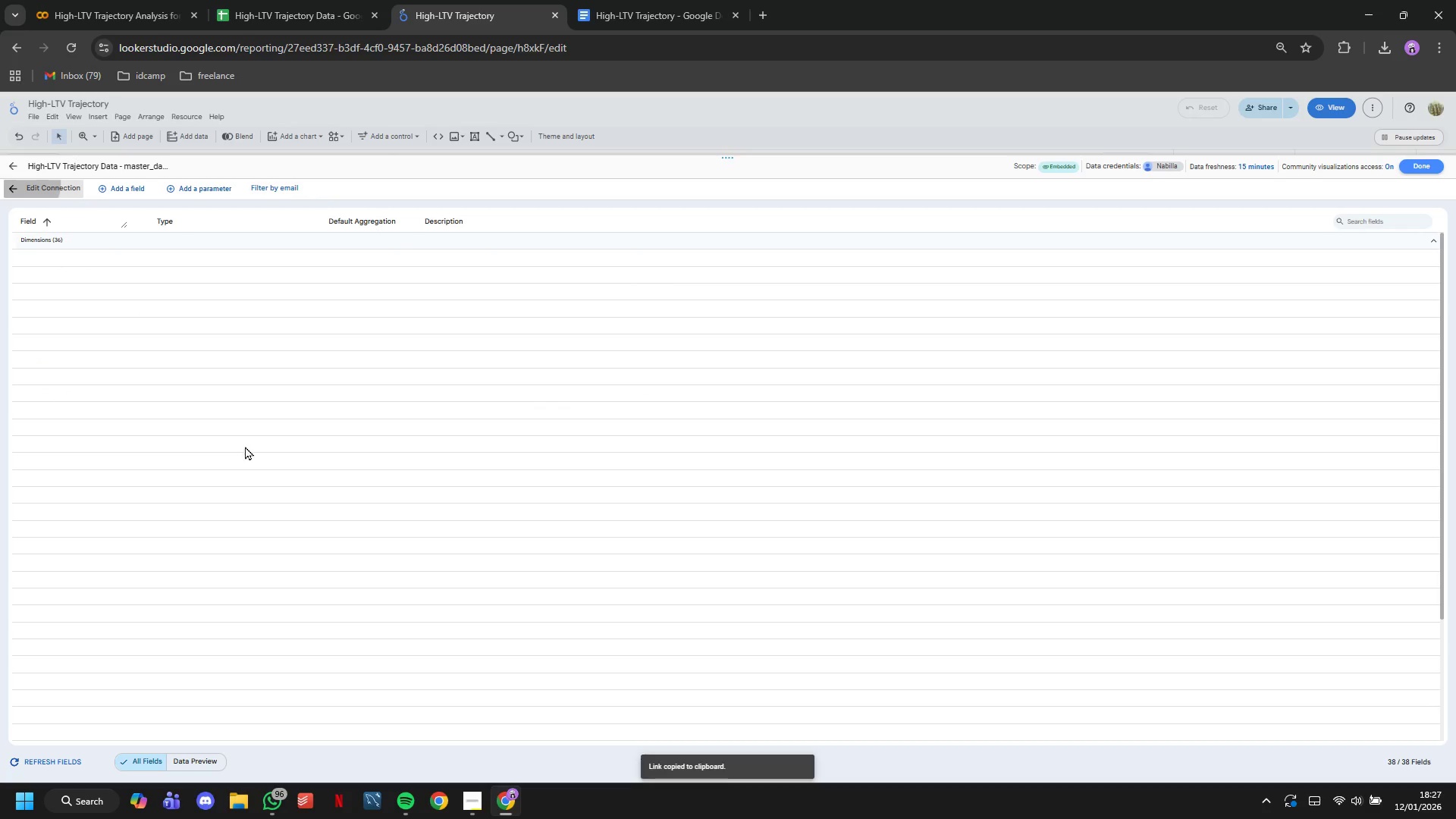 
scroll: coordinate [268, 691], scroll_direction: down, amount: 16.0
 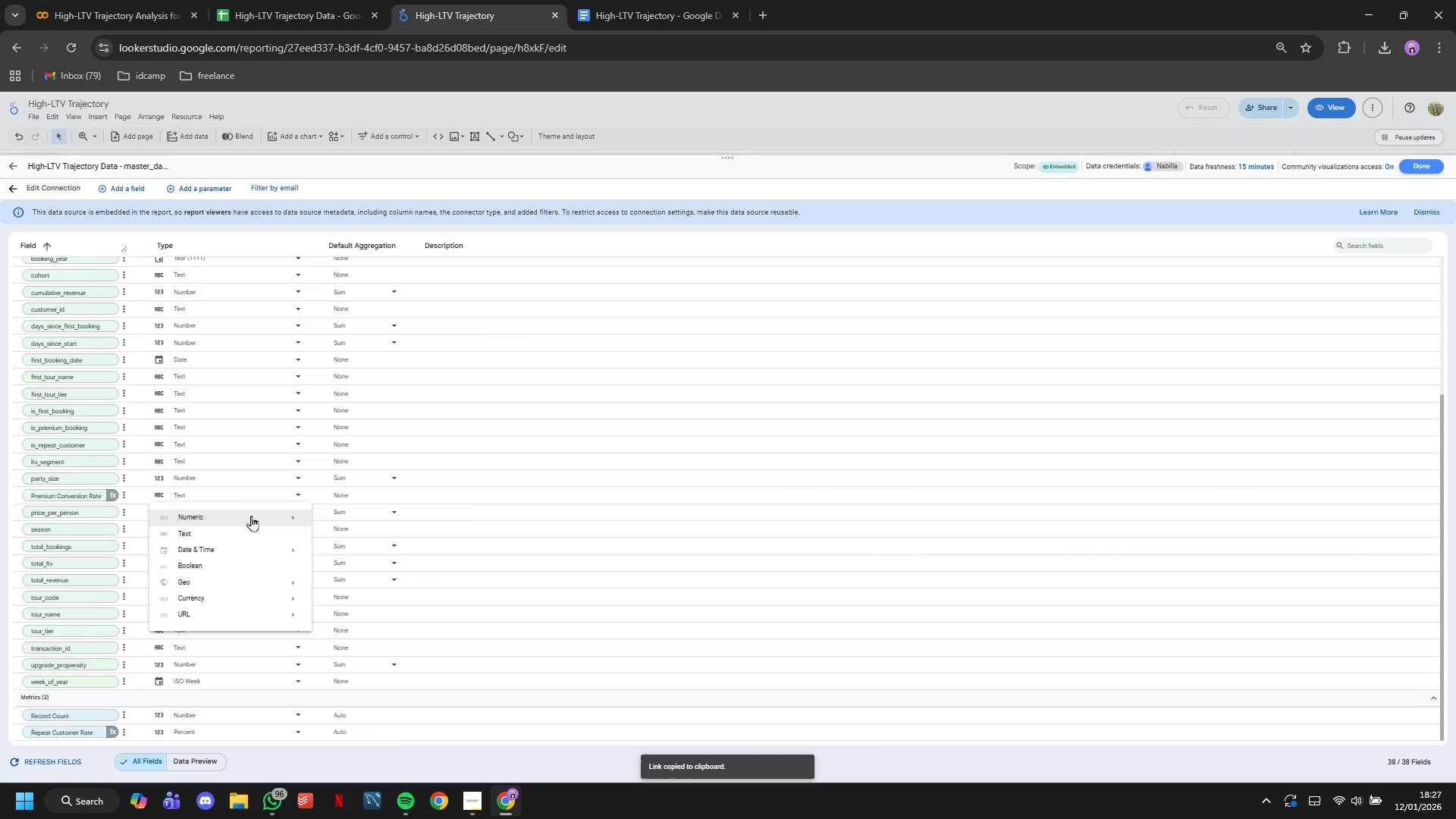 
mouse_move([328, 520])
 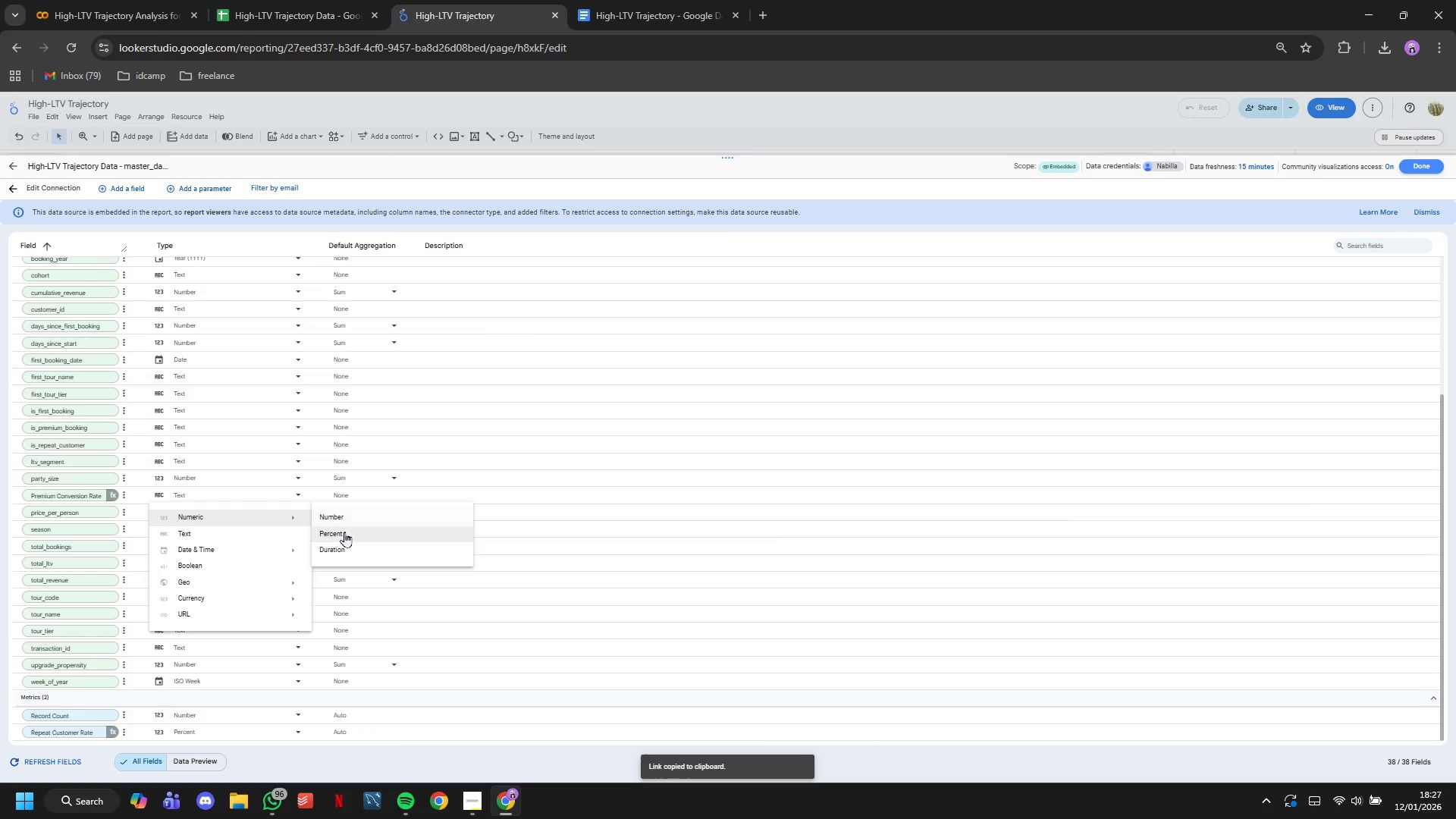 
left_click([344, 532])
 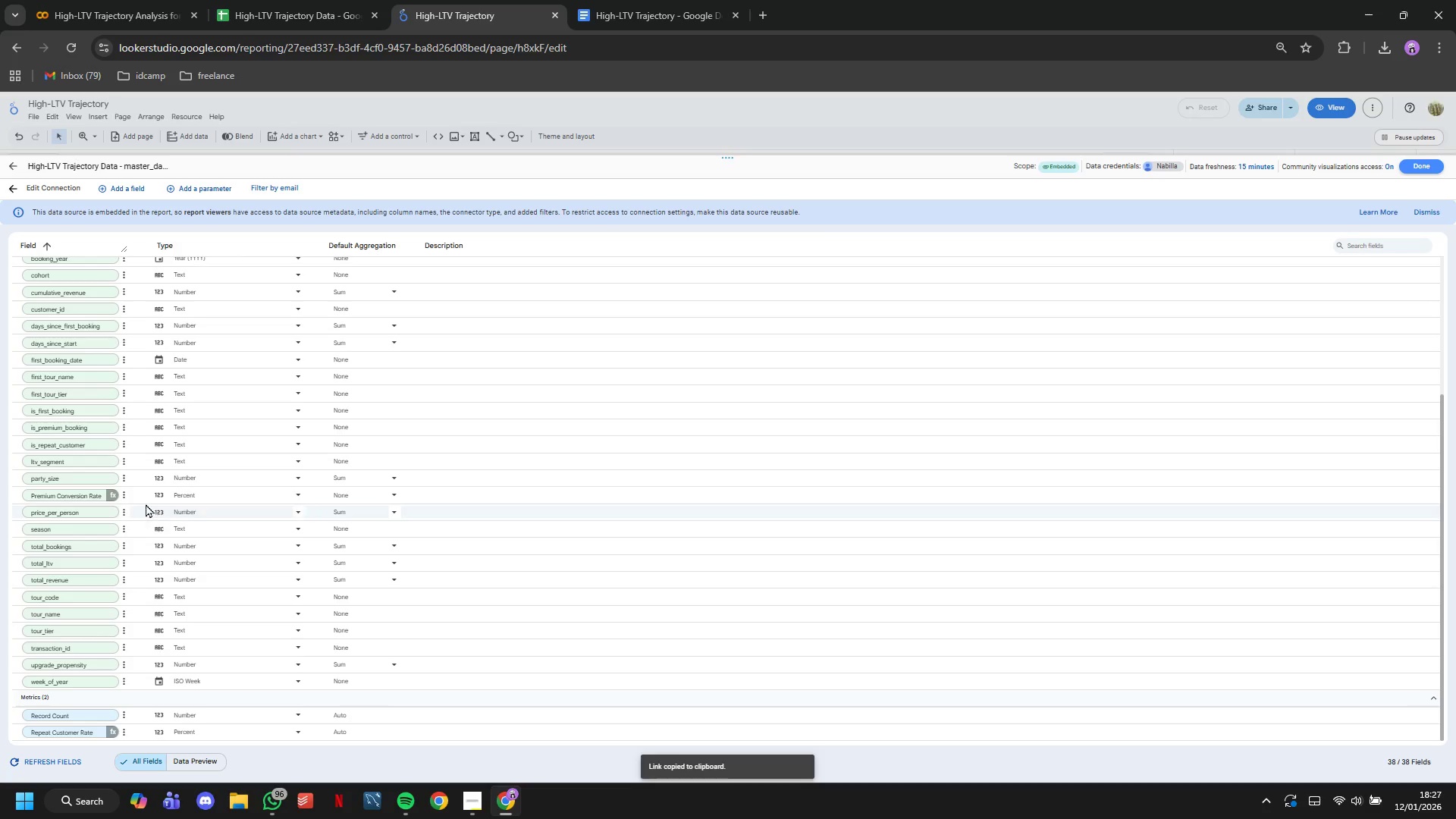 
left_click([111, 494])
 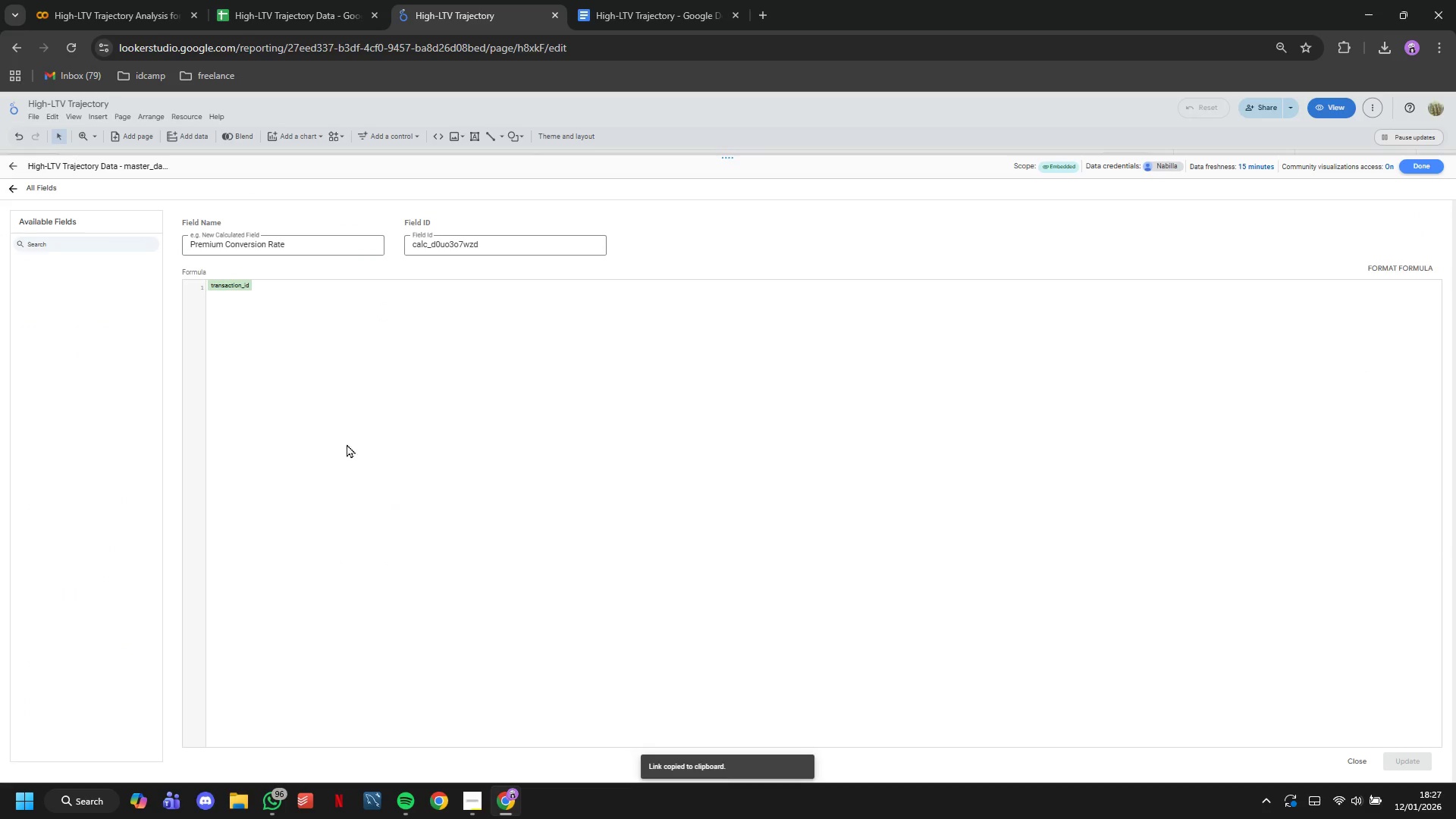 
left_click([285, 295])
 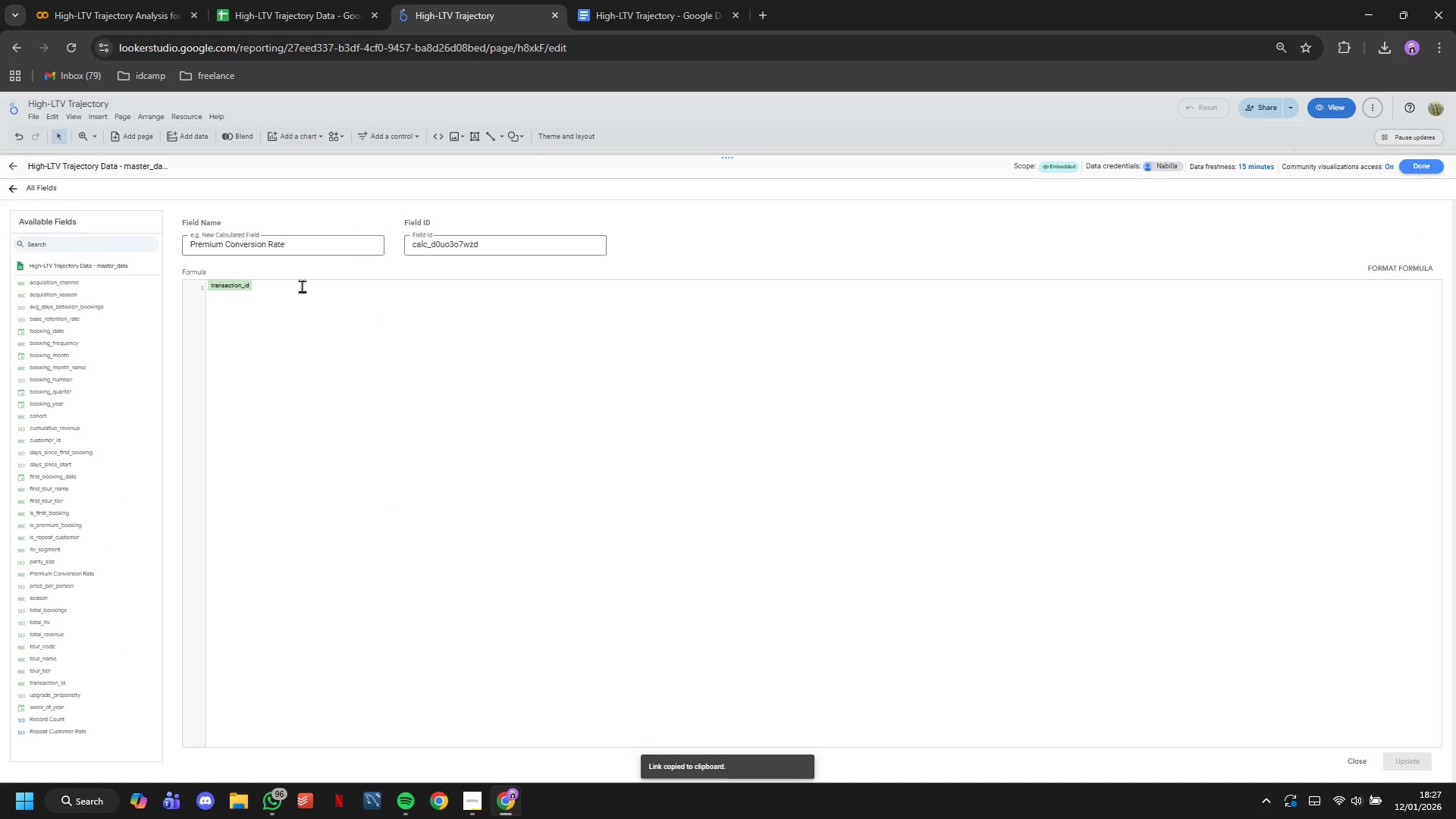 
key(Backspace)
type(COUNT(CASE WHEN )
 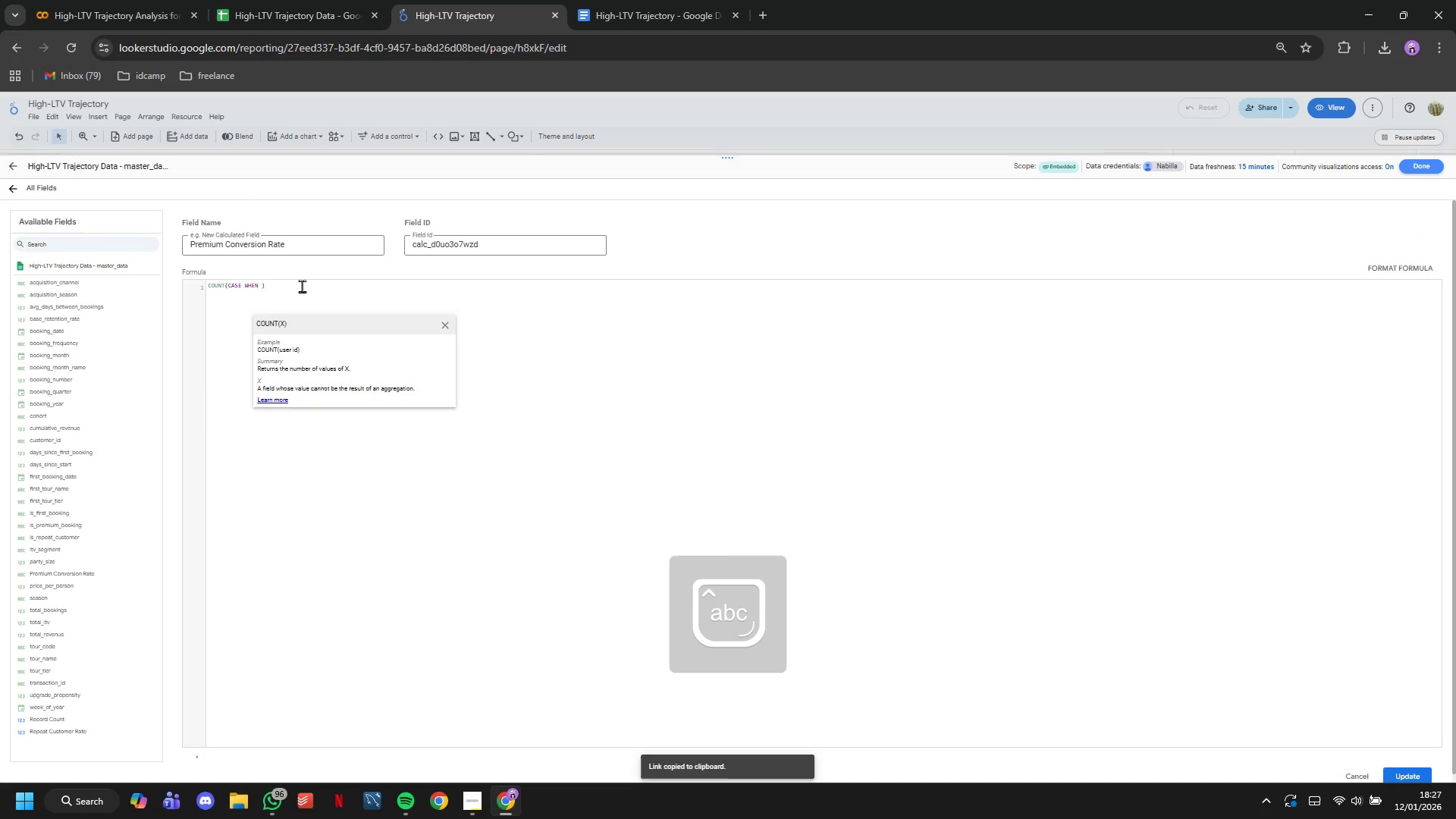 
wait(5.48)
 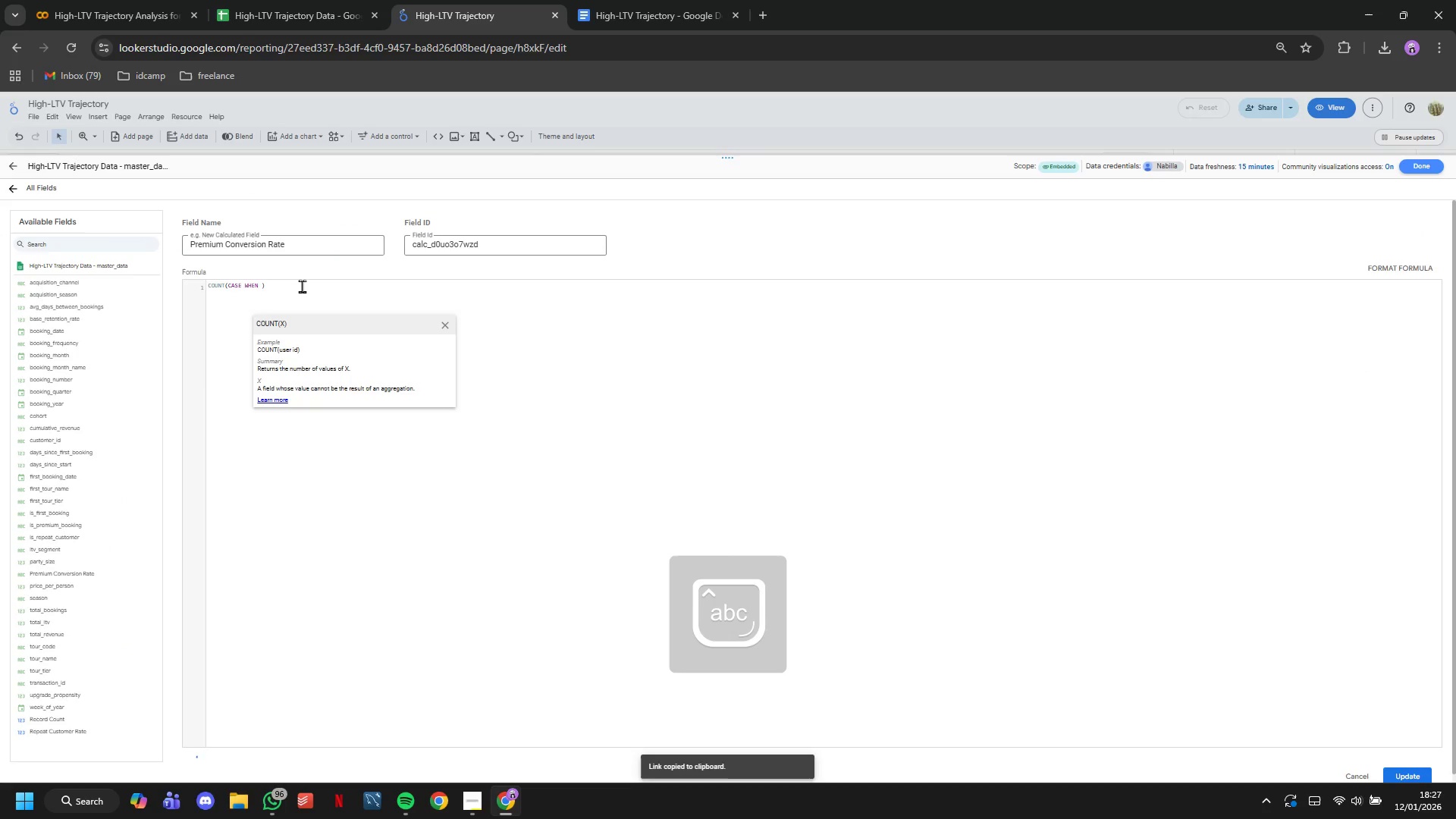 
type(is)
 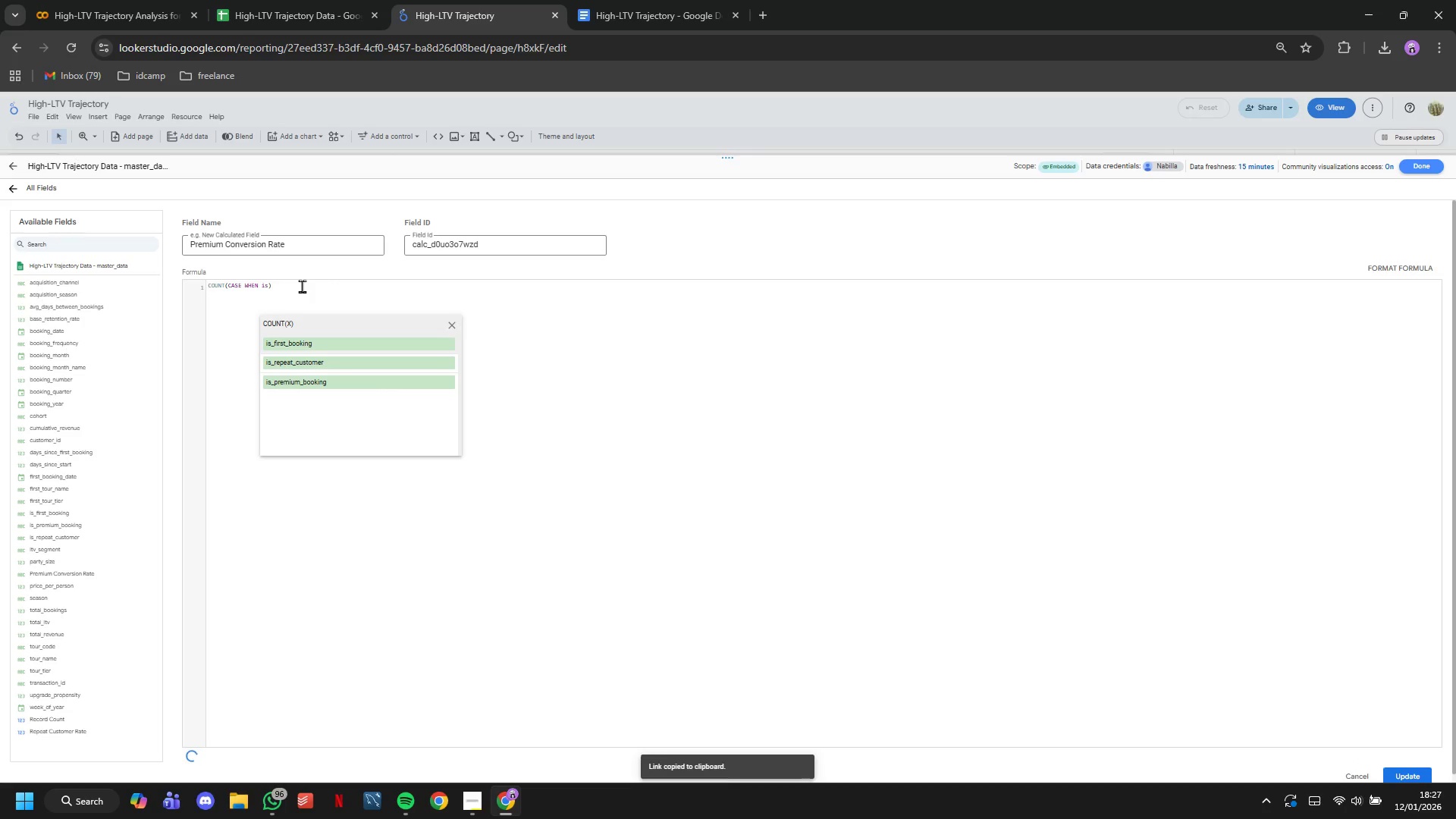 
key(ArrowDown)
 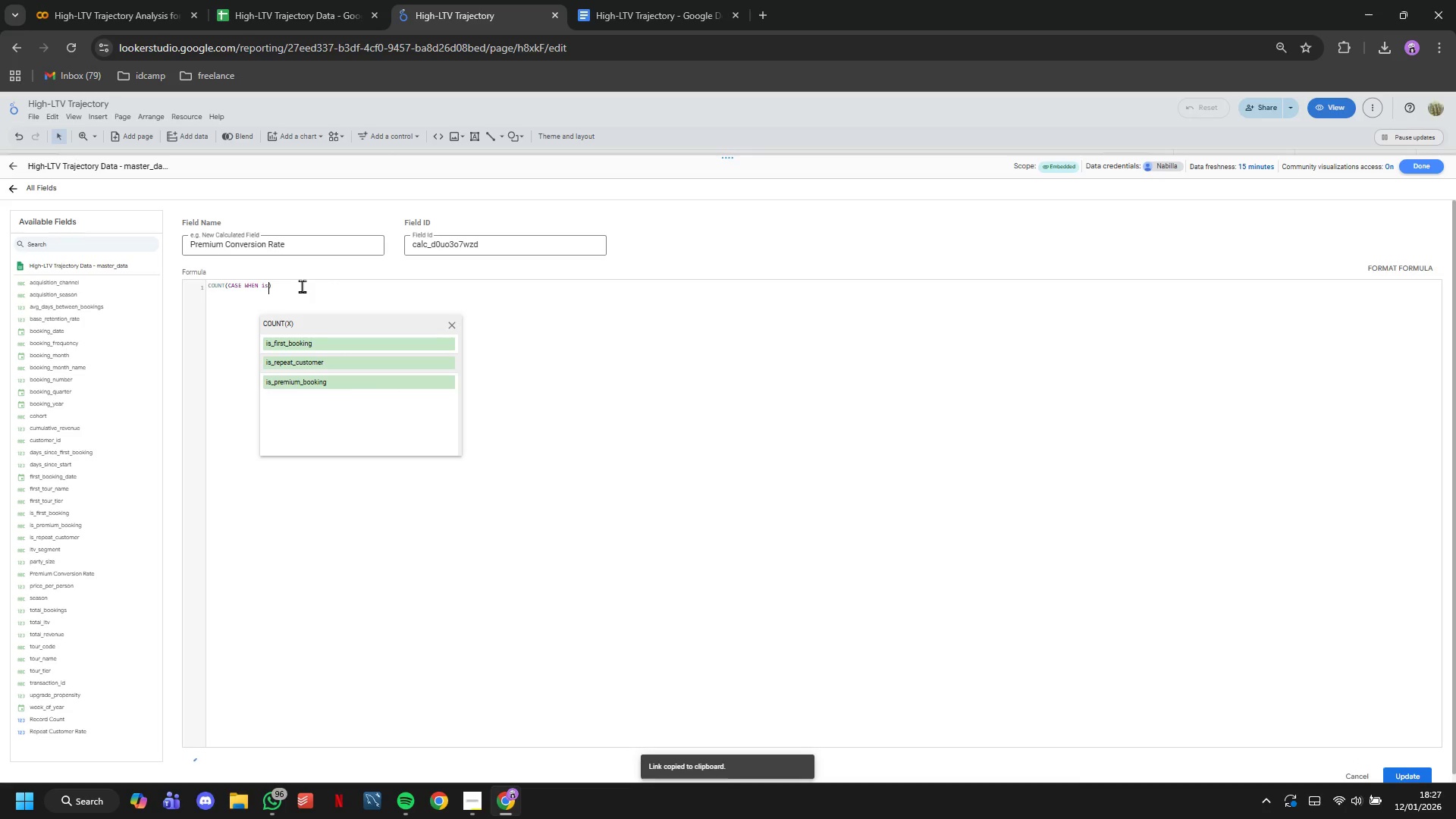 
key(ArrowDown)
 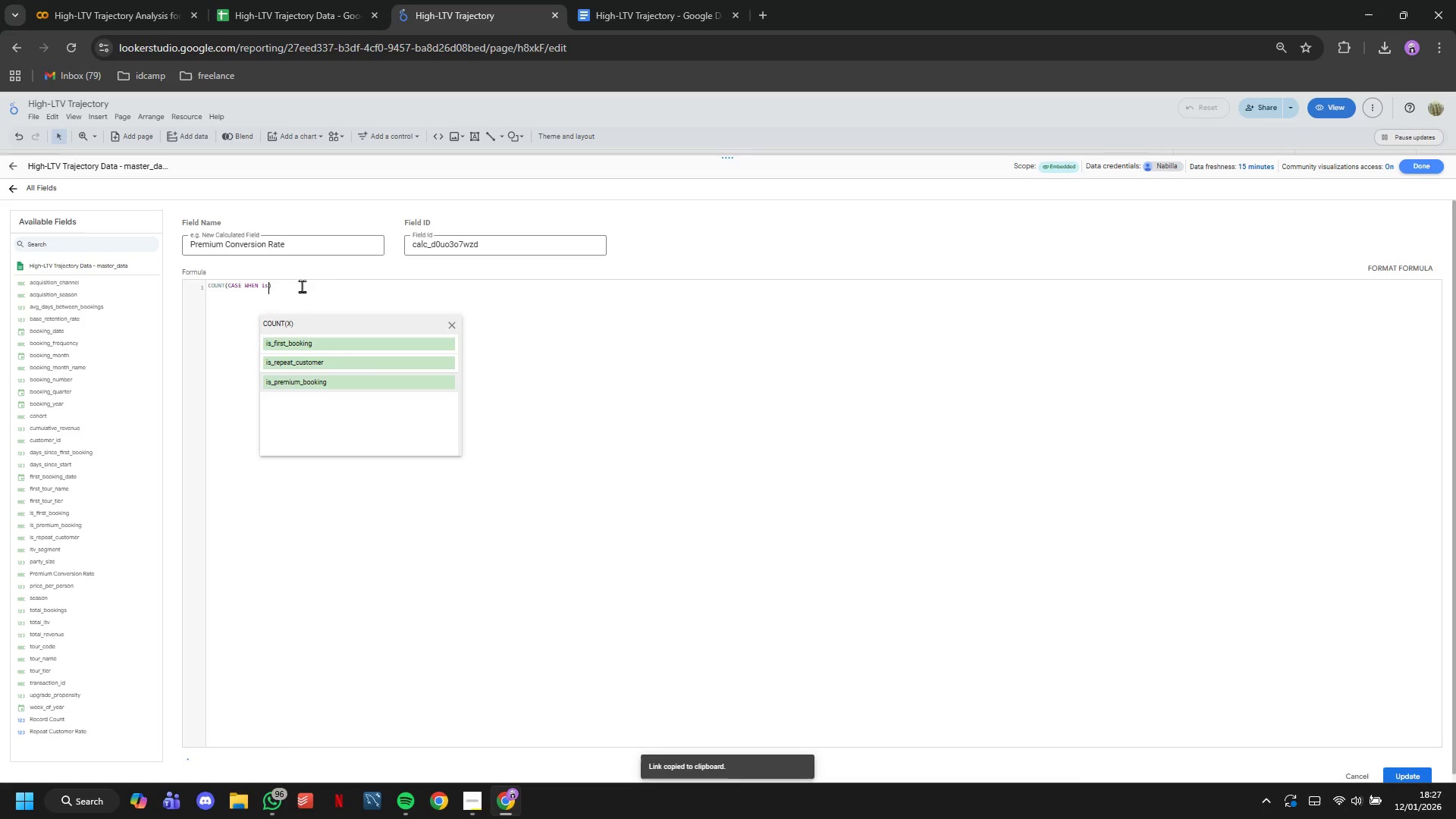 
key(Enter)
 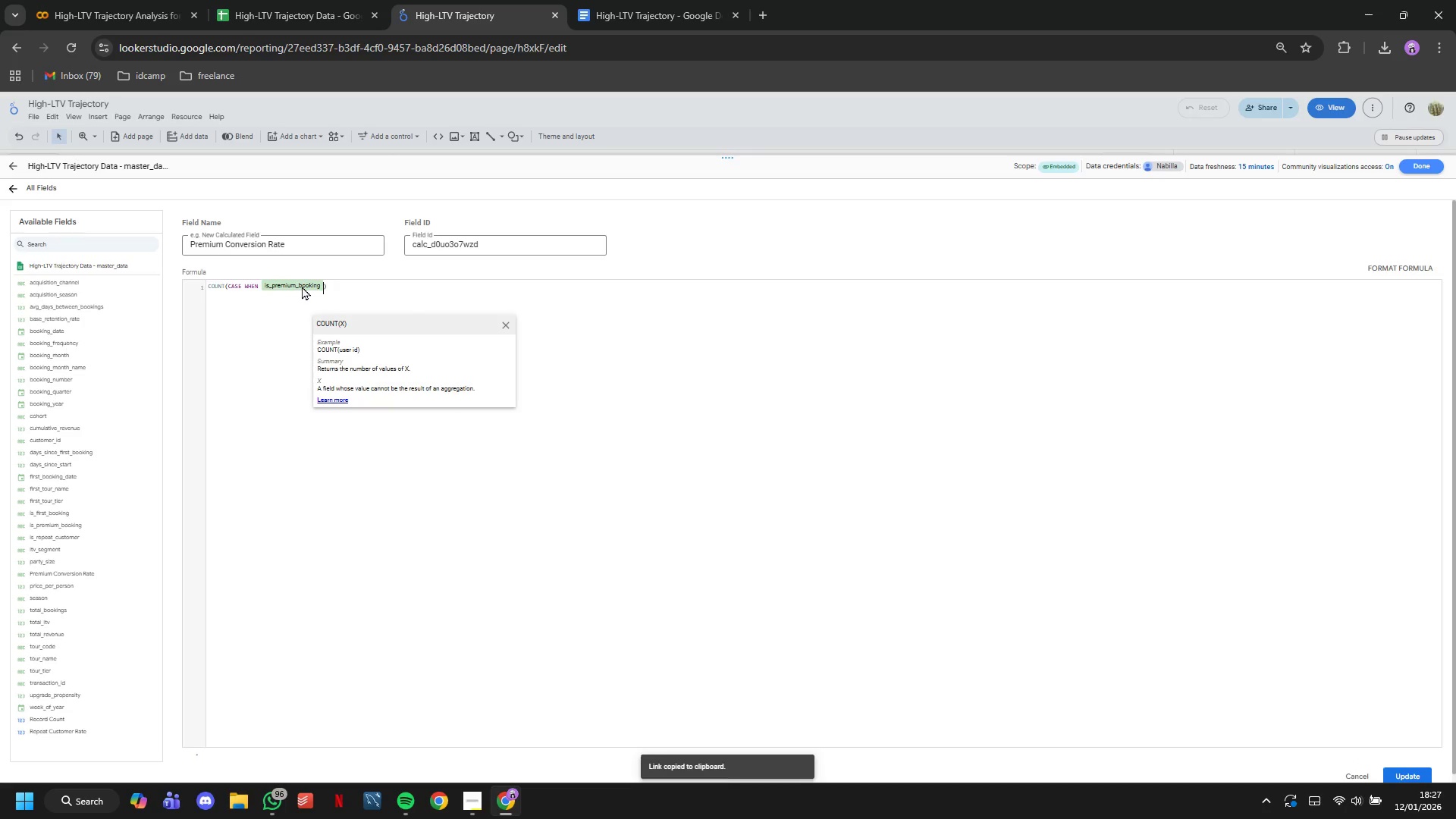 
type(='TRUE)
 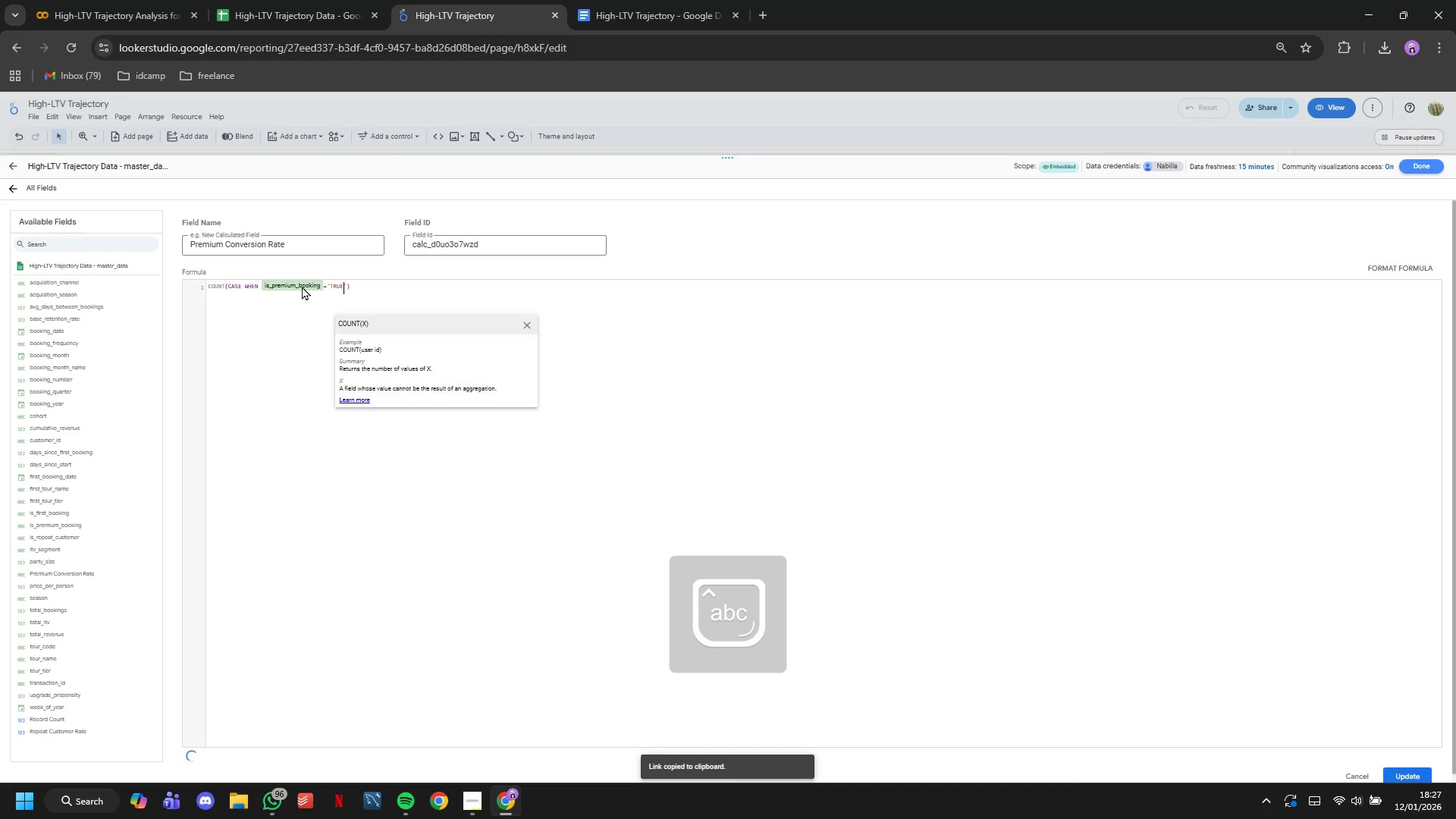 
key(ArrowRight)
 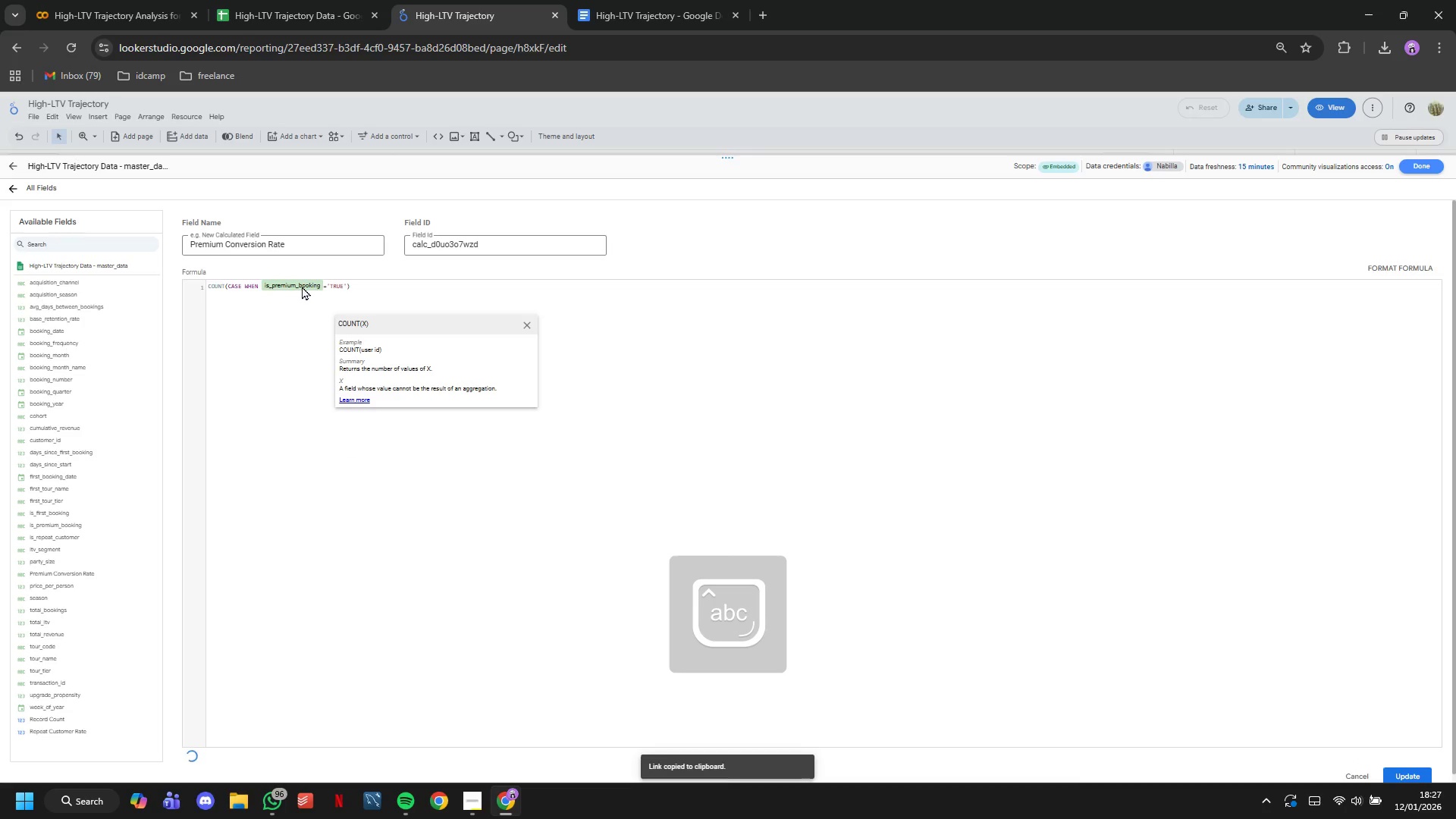 
type( THEN tran)
key(Tab)
type( END)
 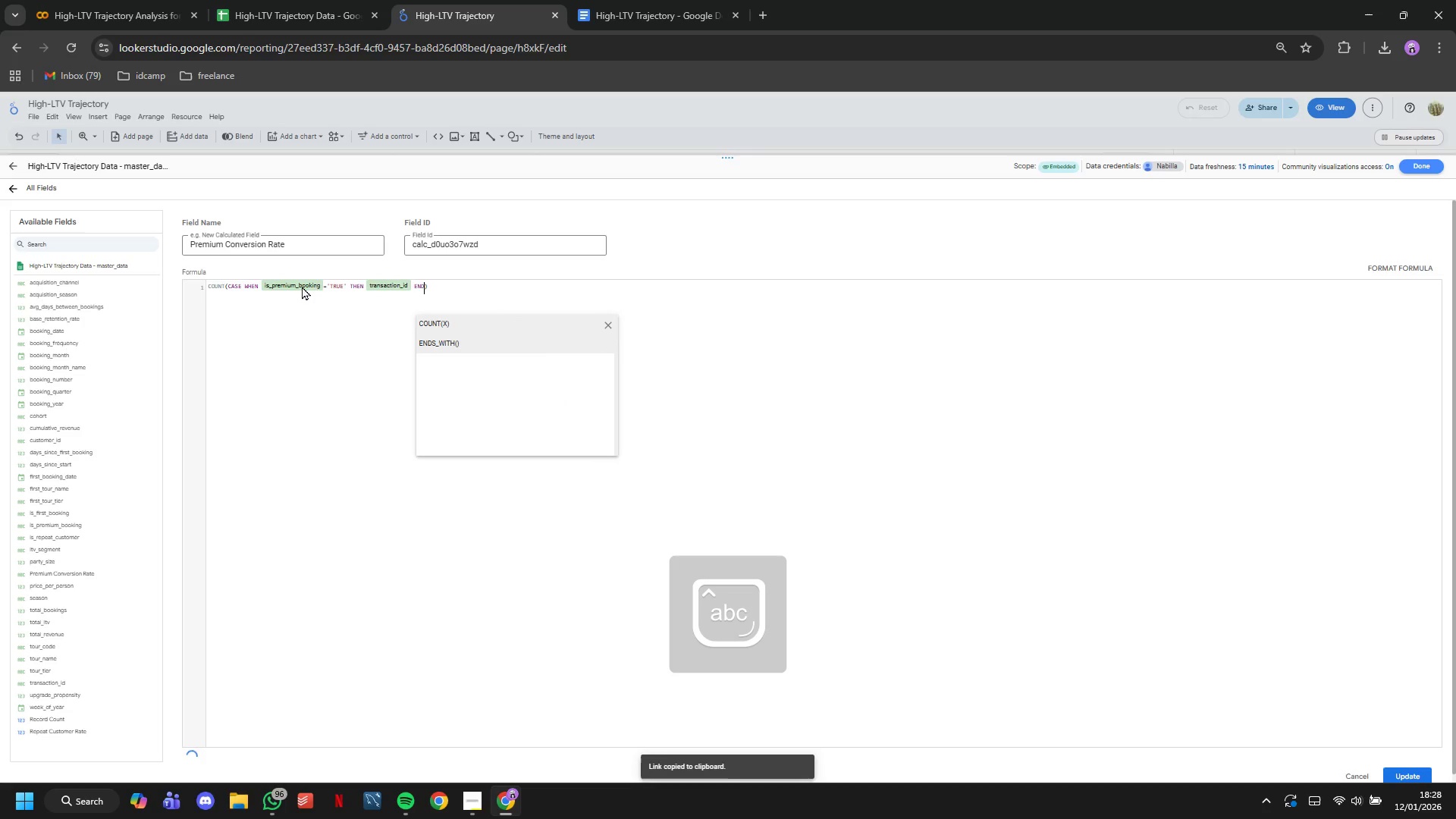 
key(ArrowRight)
 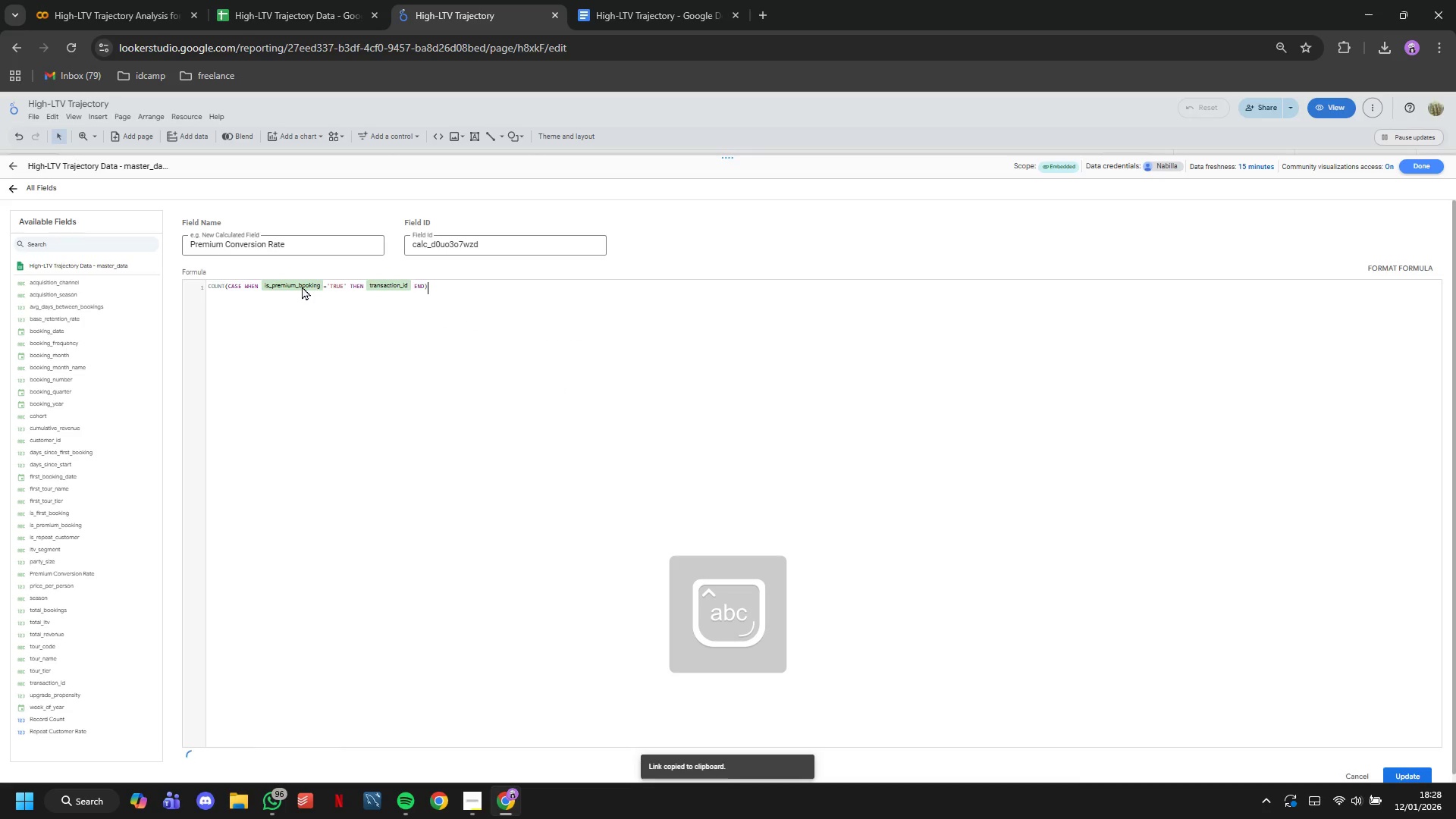 
type( / COUNT(transc)
key(Backspace)
key(Tab)
 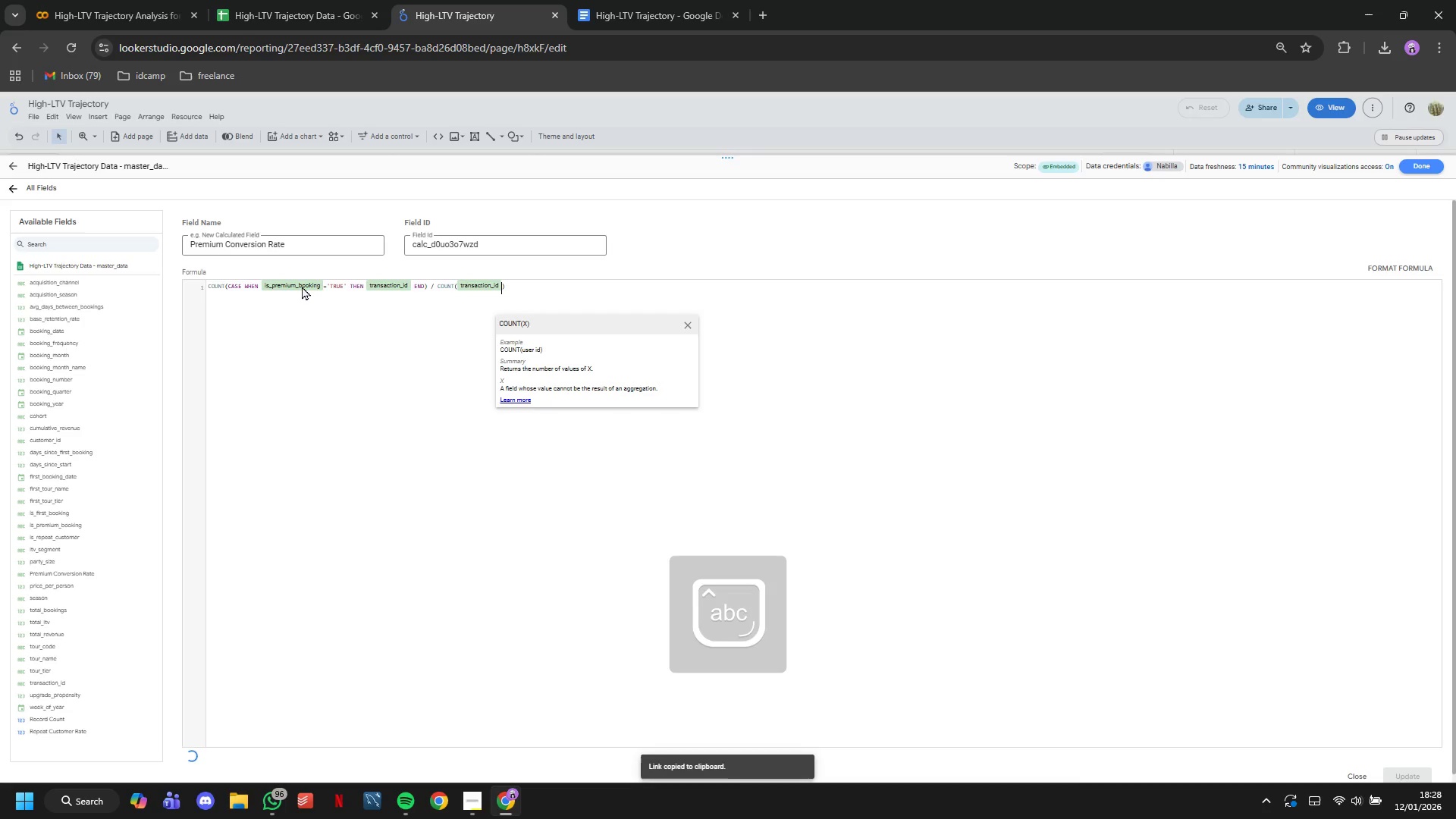 
wait(8.75)
 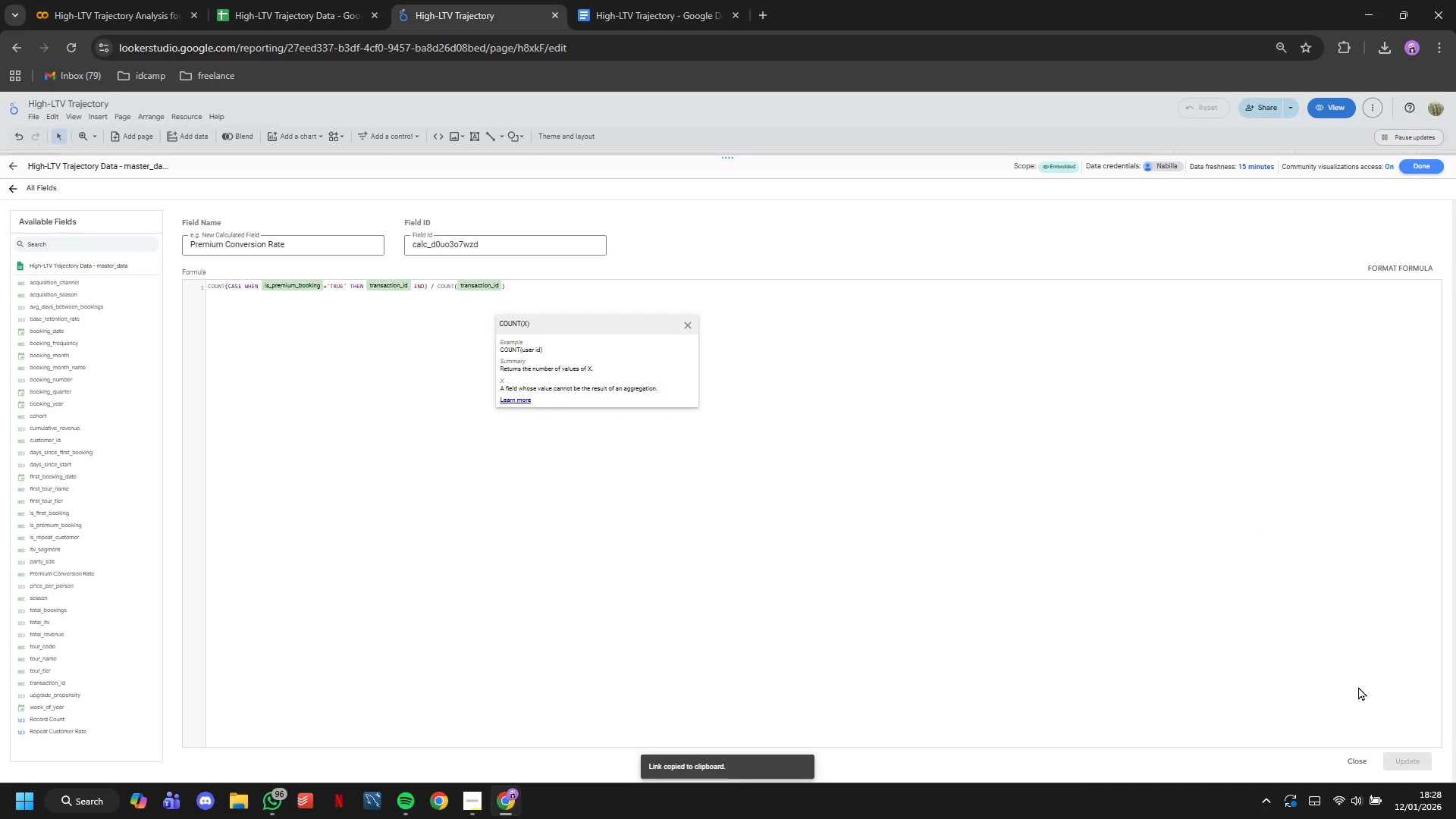 
left_click([1367, 764])
 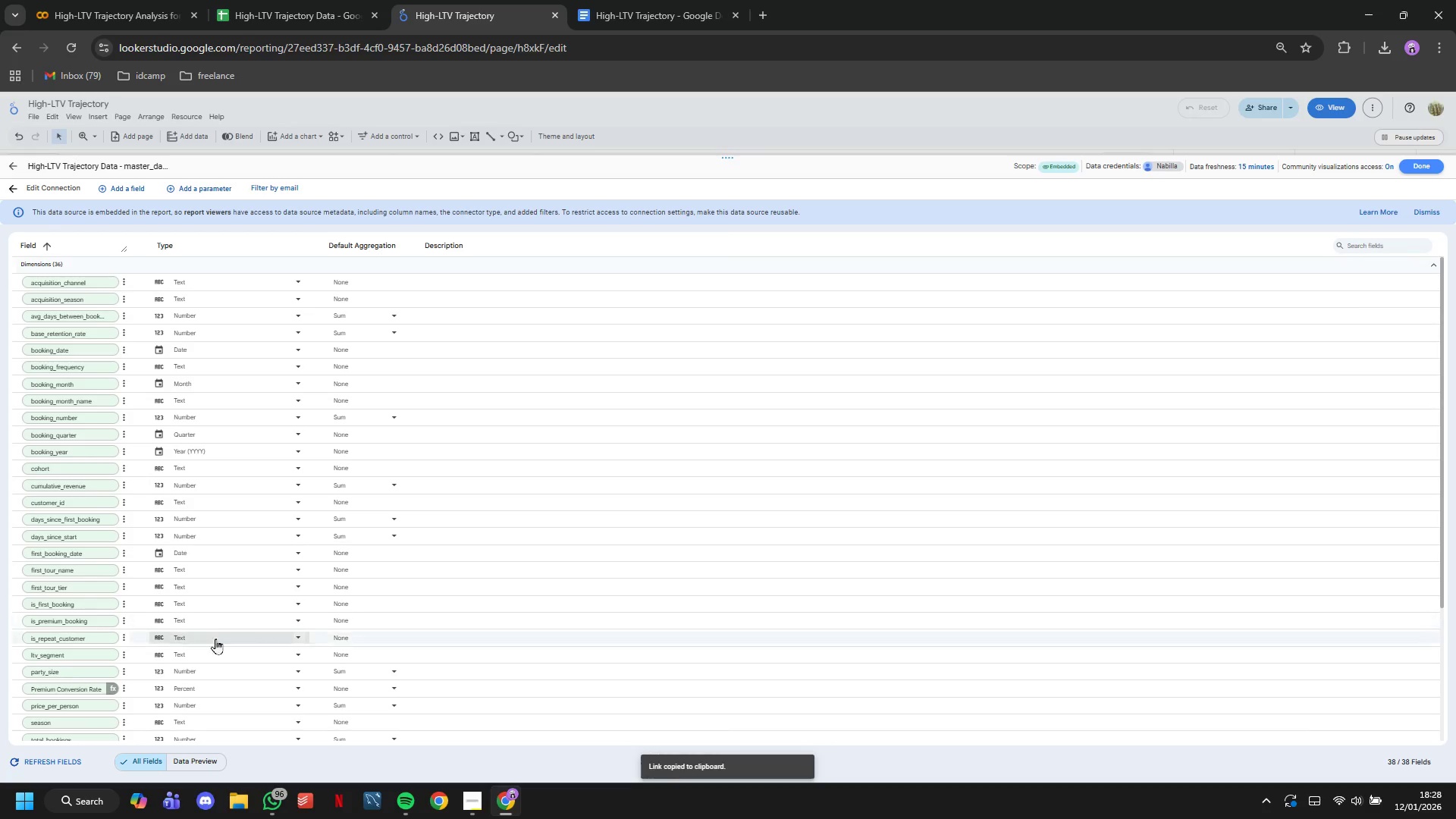 
wait(5.17)
 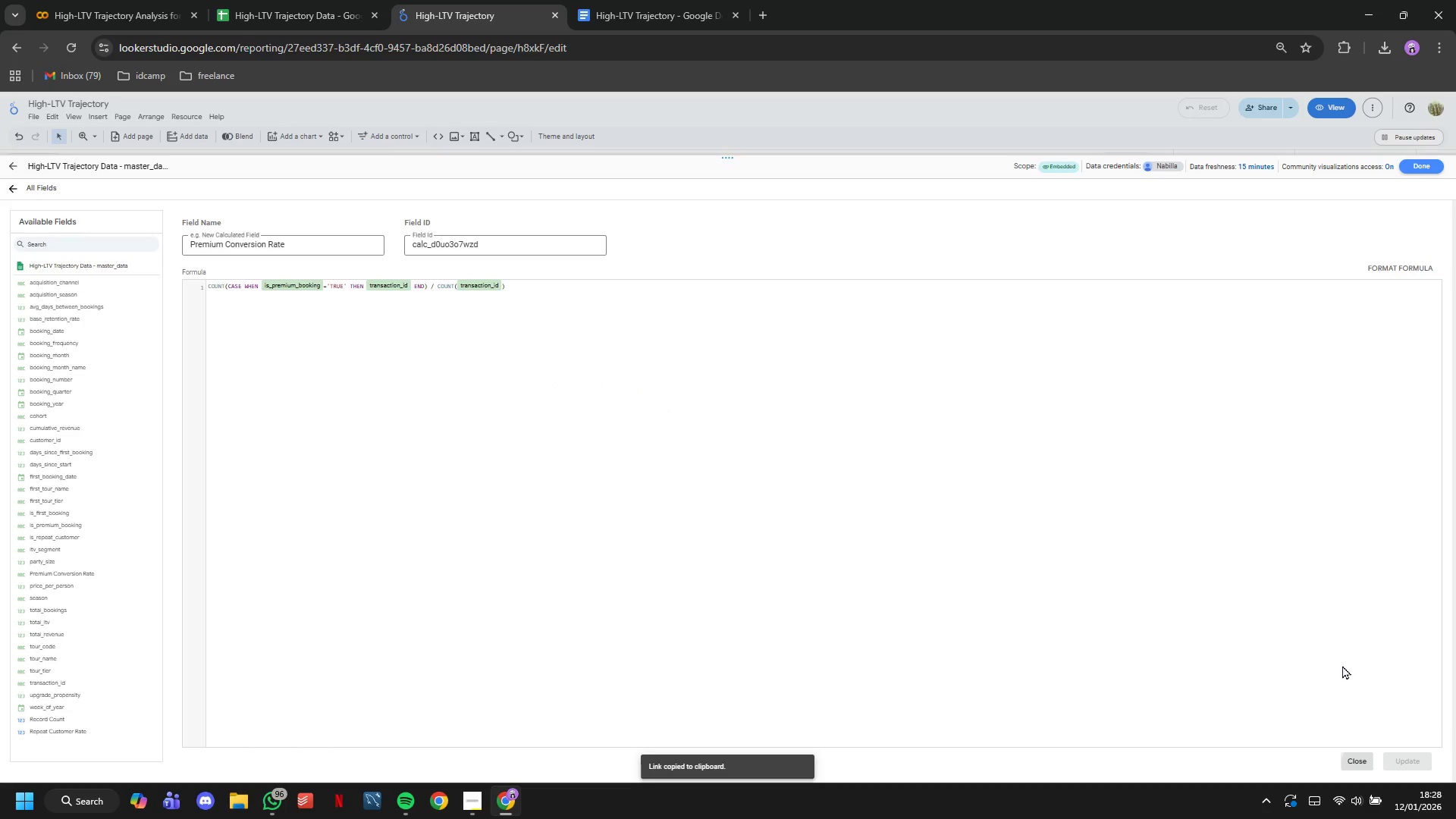 
left_click([106, 686])
 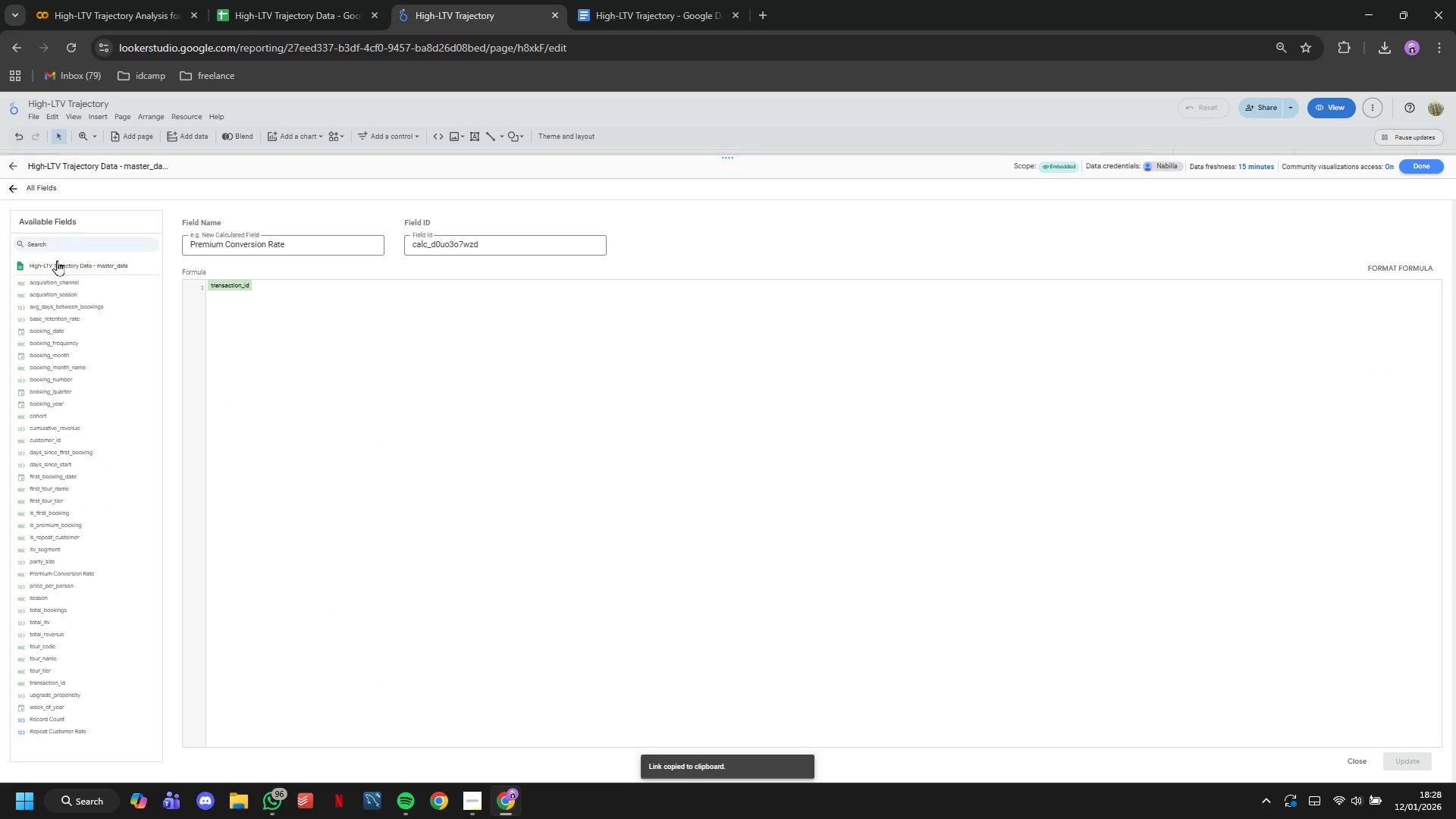 
left_click([9, 195])
 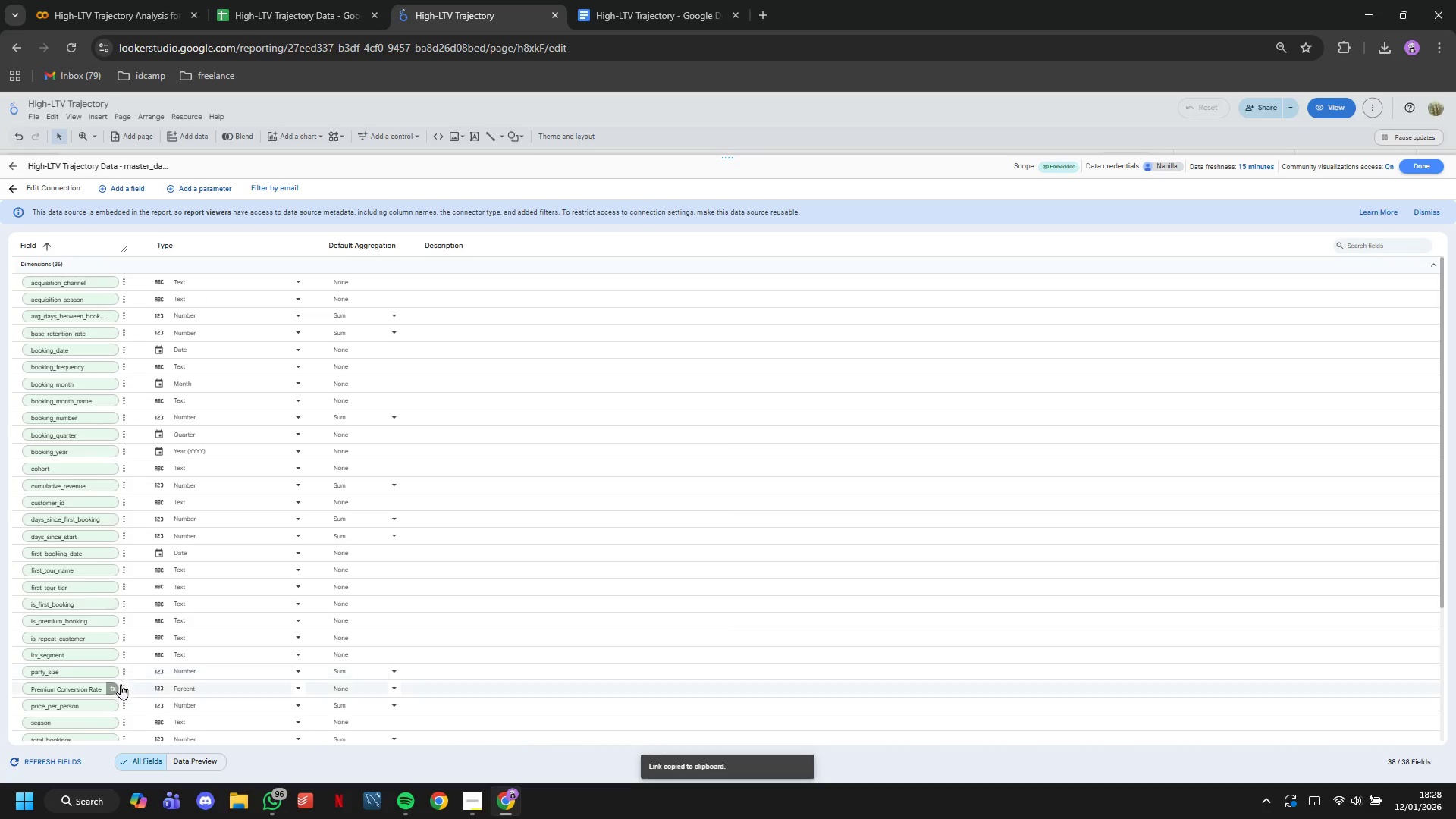 
left_click([115, 689])
 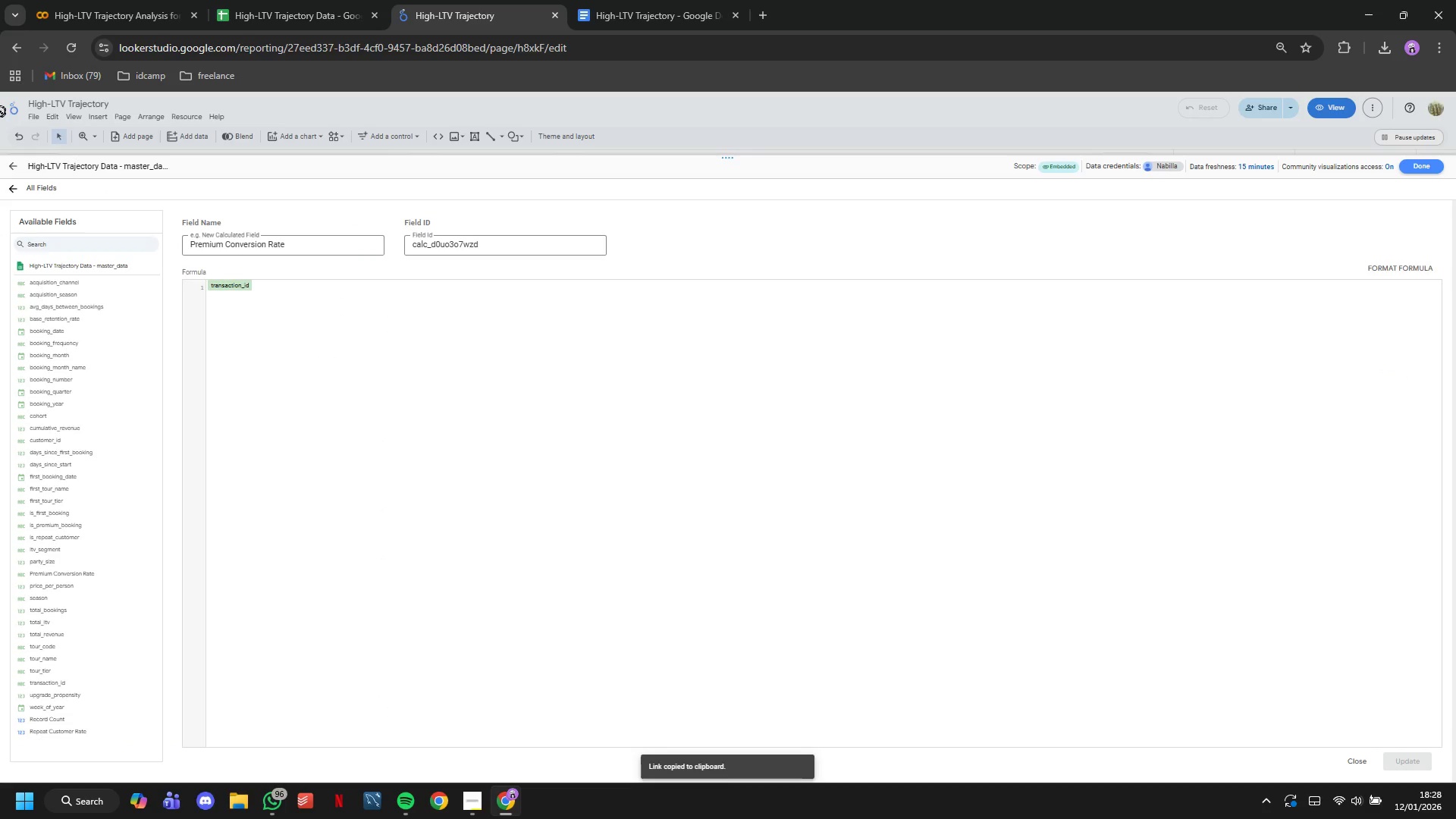 
left_click([20, 193])
 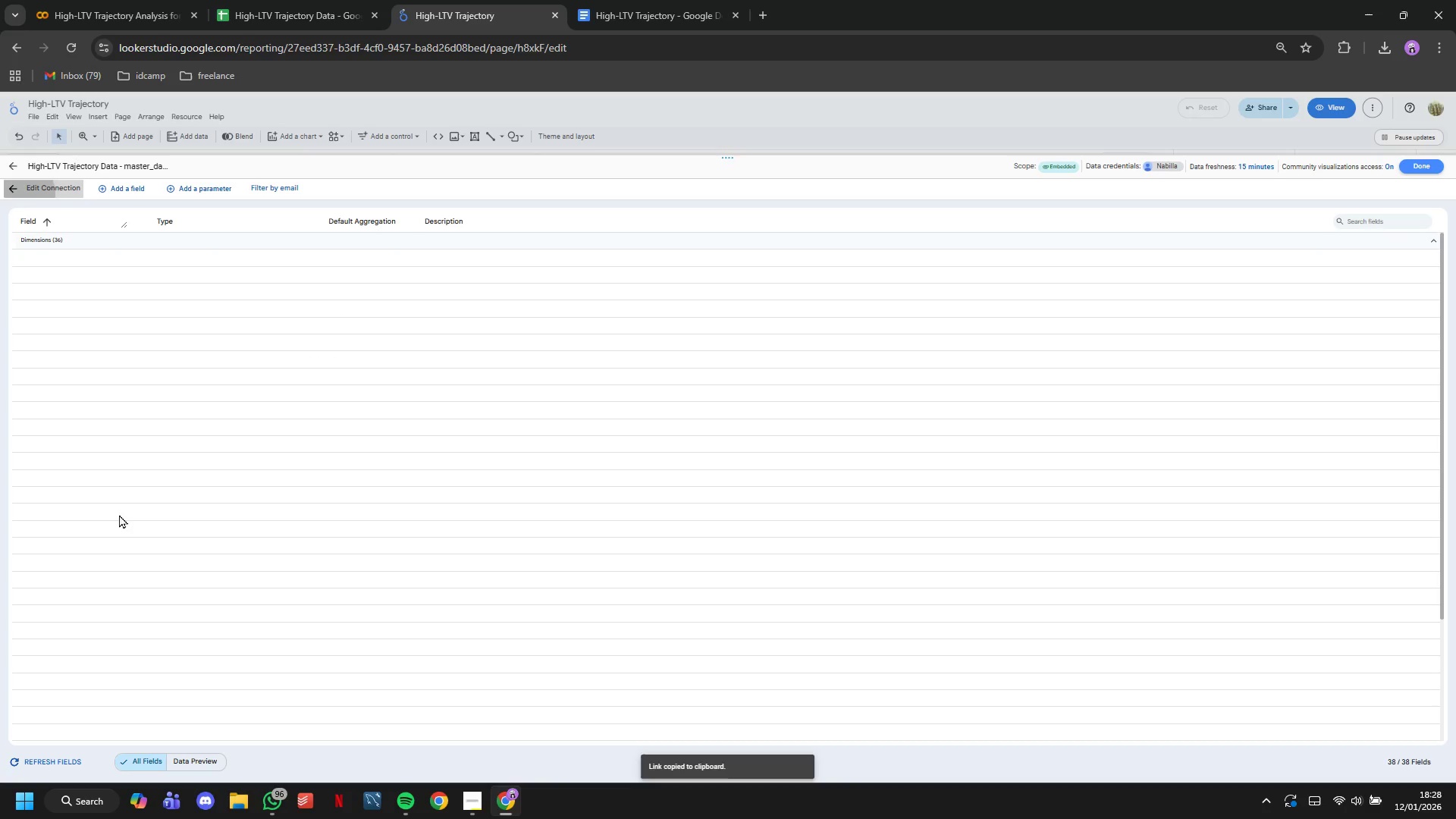 
scroll: coordinate [124, 640], scroll_direction: down, amount: 15.0
 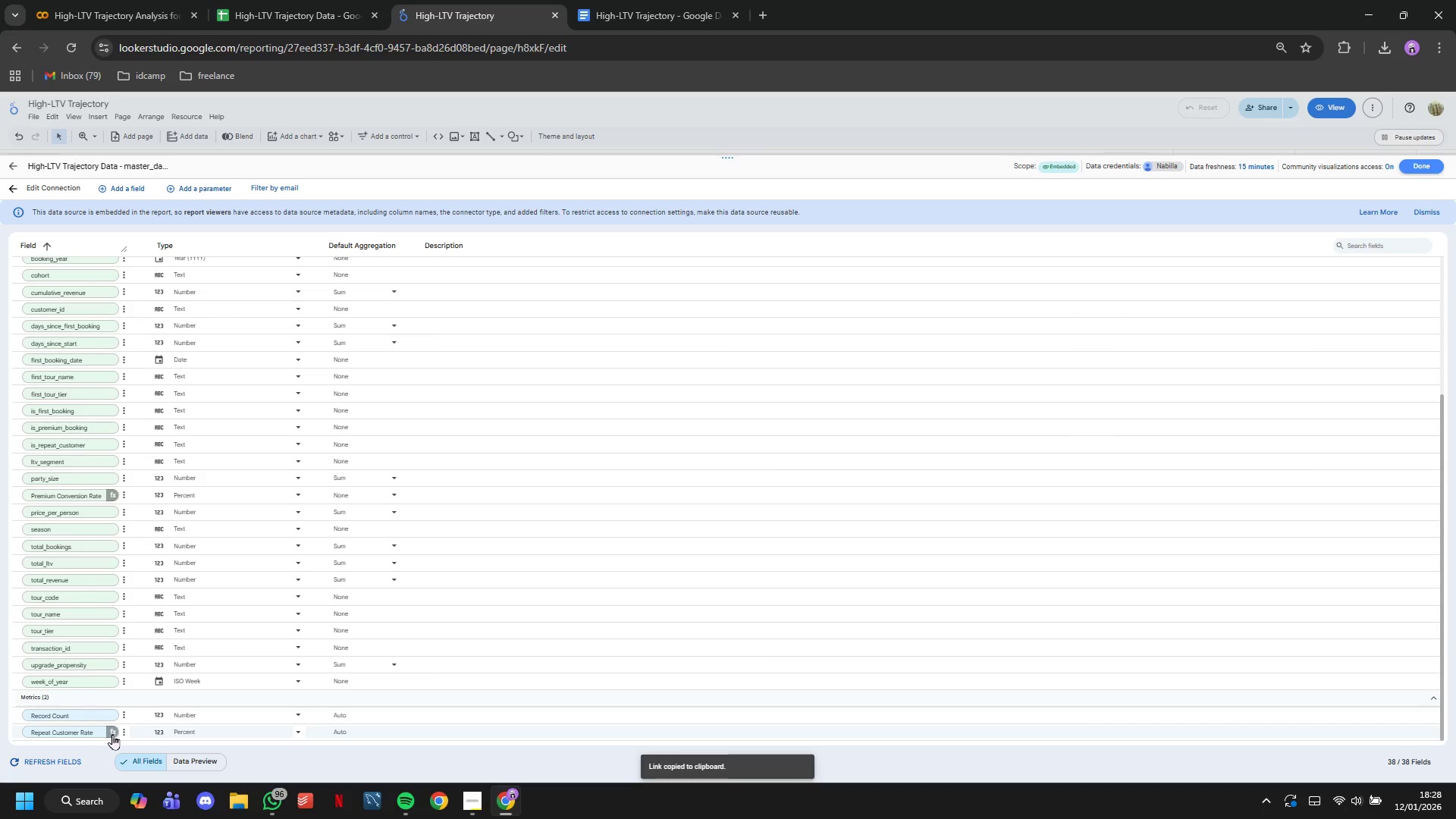 
left_click([114, 734])
 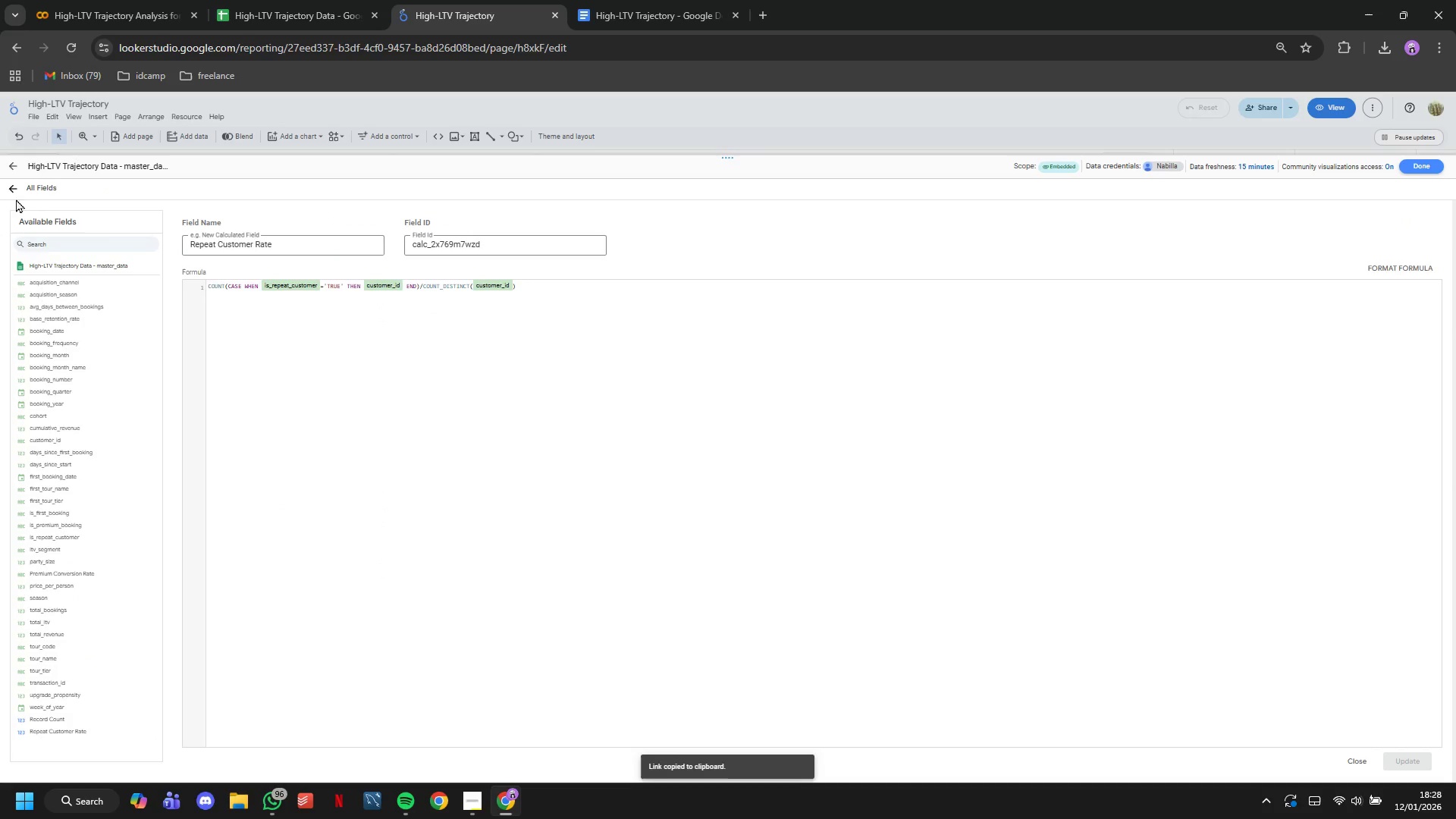 
left_click([12, 185])
 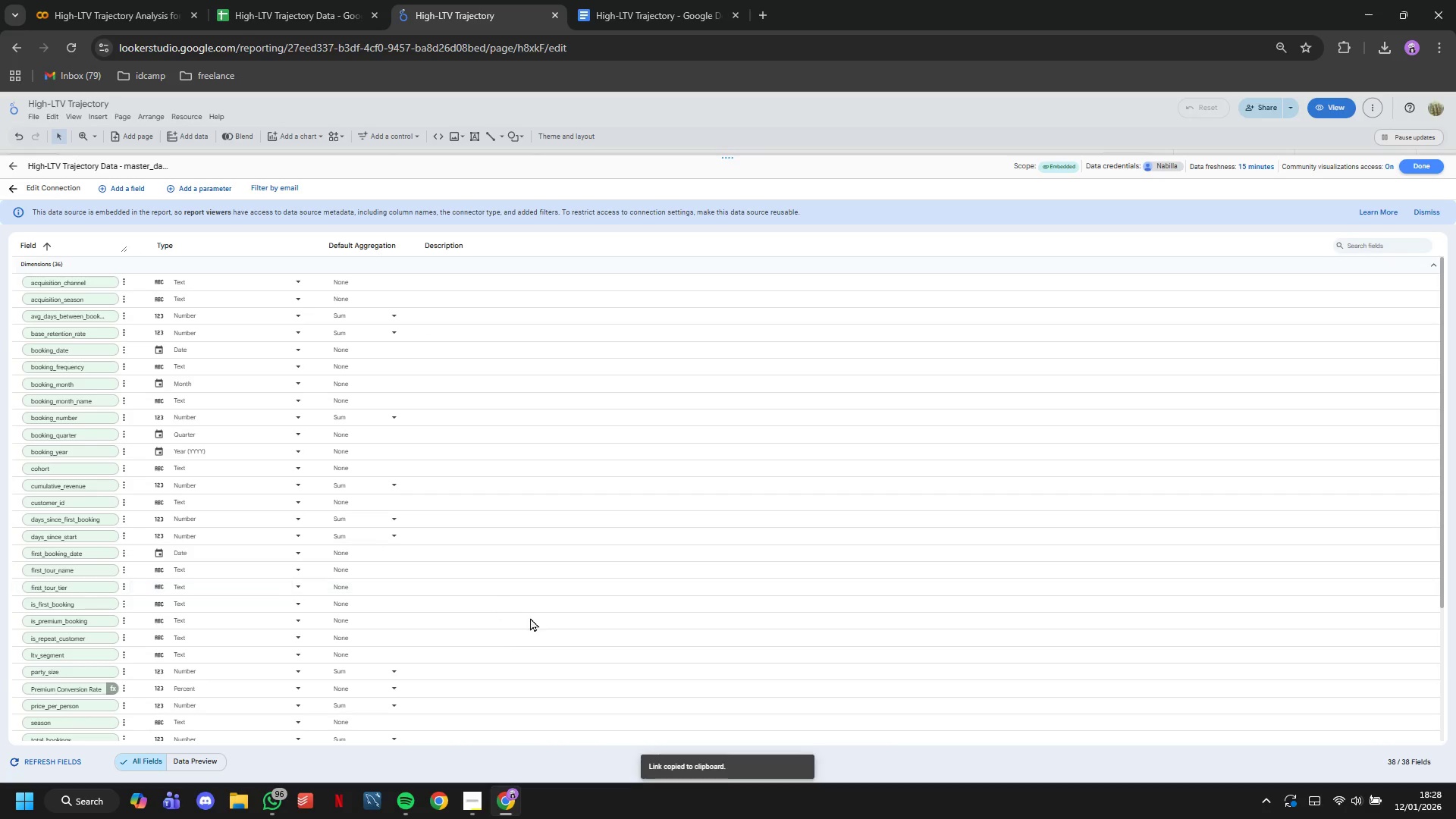 
scroll: coordinate [67, 484], scroll_direction: up, amount: 4.0
 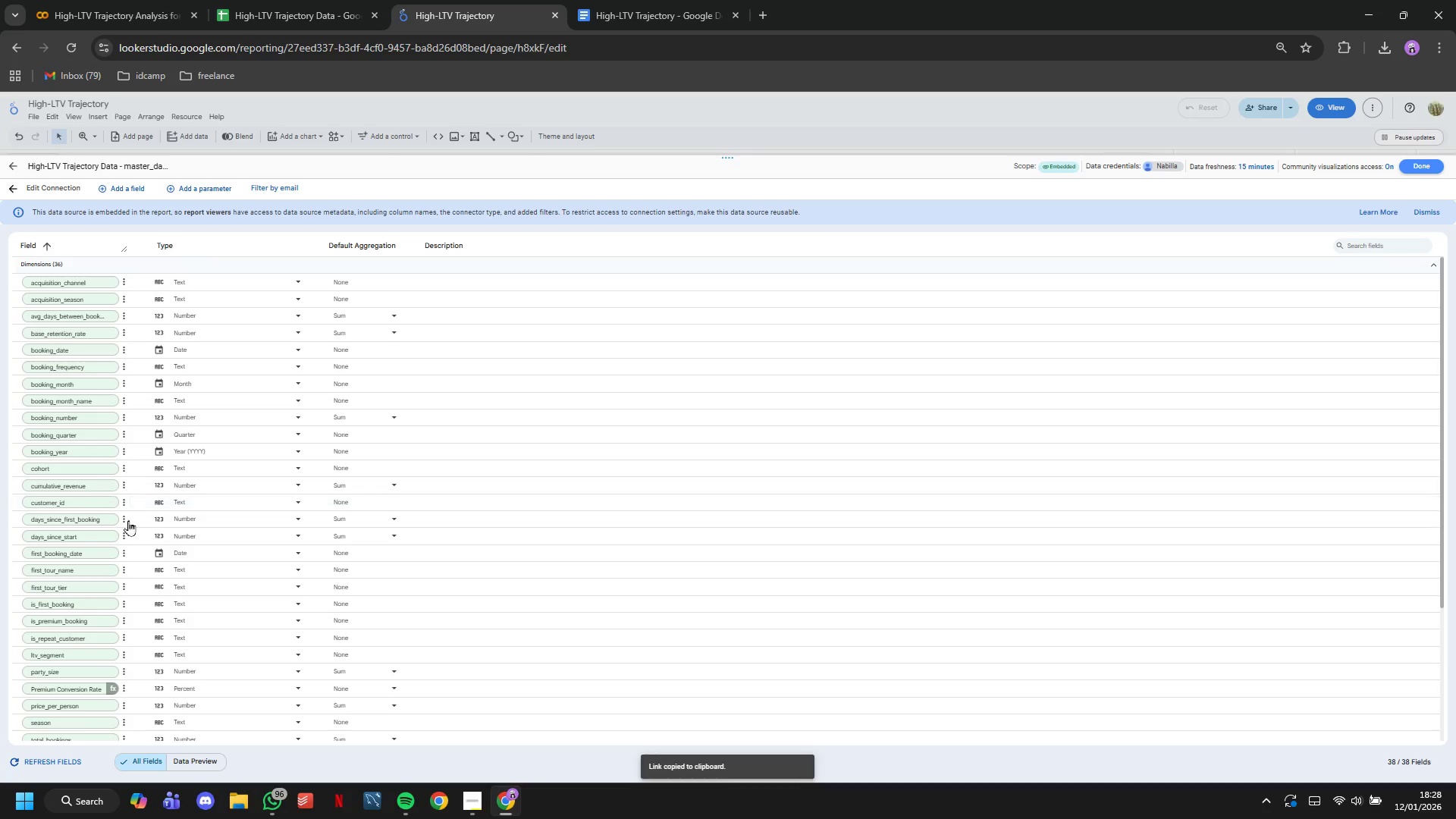 
scroll: coordinate [133, 566], scroll_direction: down, amount: 1.0
 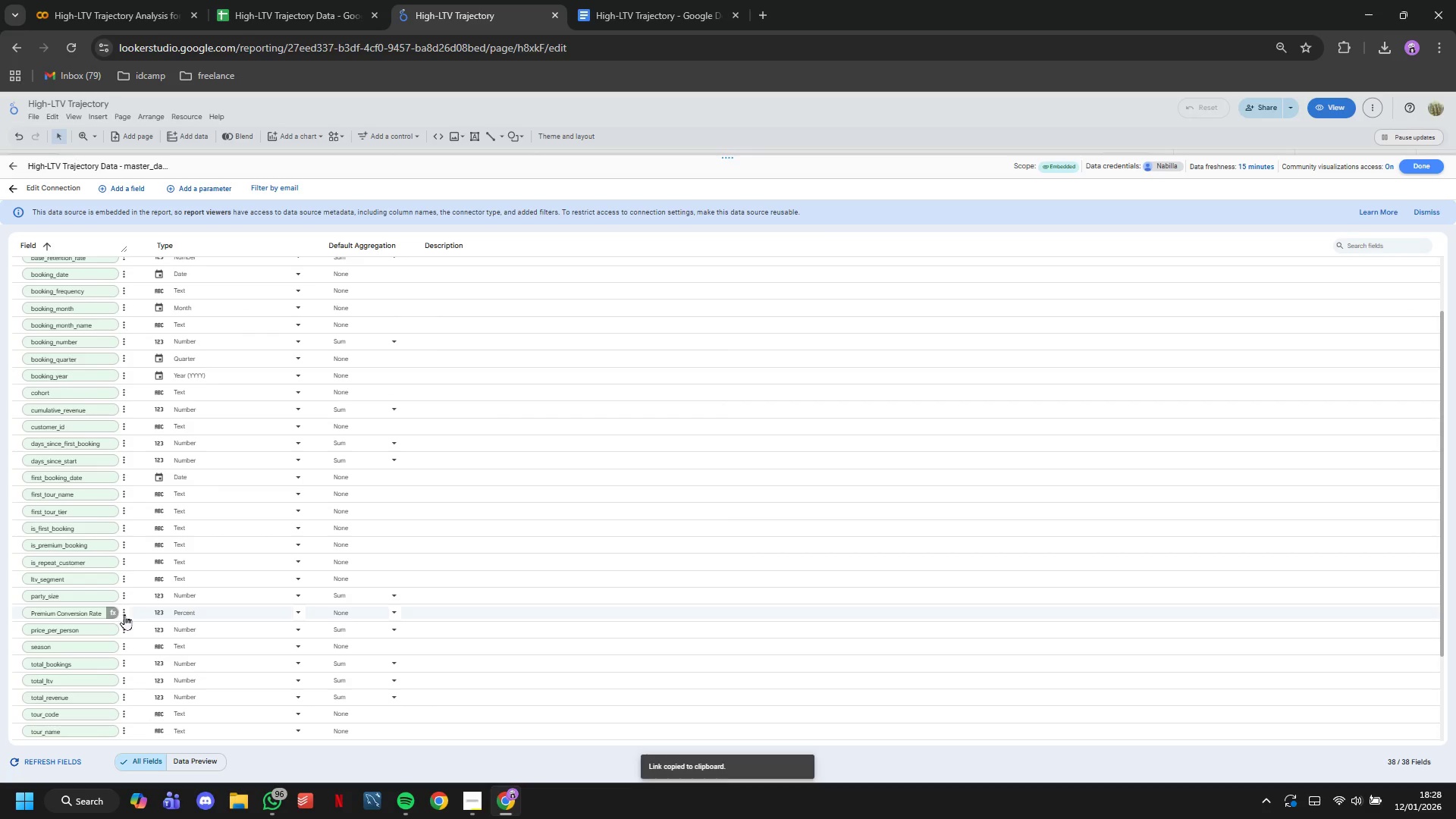 
left_click([126, 614])
 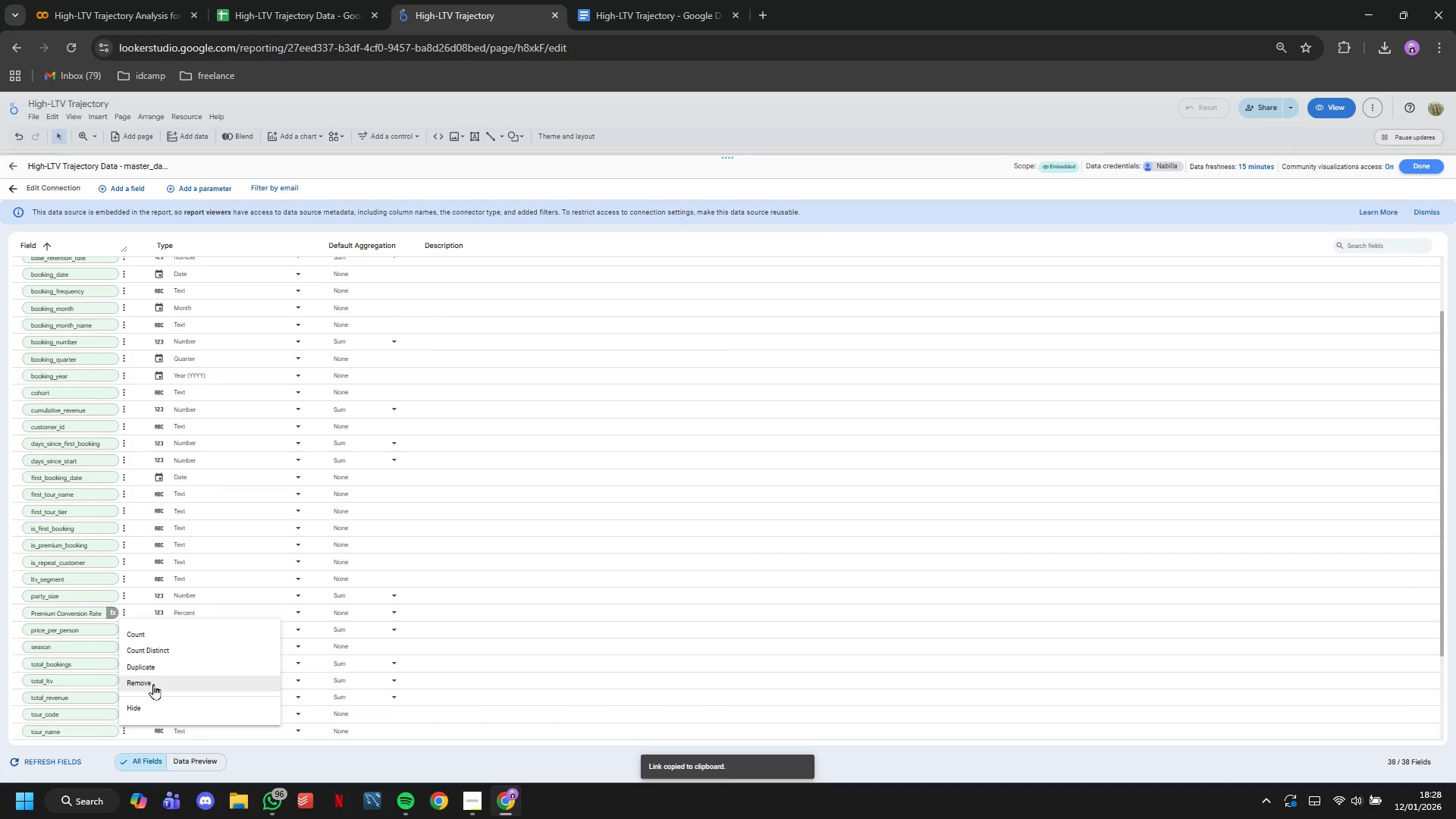 
left_click([153, 684])
 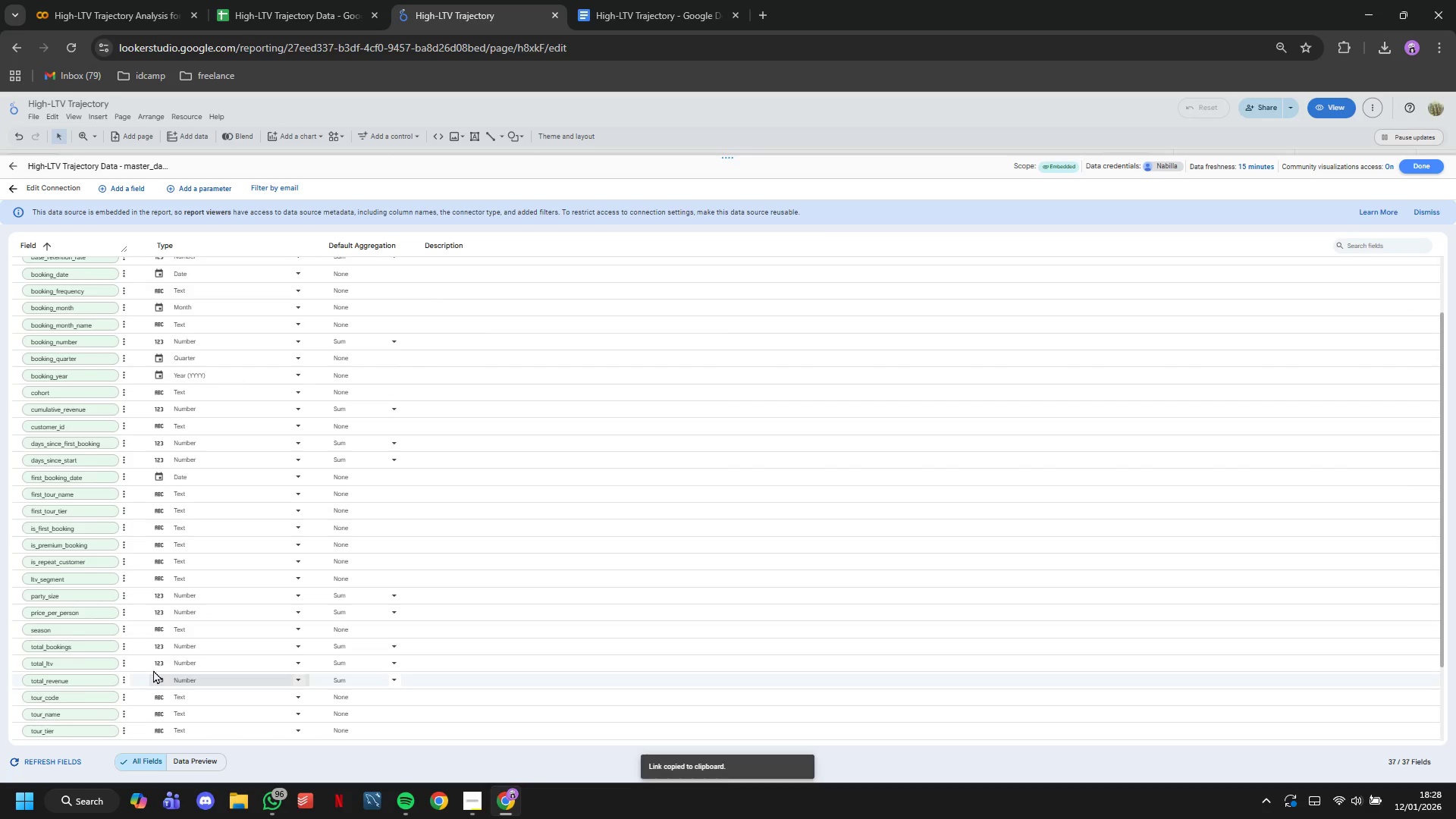 
scroll: coordinate [153, 610], scroll_direction: down, amount: 8.0
 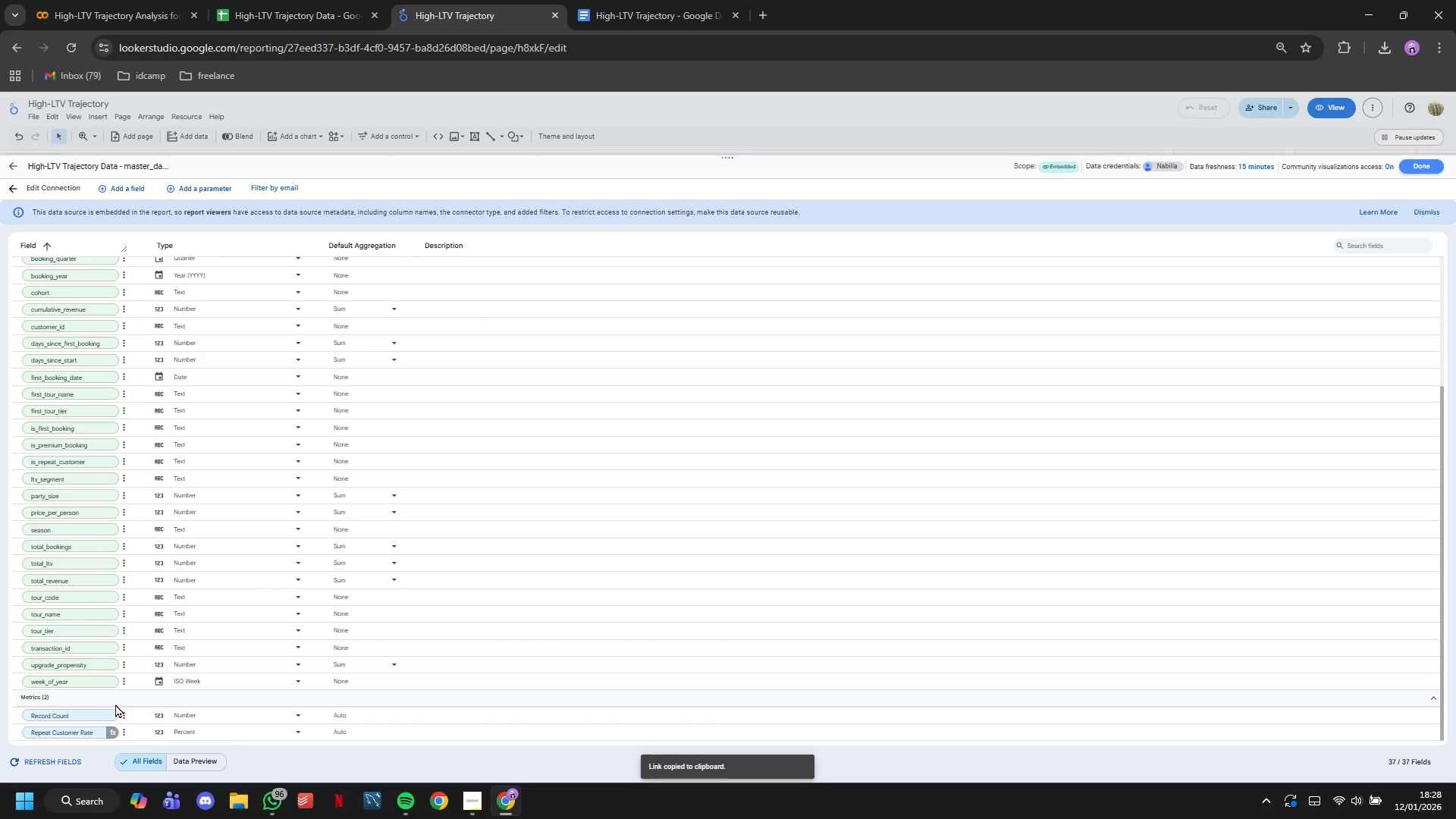 
left_click([115, 703])
 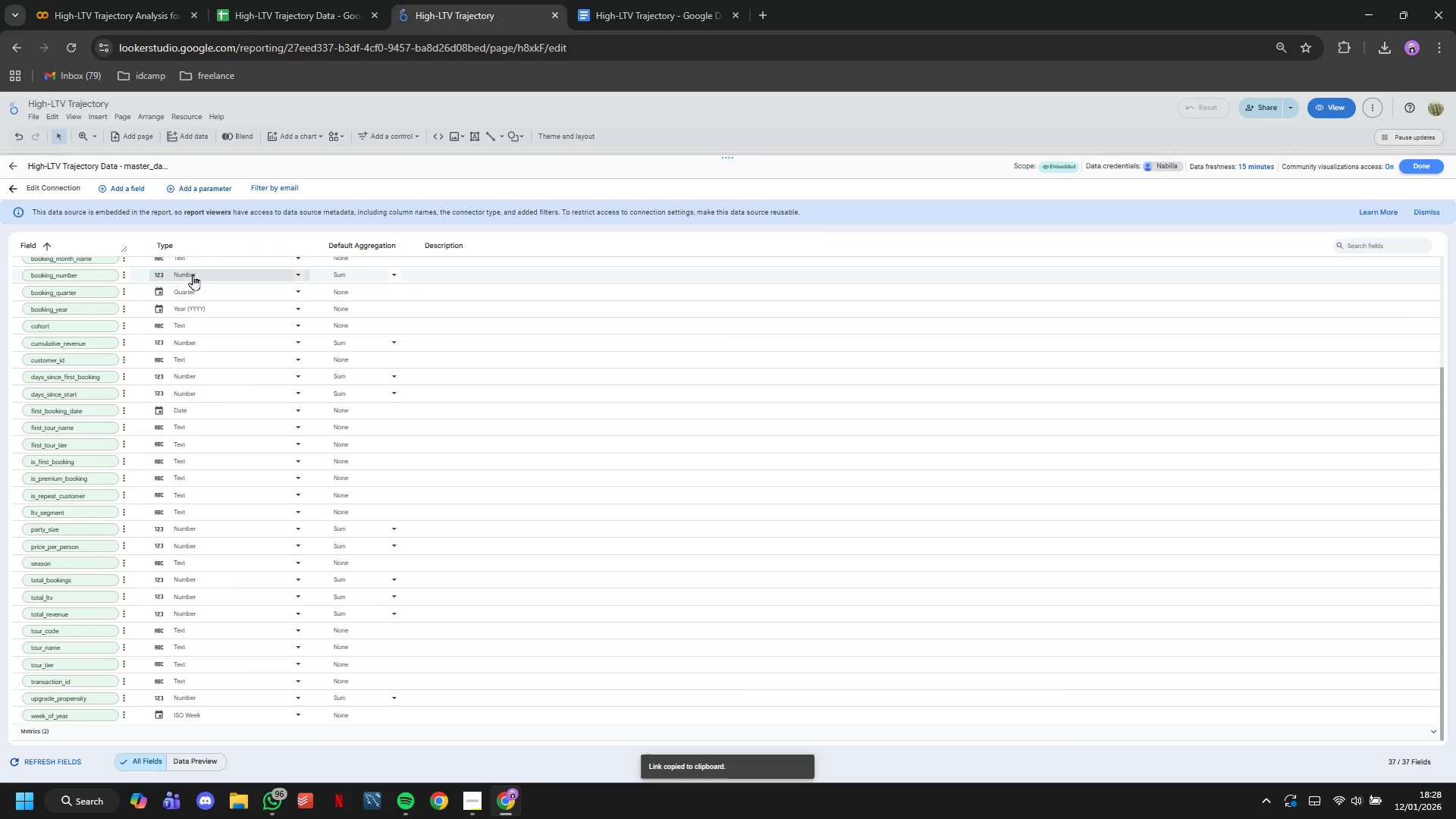 
scroll: coordinate [102, 612], scroll_direction: down, amount: 9.0
 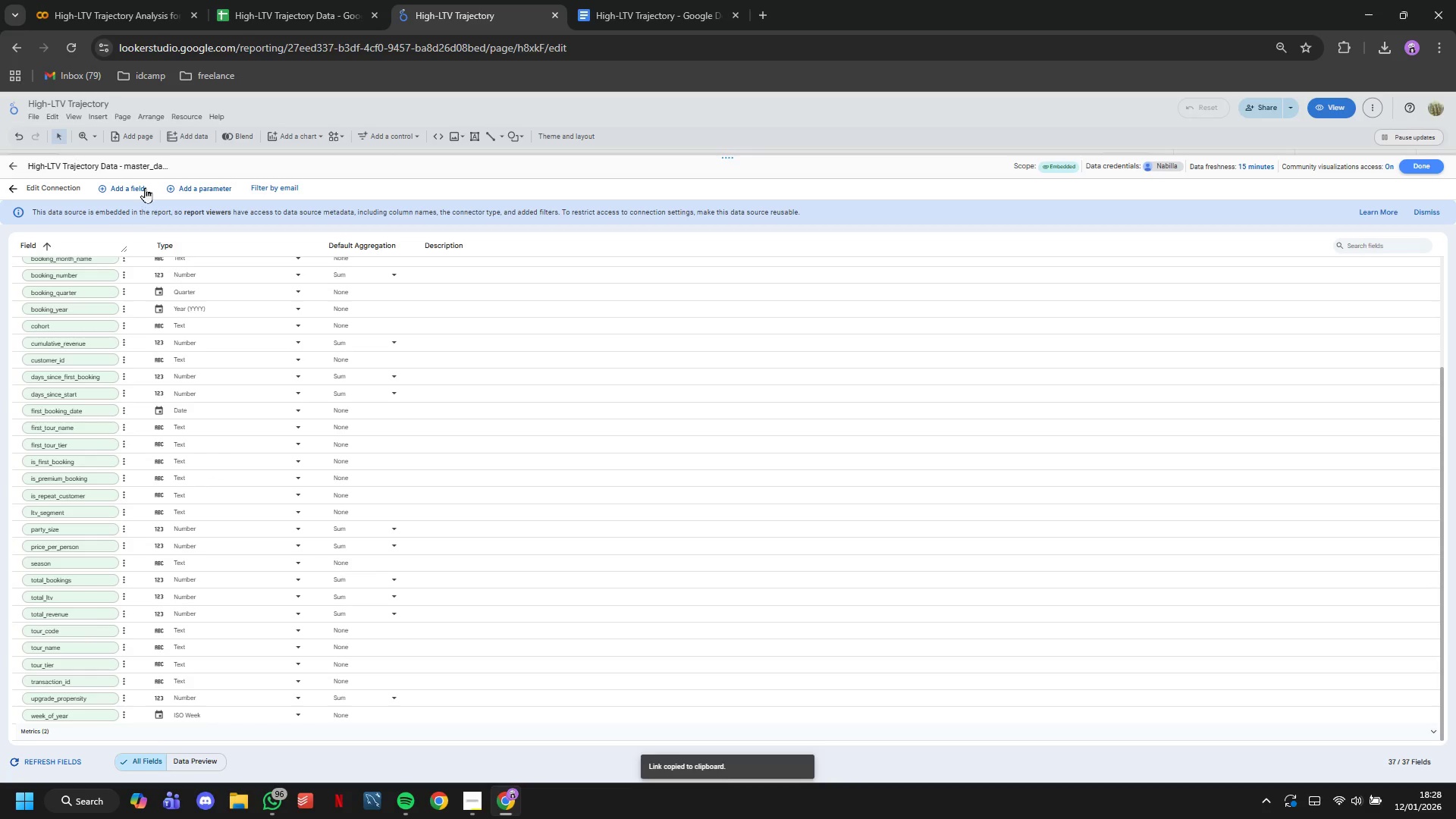 
left_click([145, 187])
 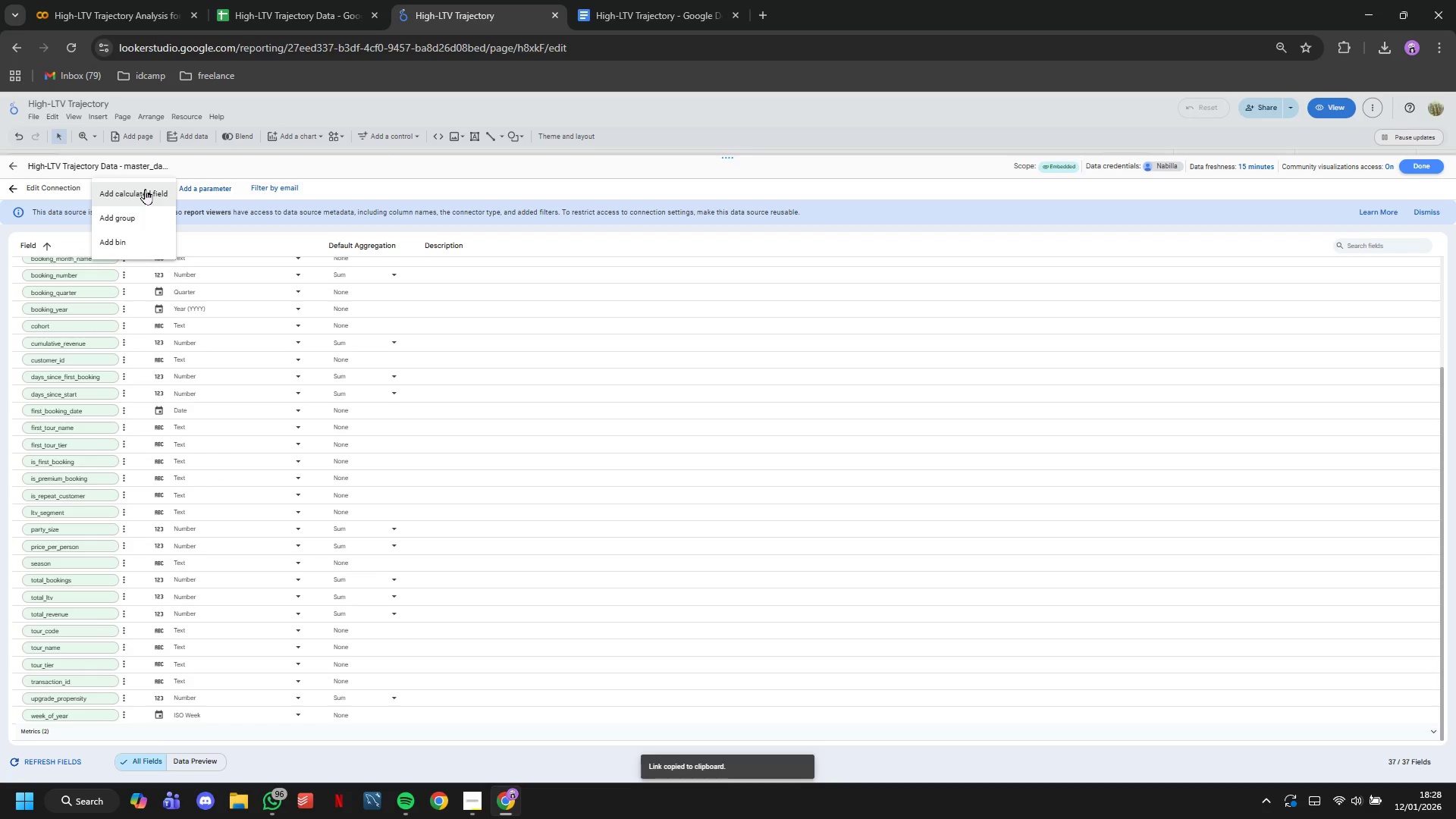 
left_click([145, 189])
 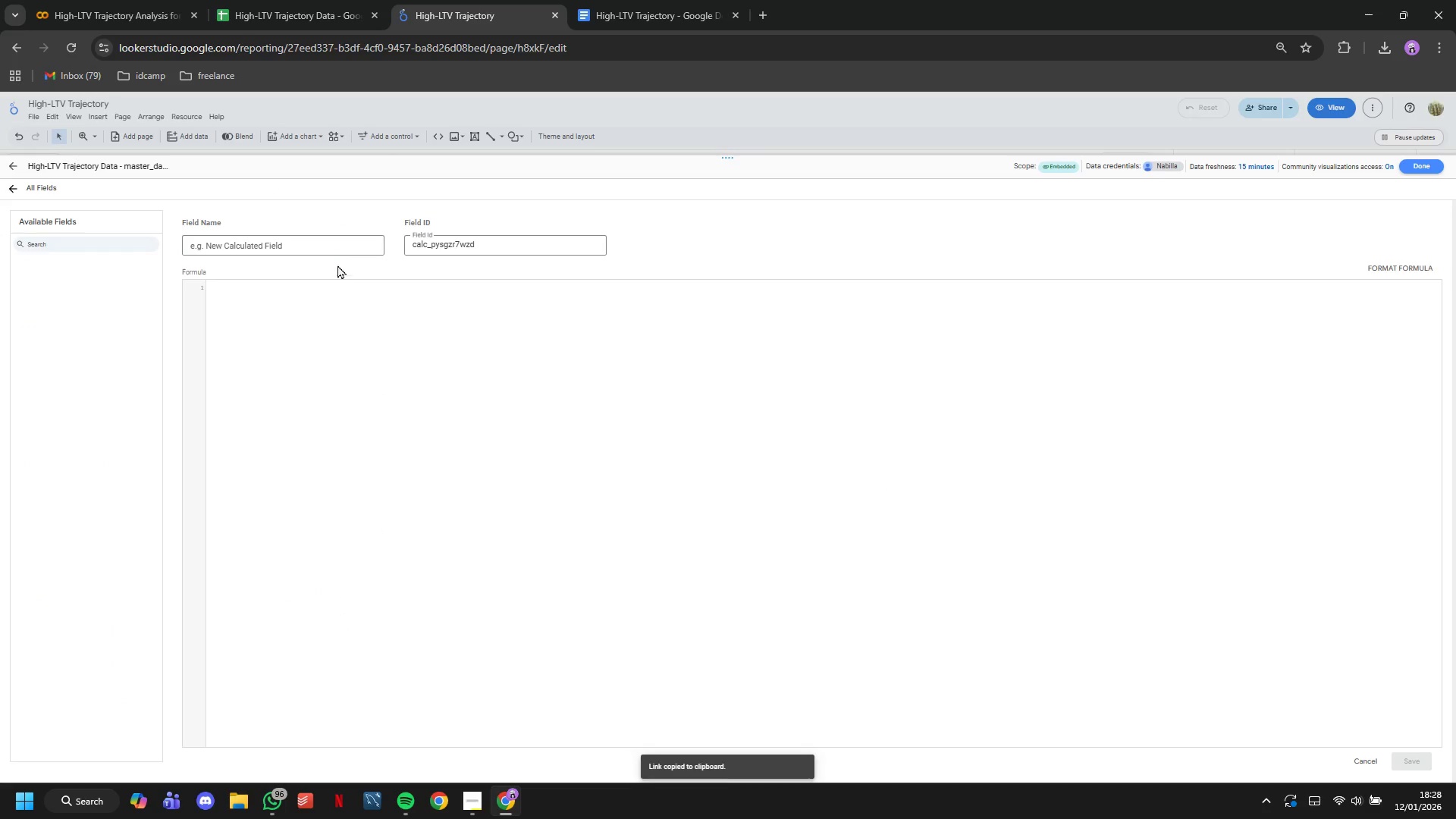 
left_click([333, 251])
 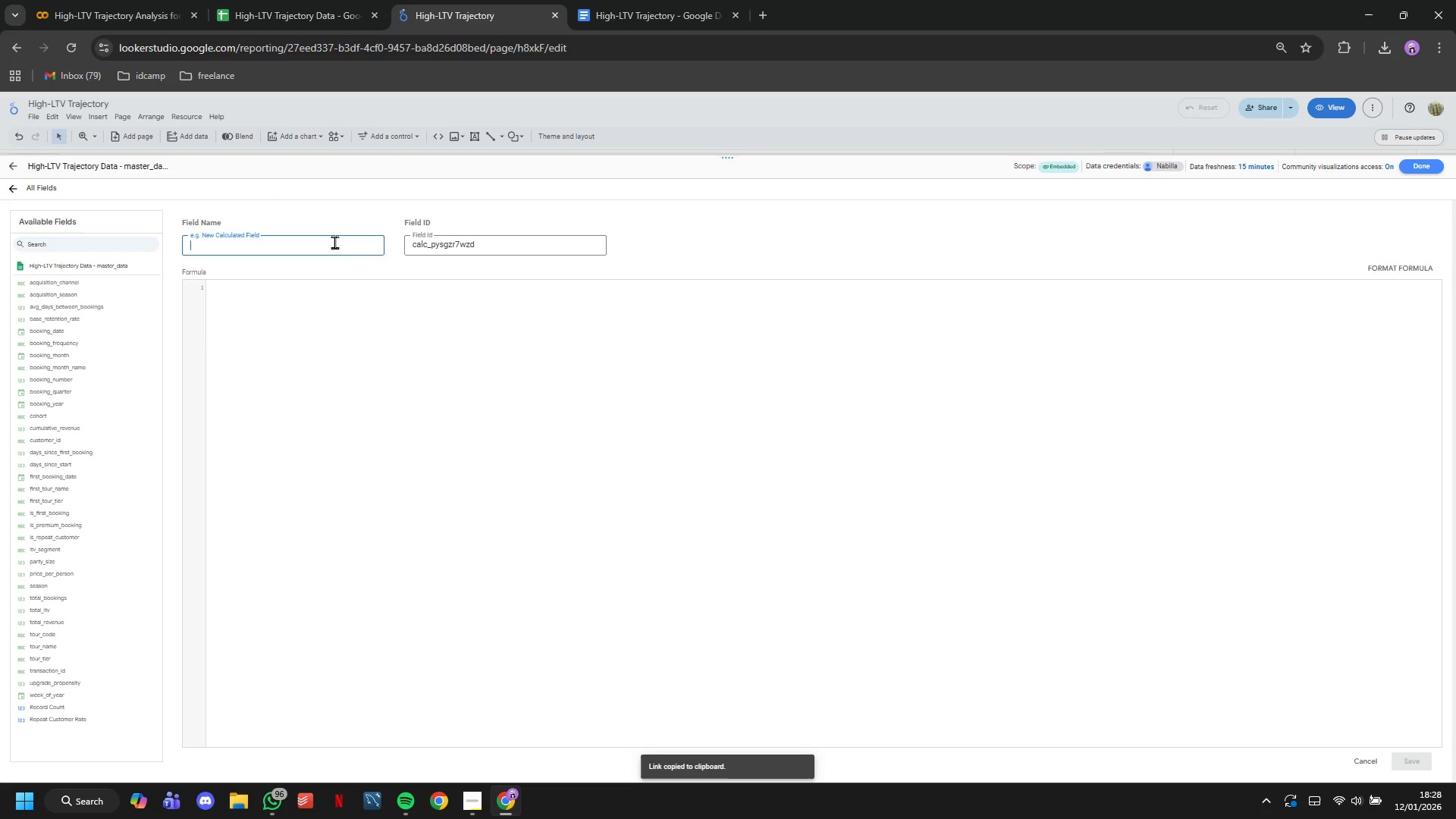 
type(Premium Conversion Rate)
 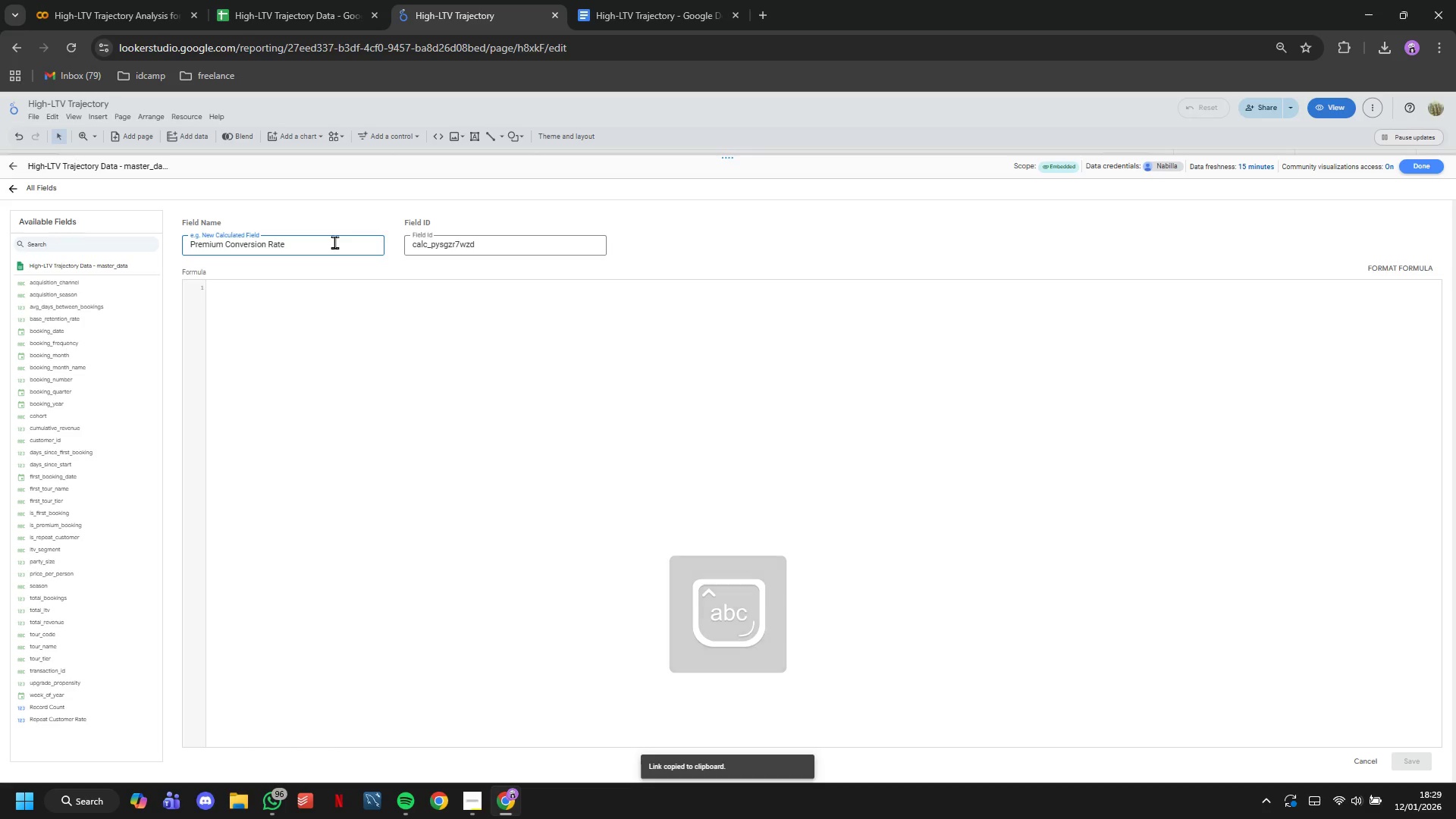 
left_click([359, 377])
 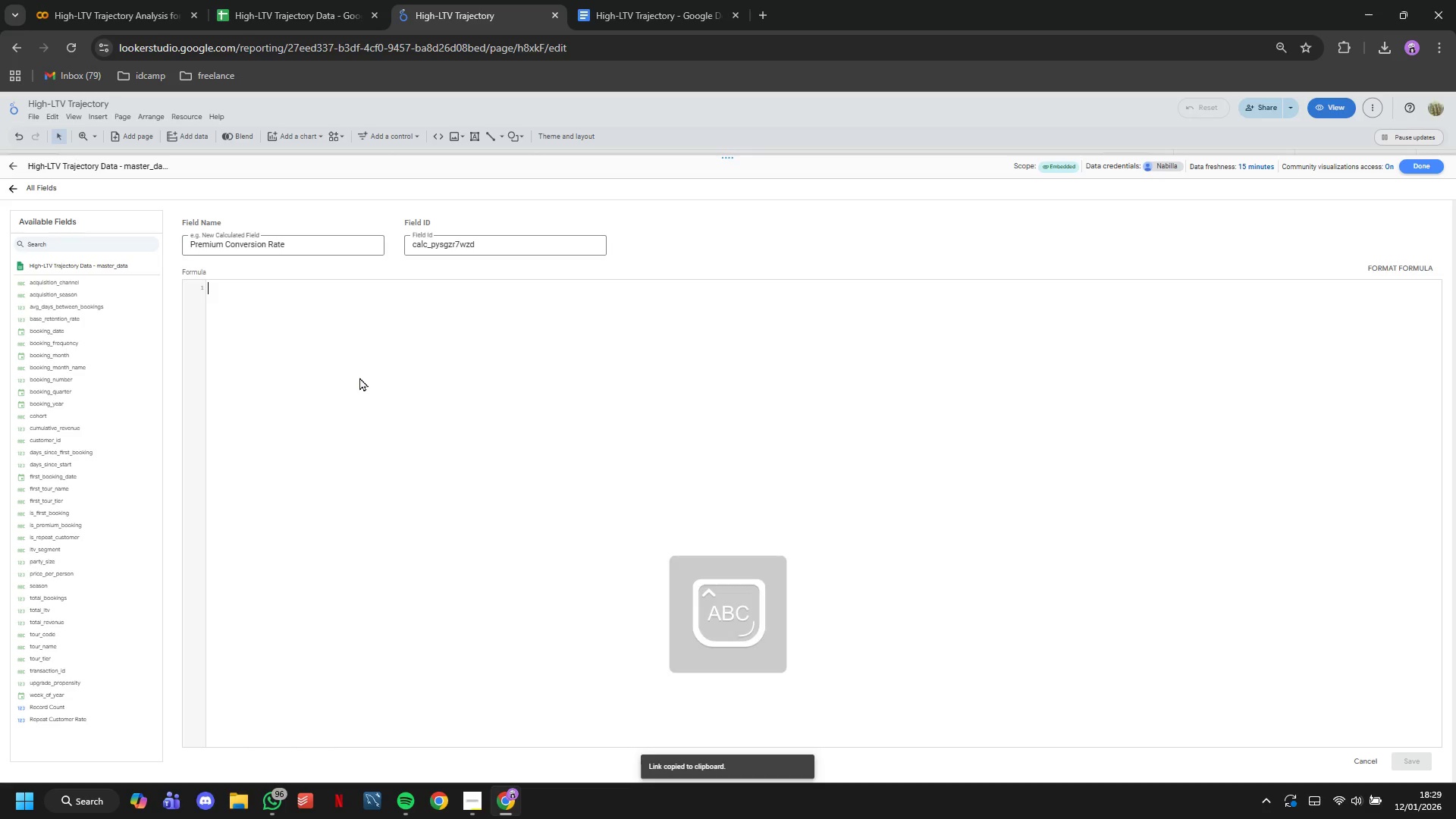 
type(COUNT(S)
key(Backspace)
type(CASE WHEN is_premium_bookk)
key(Backspace)
type(ing='TRUE)
 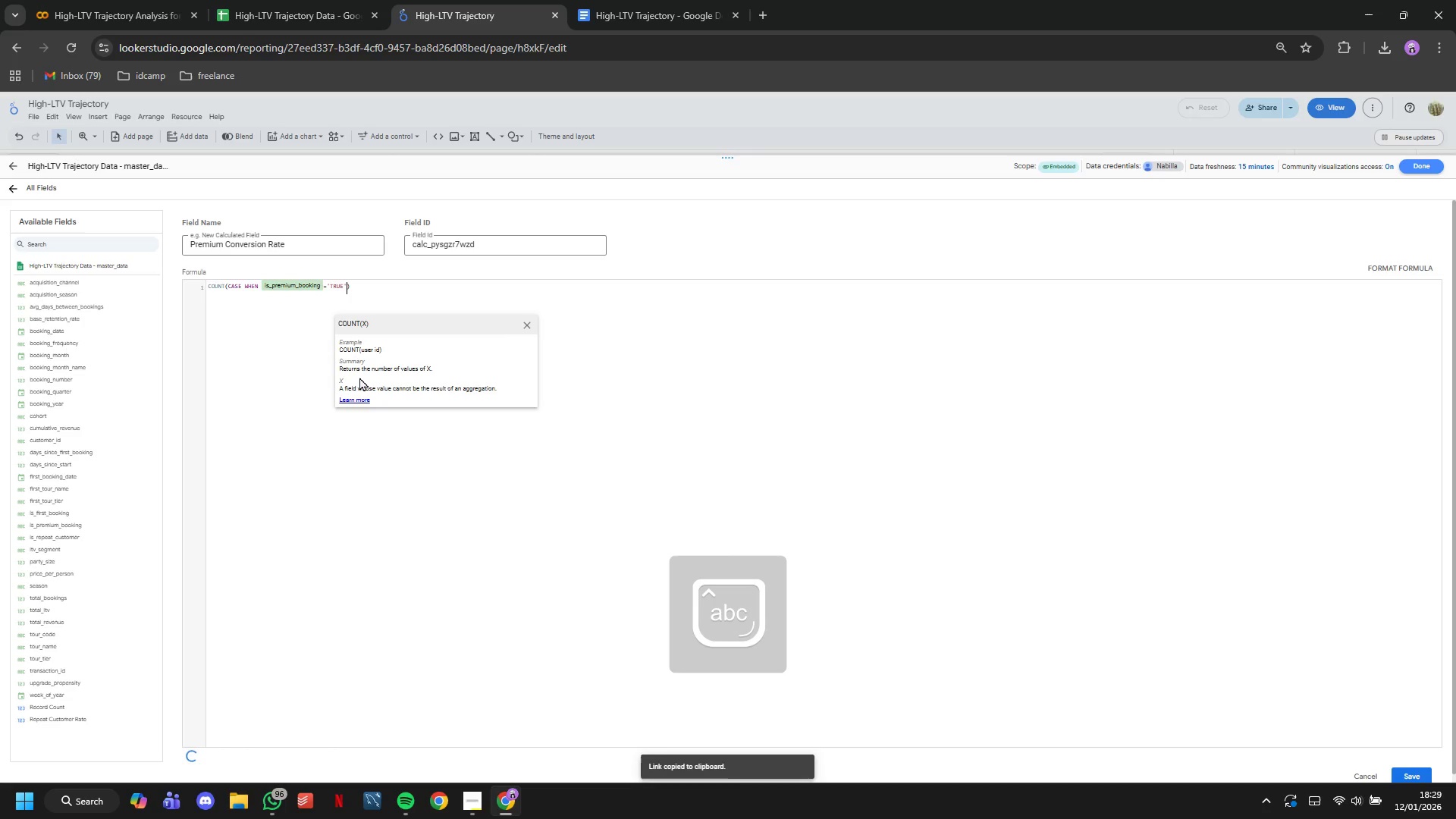 
 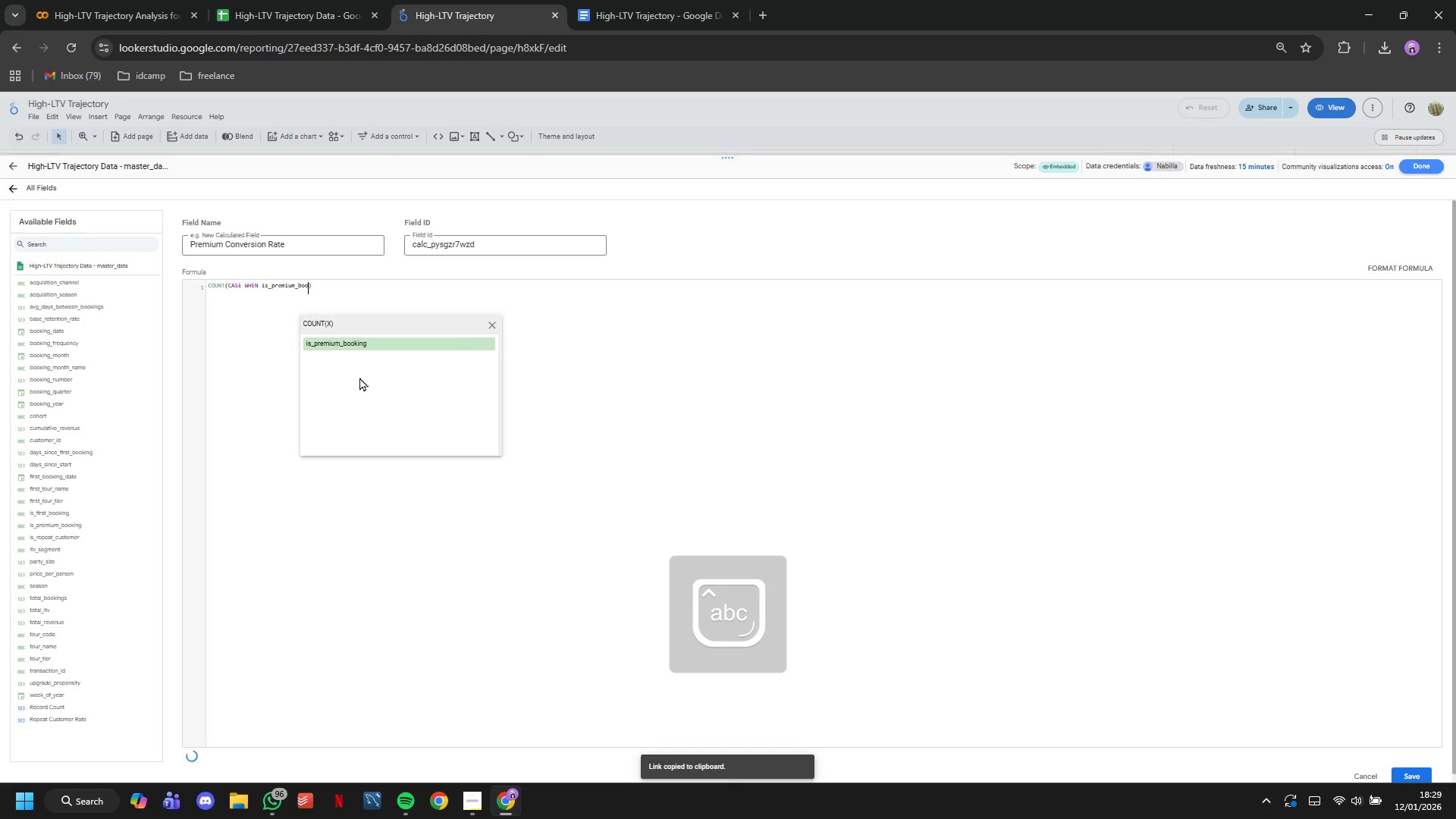 
key(ArrowRight)
 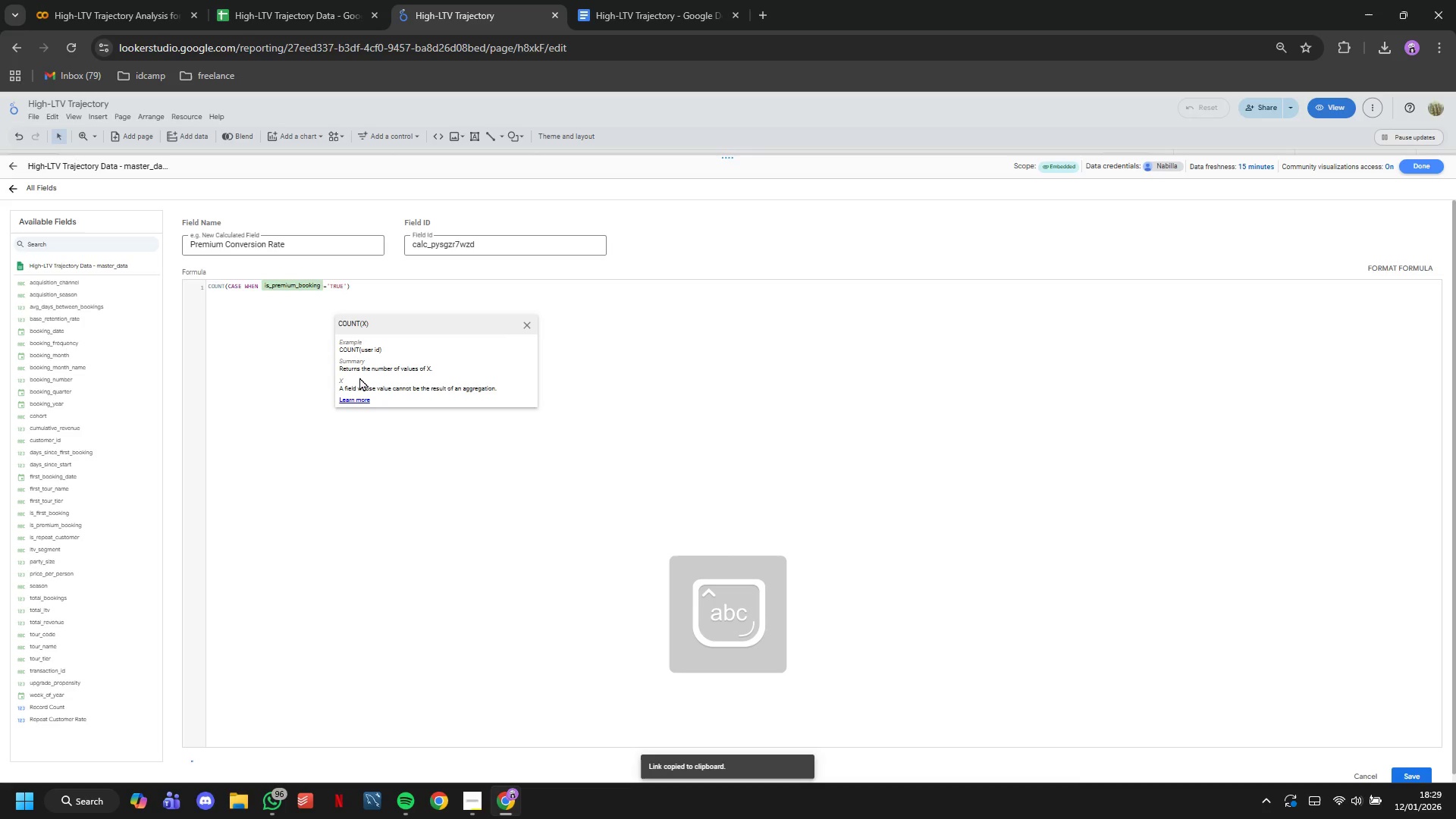 
type( THEN tran)
key(Tab)
type(sa)
key(Tab)
type( END)
 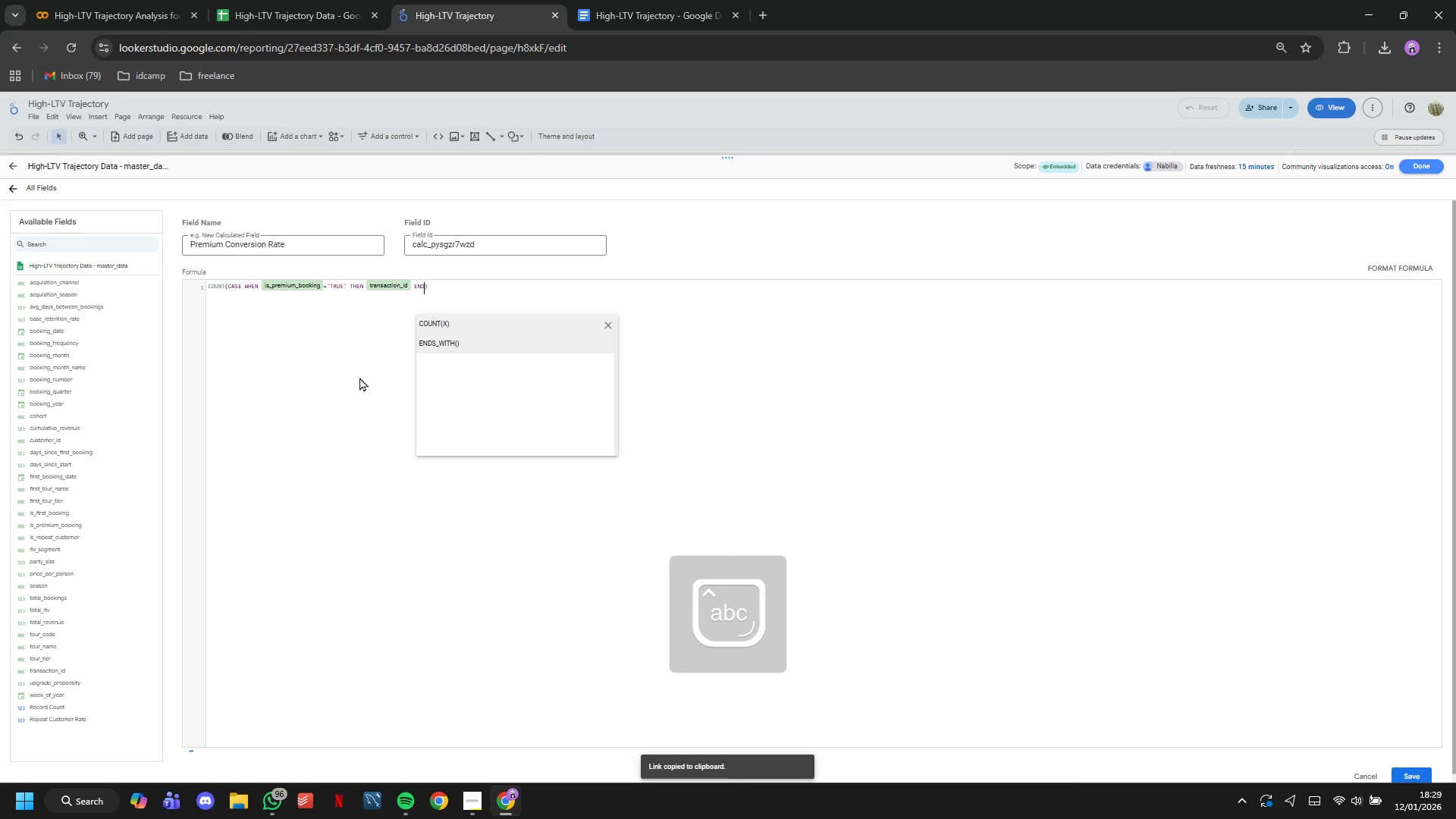 
key(ArrowRight)
 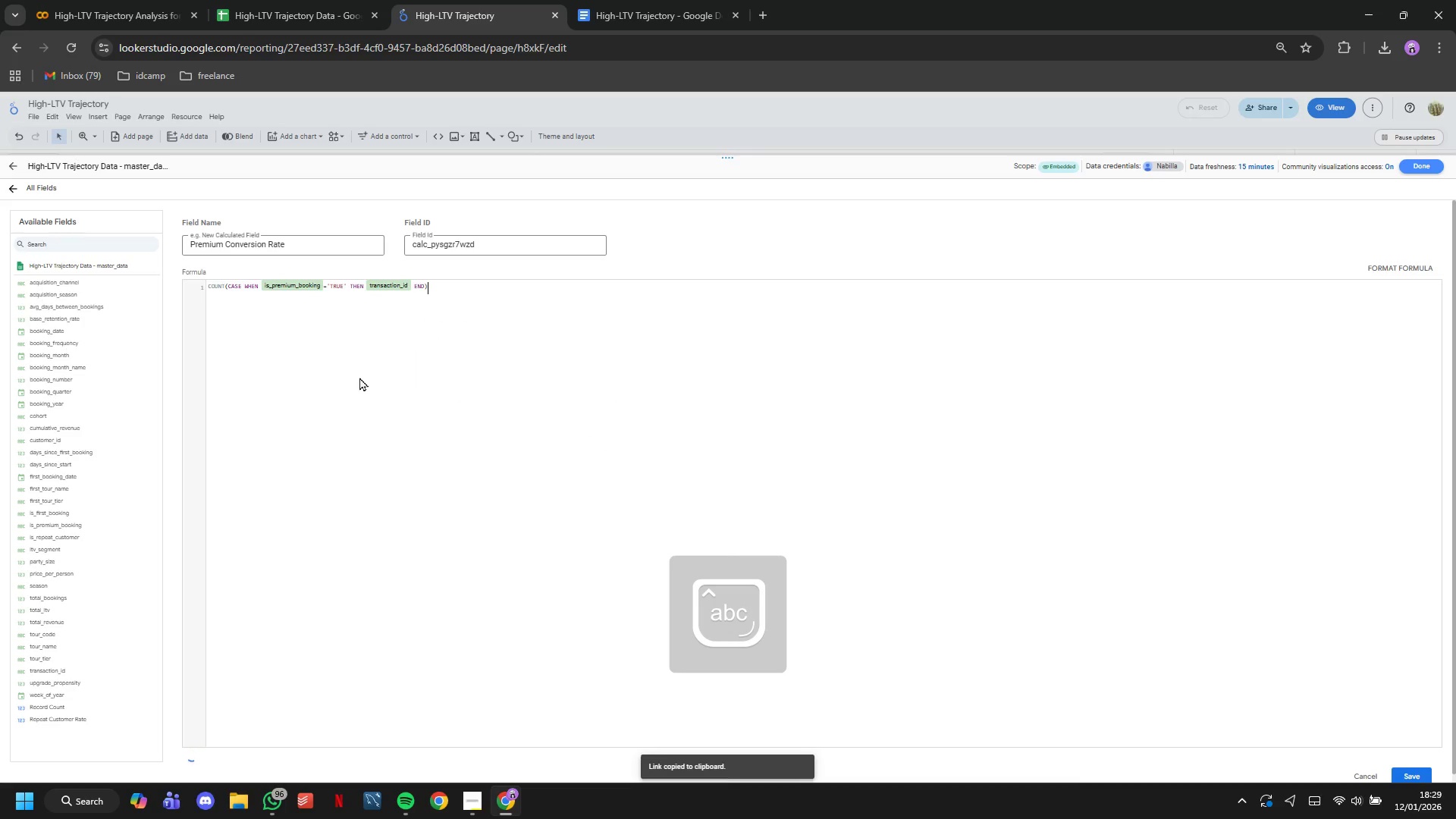 
type(/ COUNT(transaction_u)
key(Backspace)
type(id)
 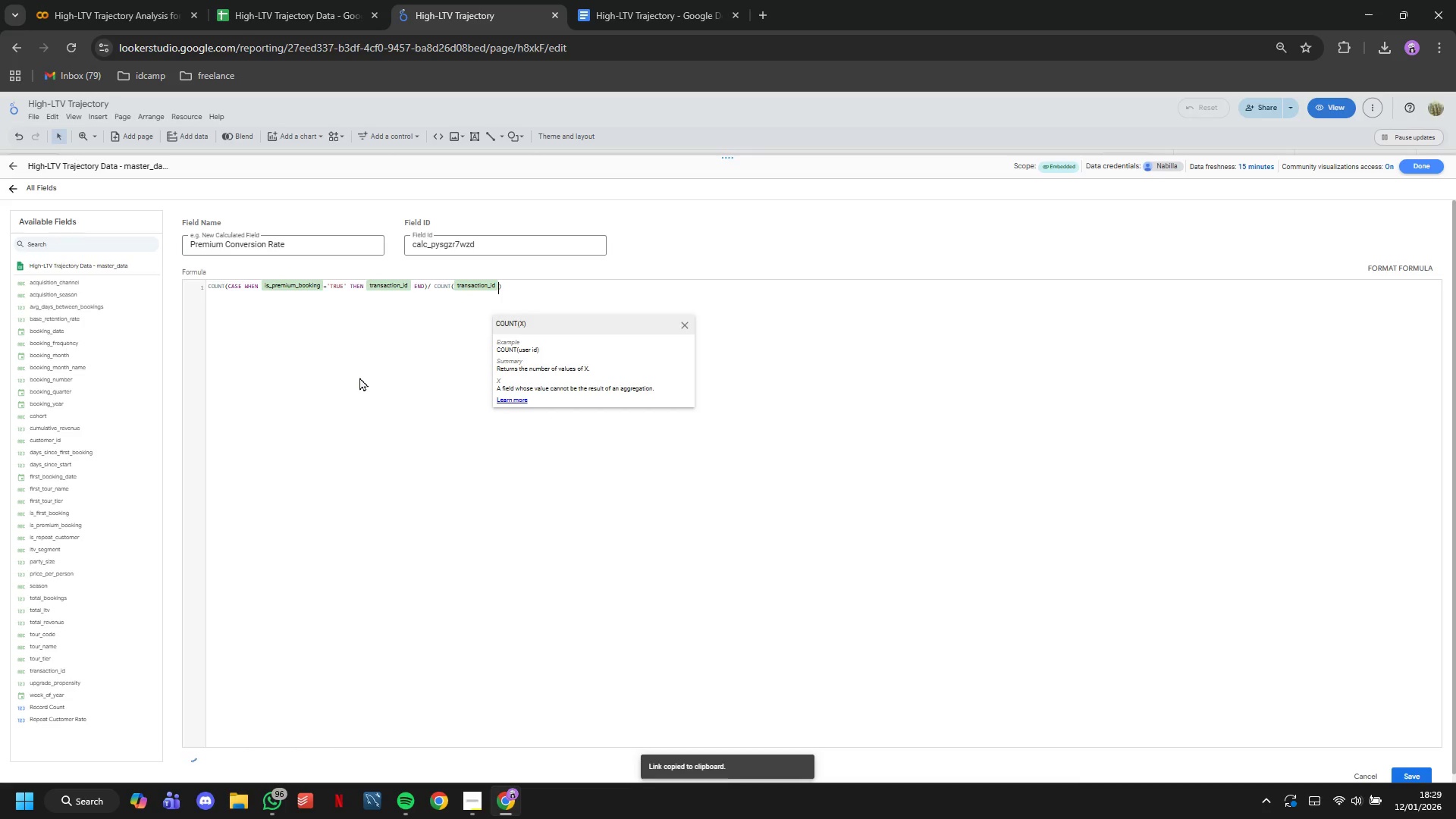 
left_click([1426, 772])
 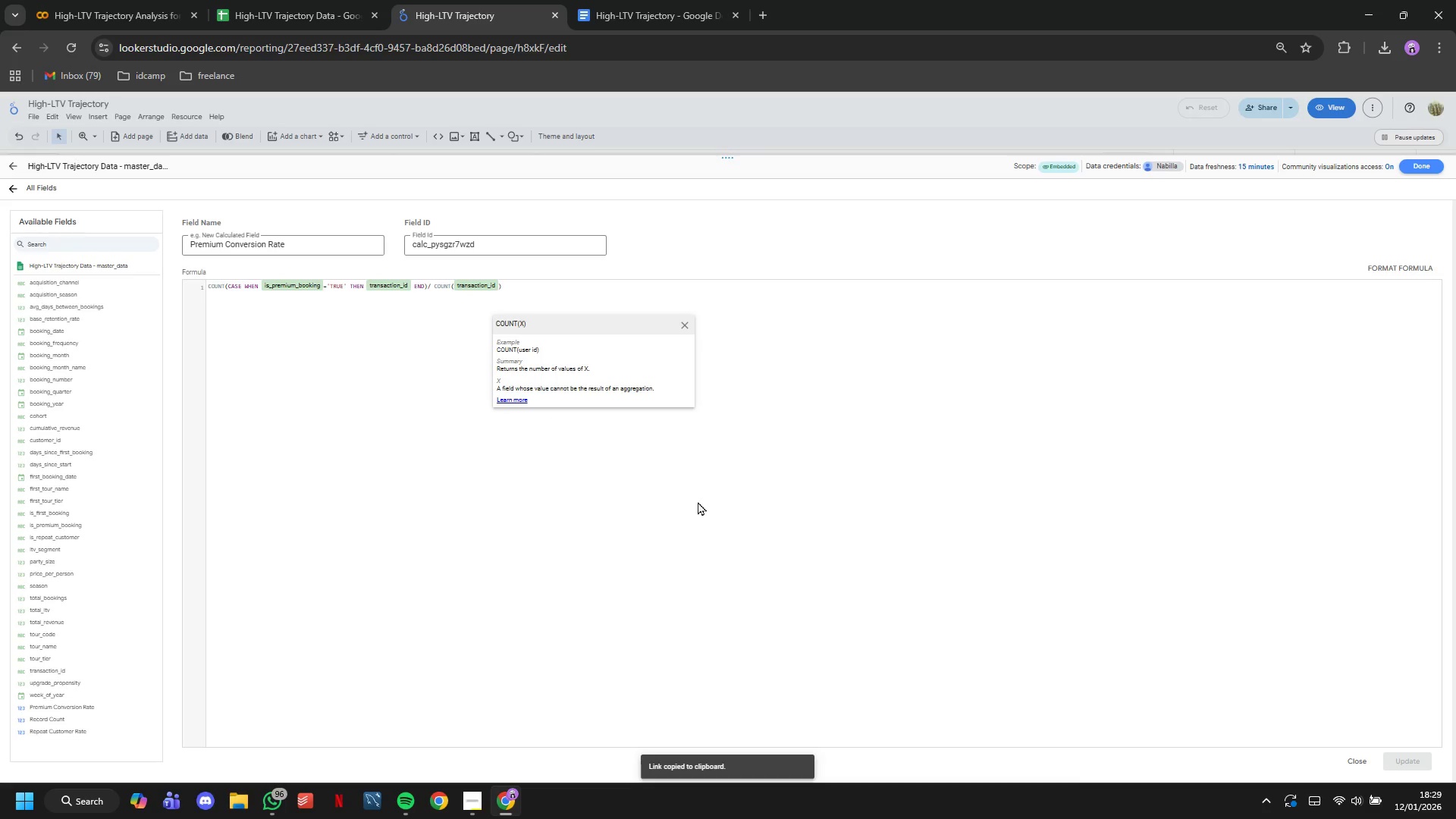 
wait(6.5)
 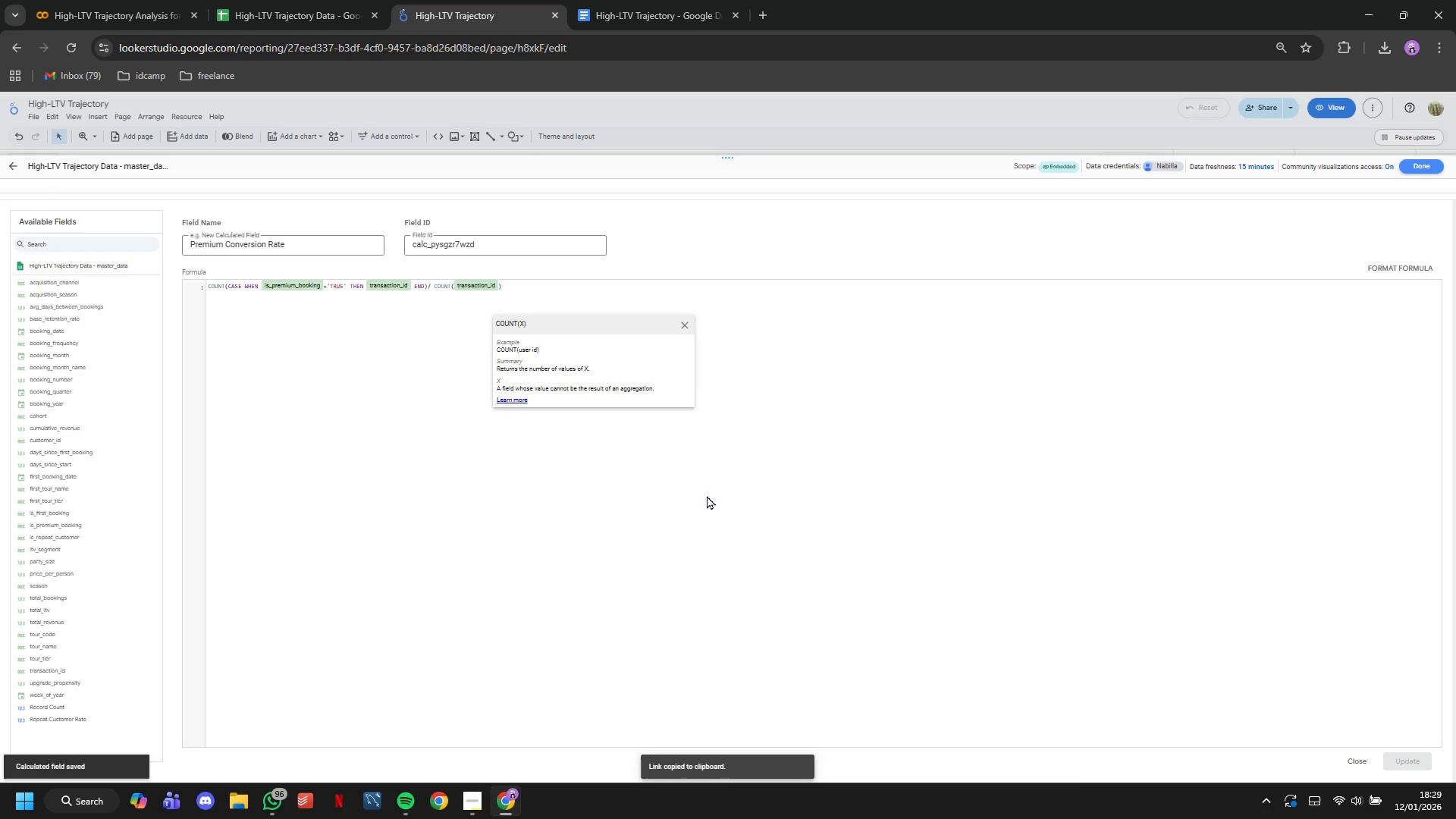 
left_click([24, 188])
 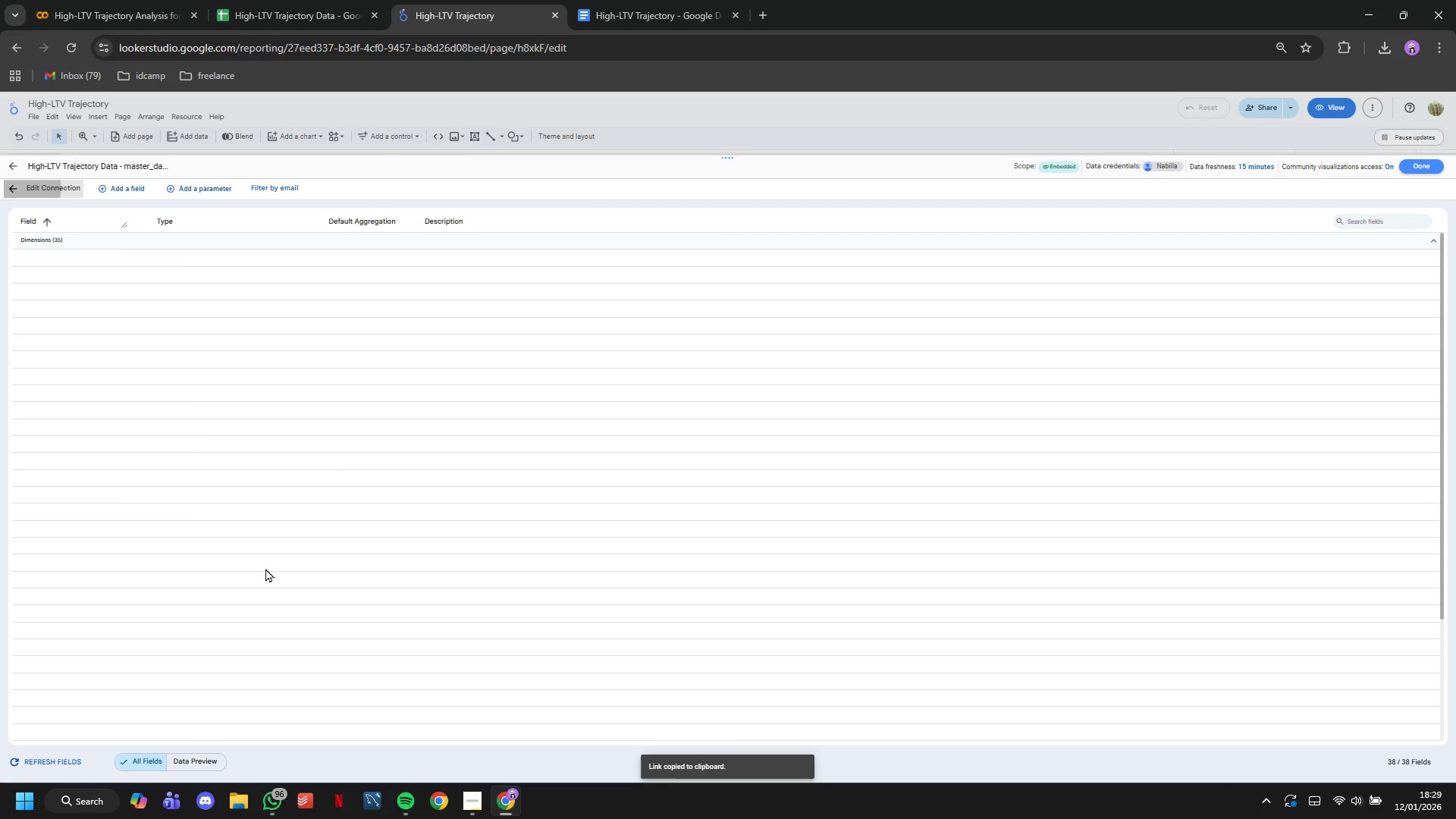 
scroll: coordinate [293, 617], scroll_direction: down, amount: 7.0
 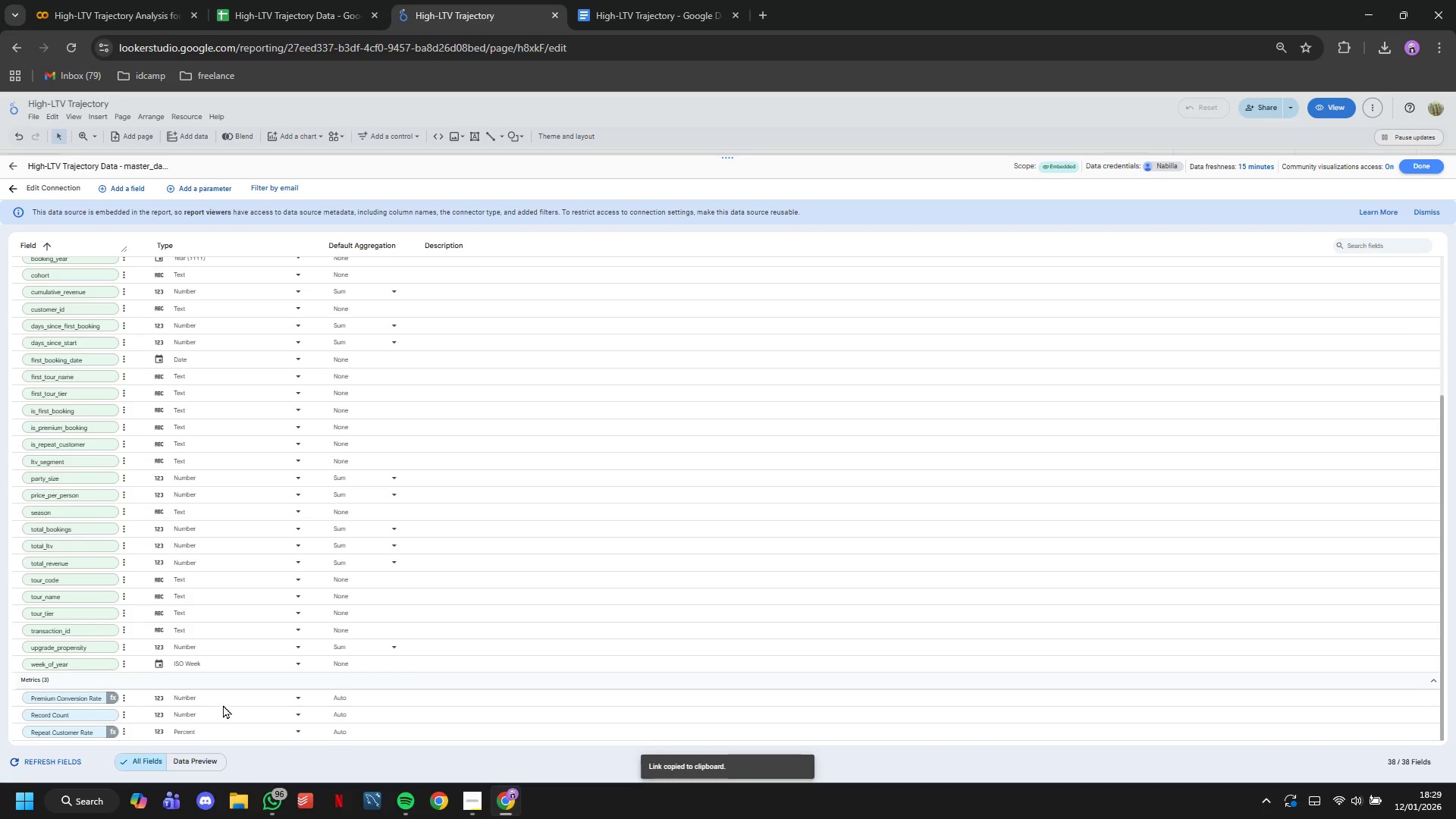 
left_click([224, 701])
 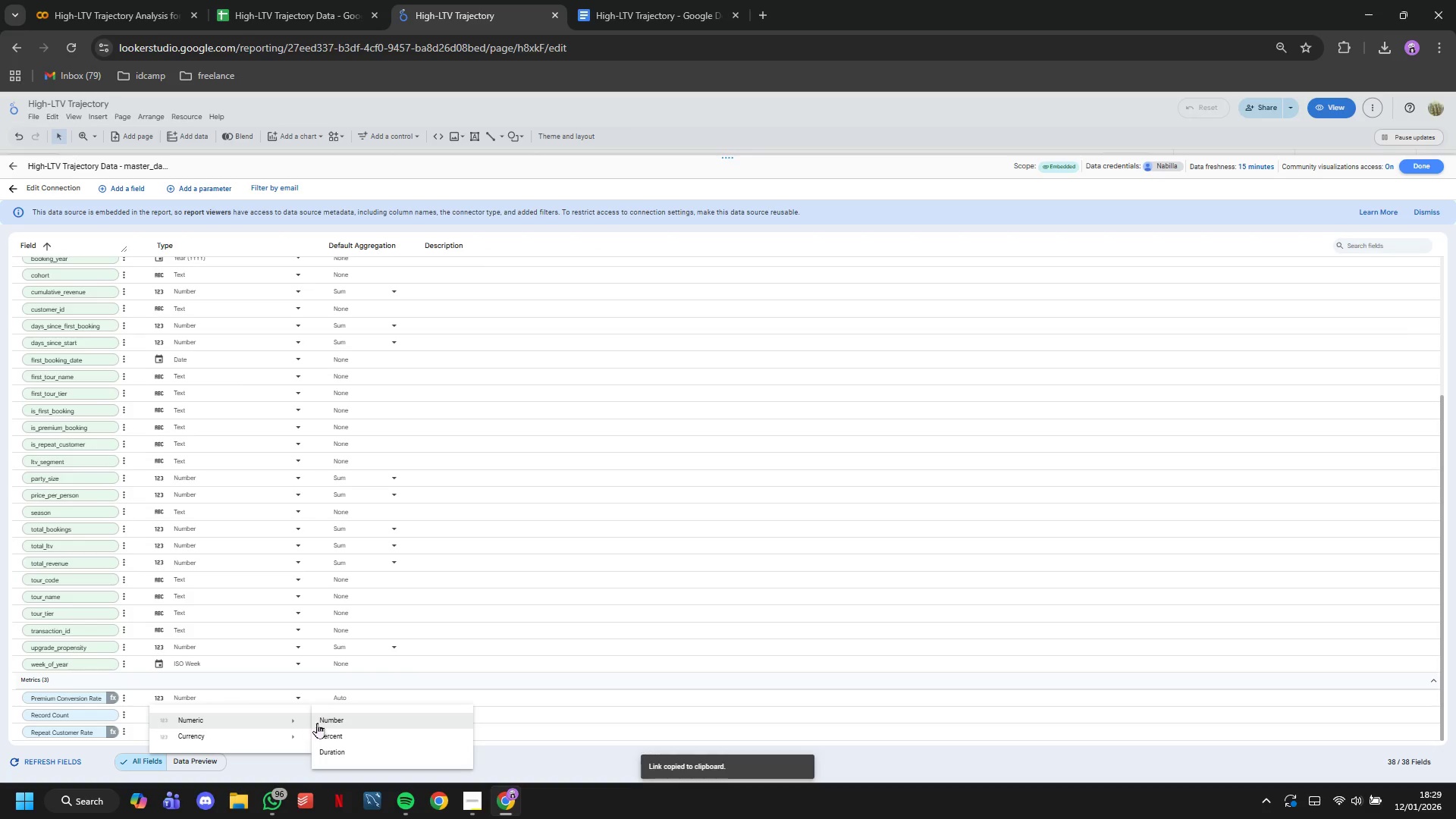 
left_click([333, 730])
 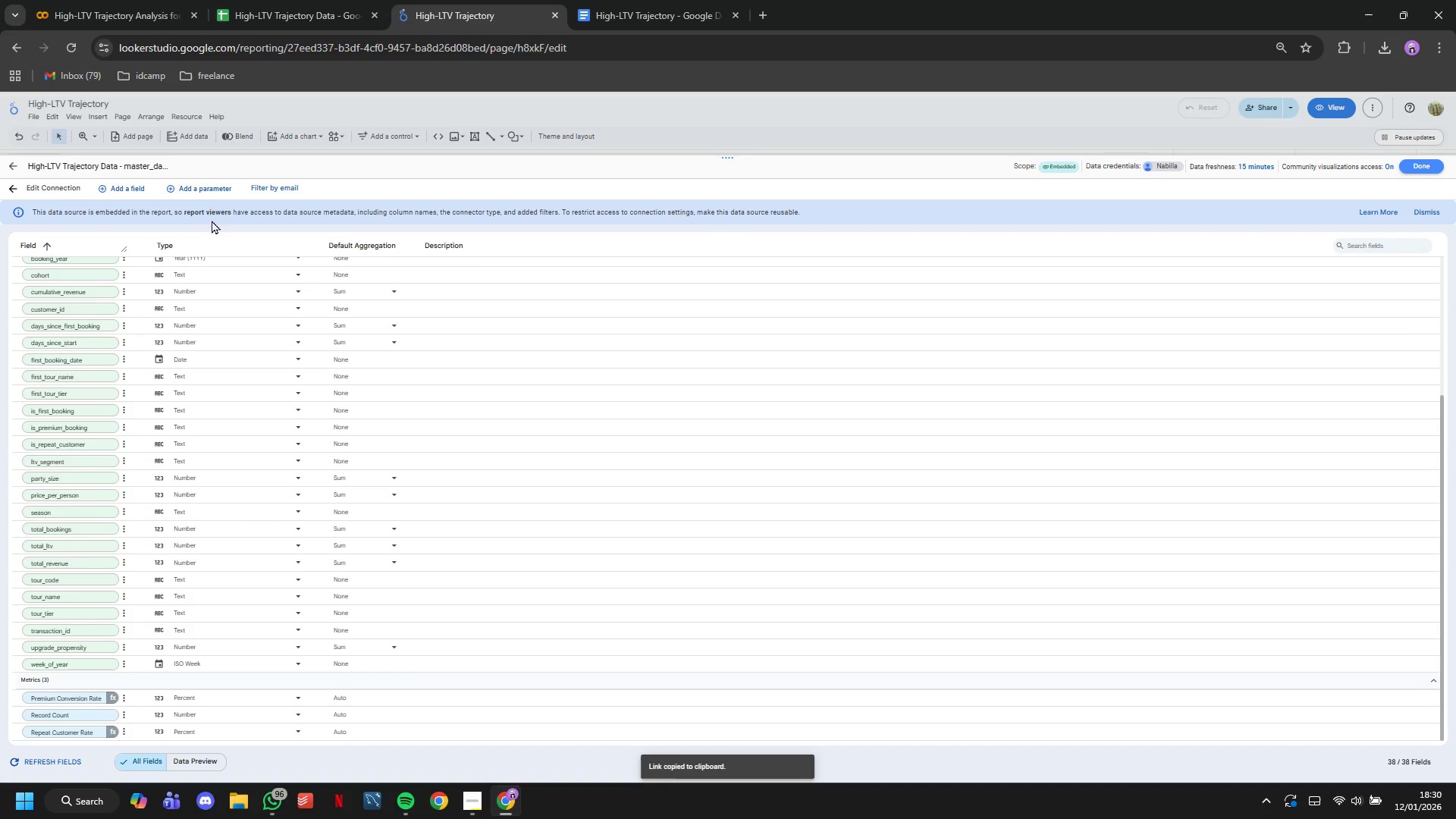 
left_click([212, 187])
 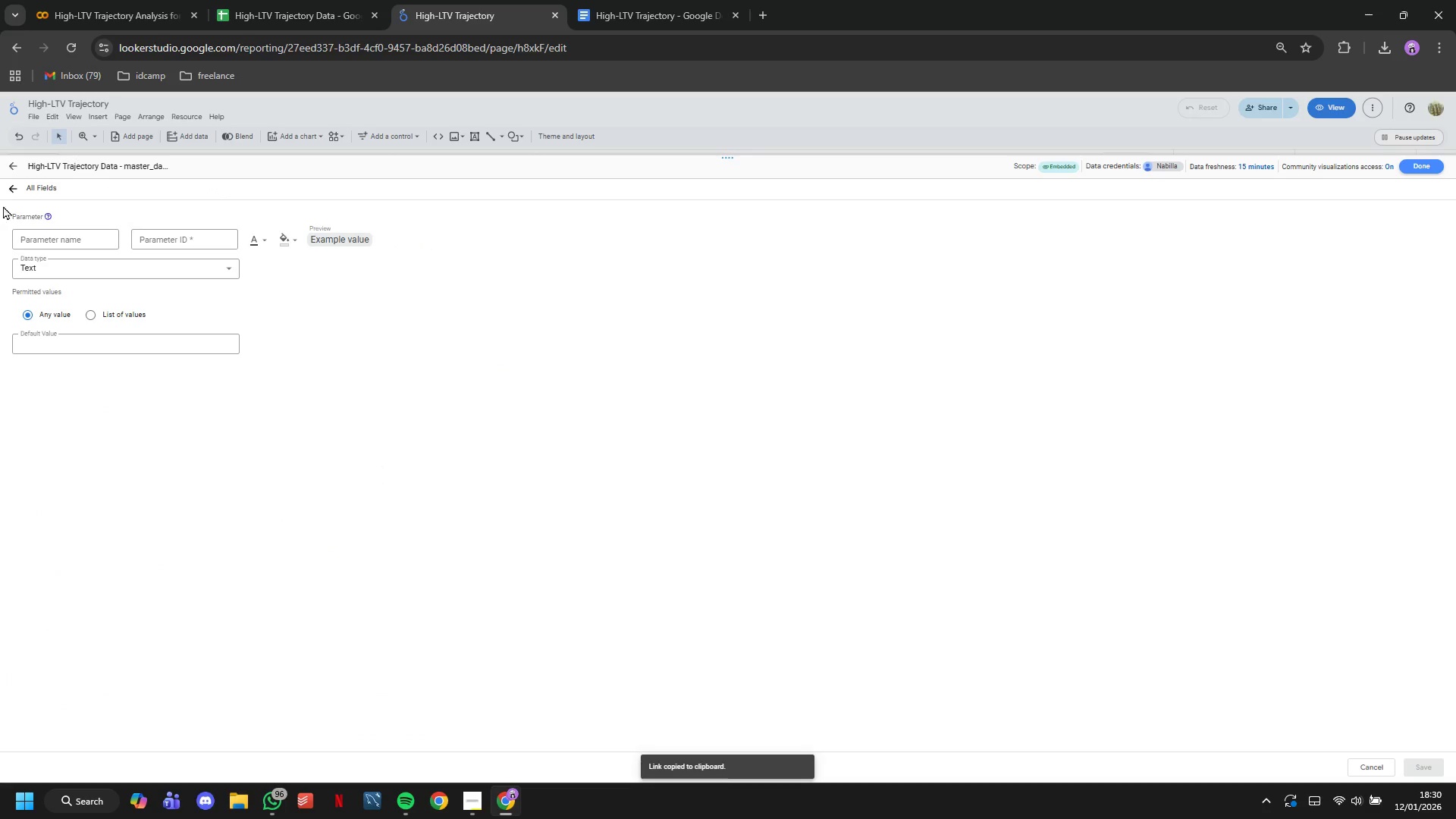 
left_click([27, 190])
 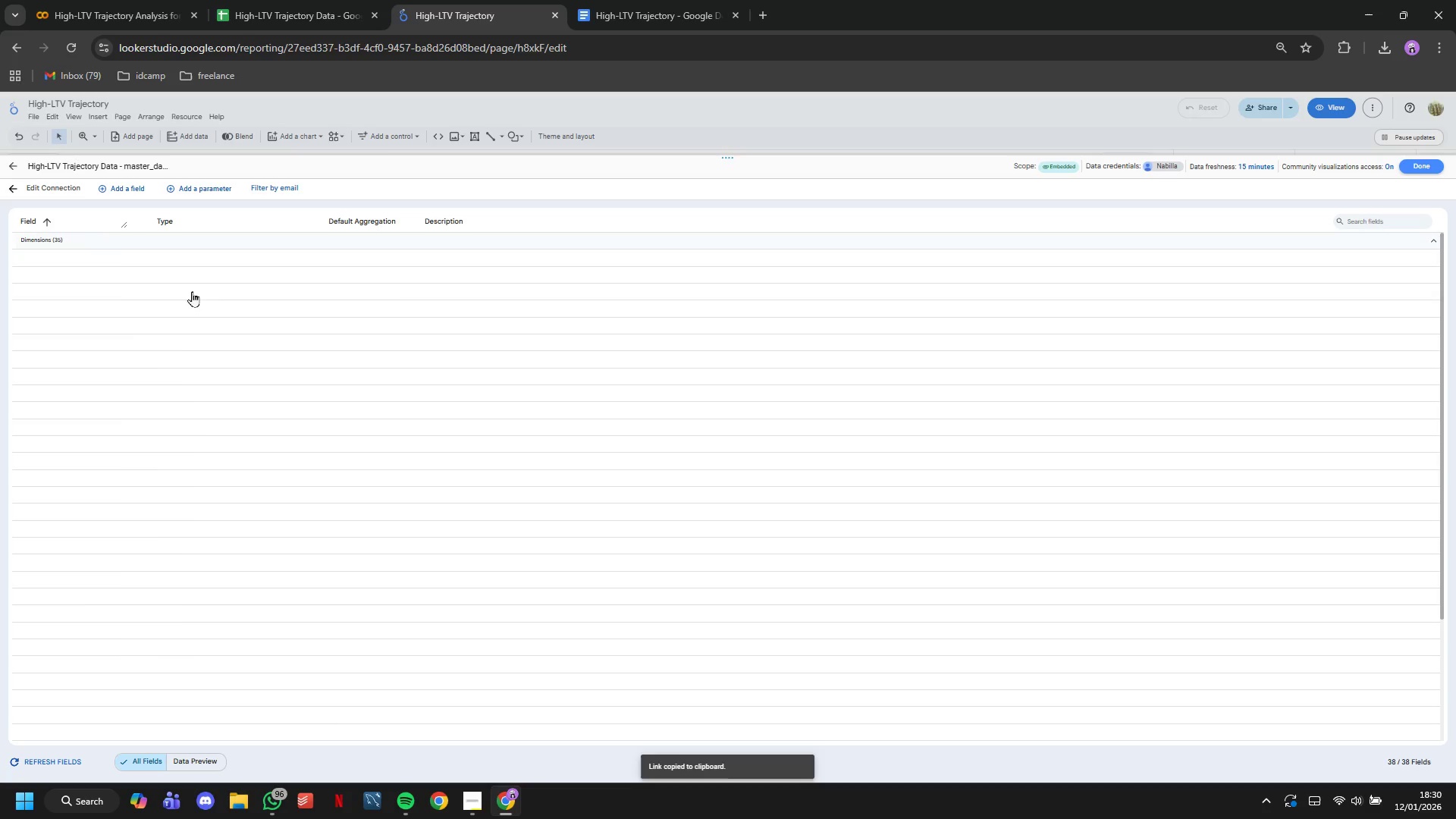 
left_click([132, 194])
 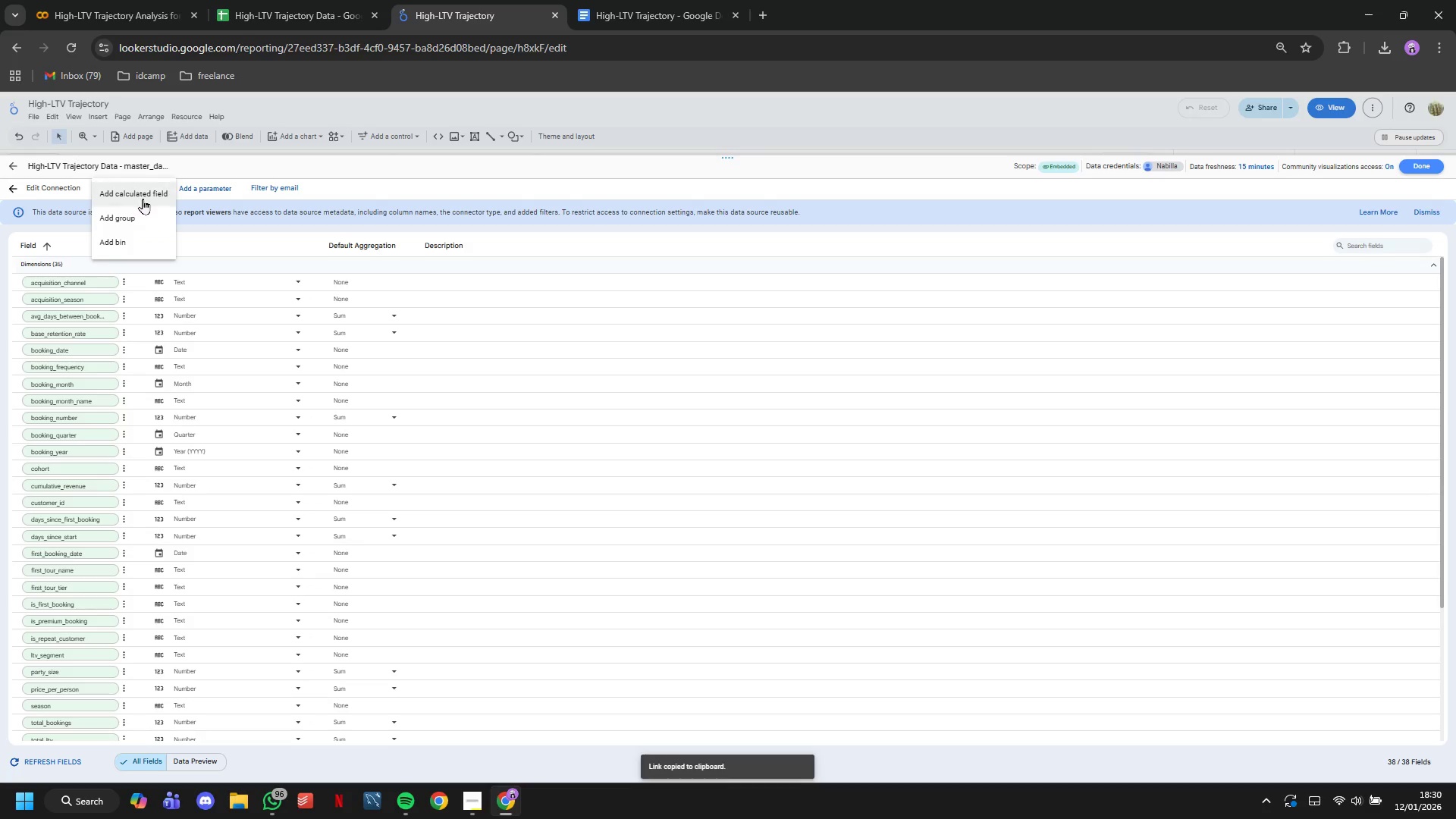 
left_click([143, 199])
 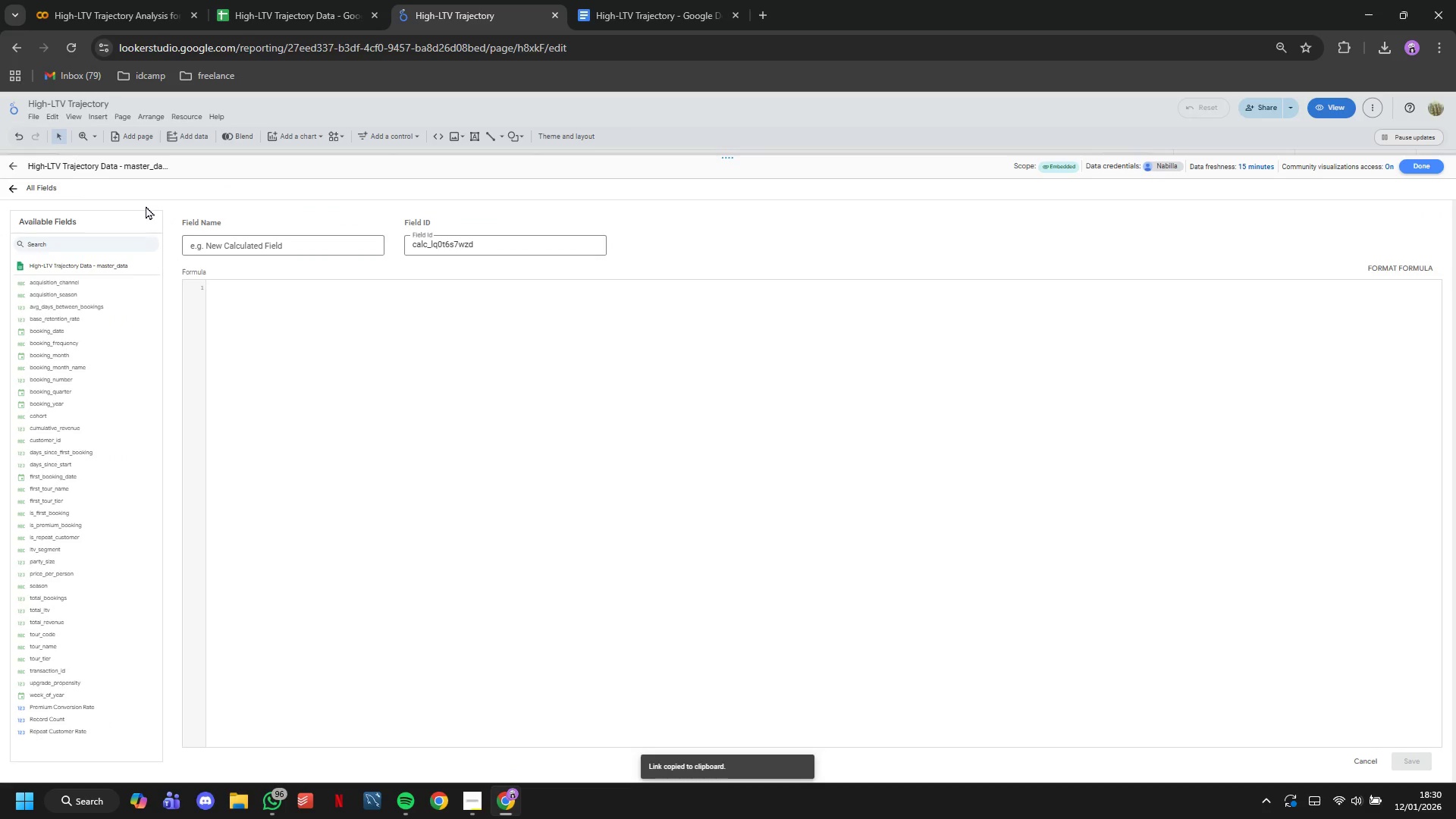 
left_click([342, 243])
 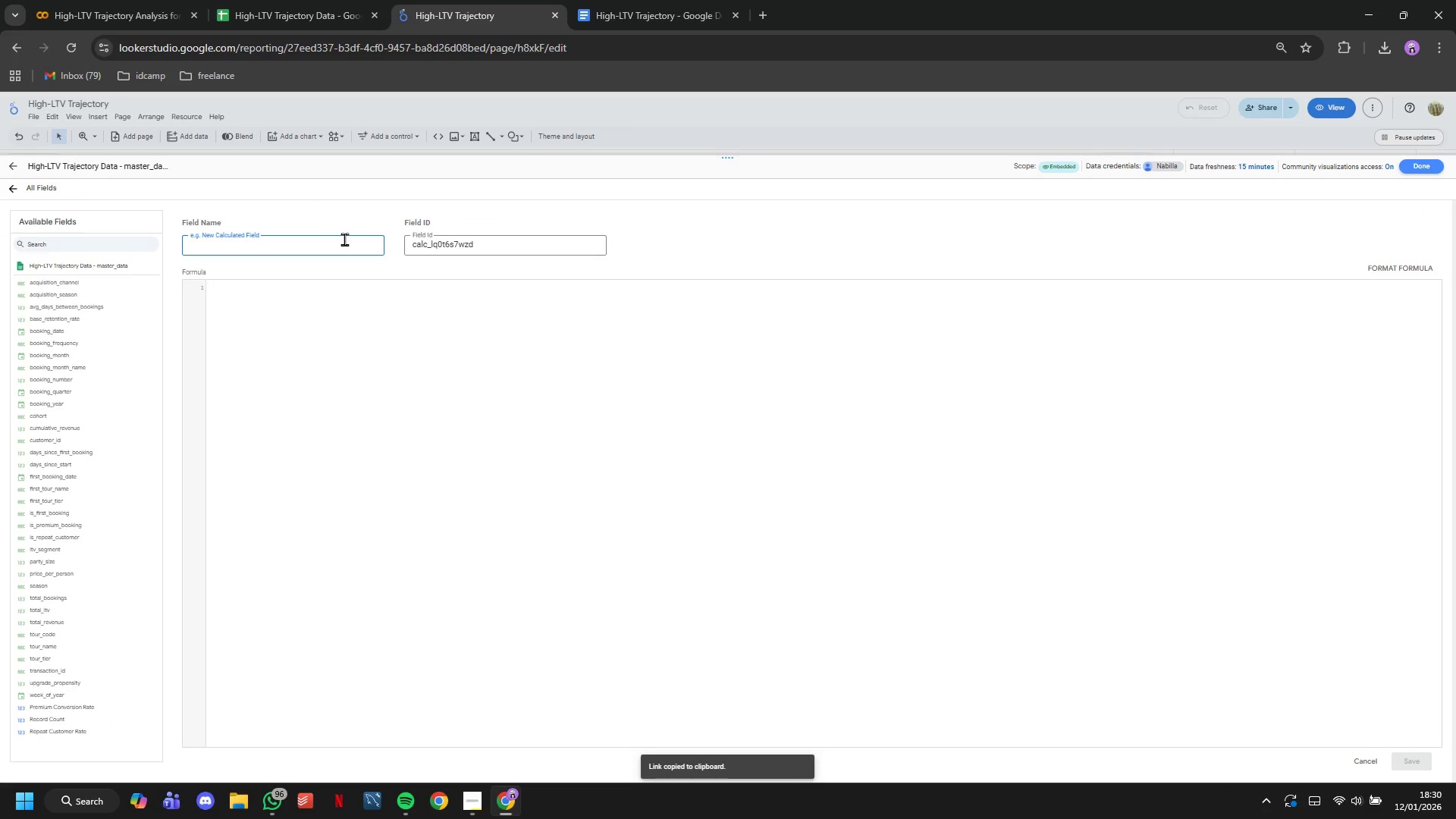 
type(Cohort Performance Metrics)
 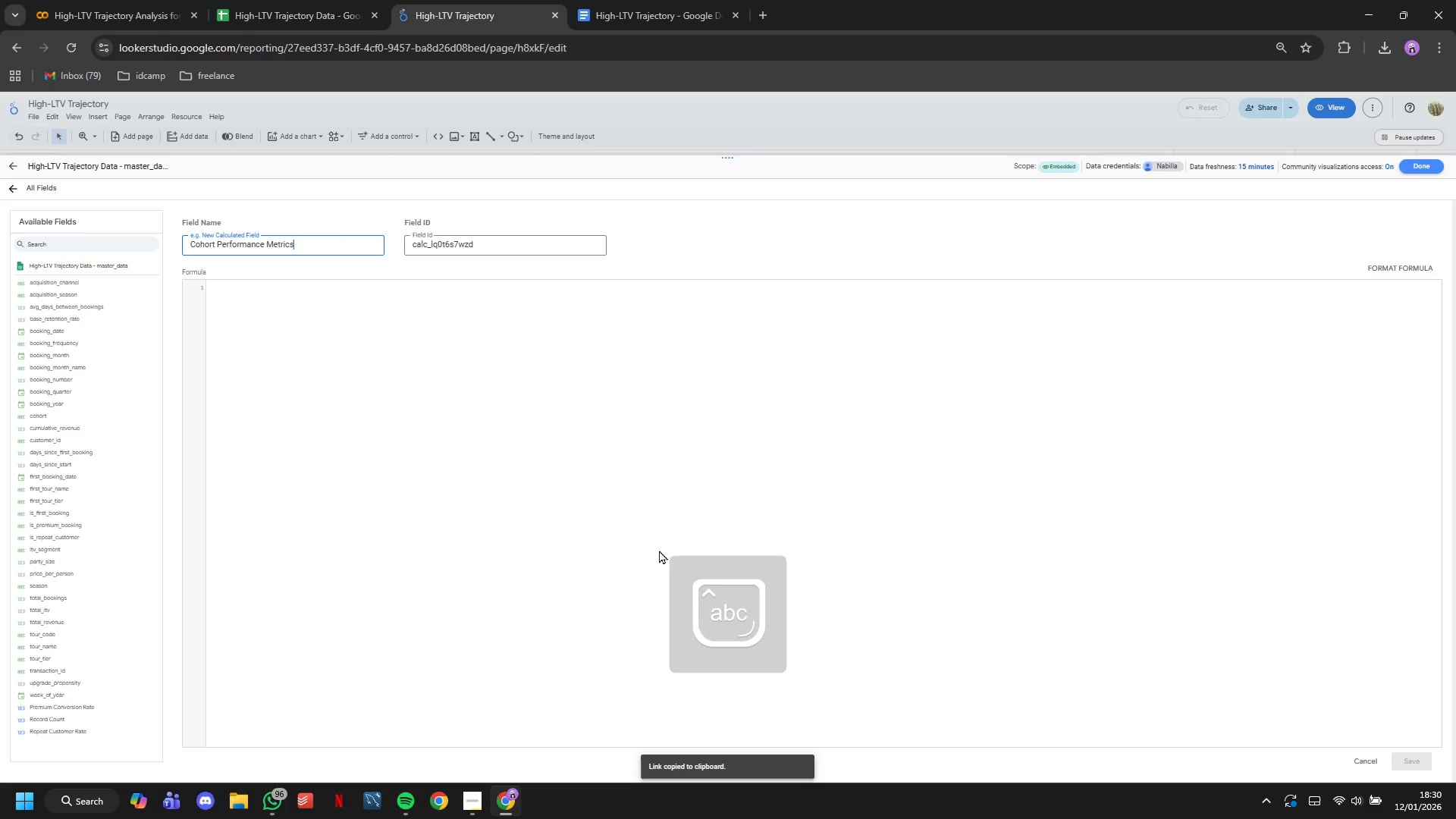 
left_click([601, 526])
 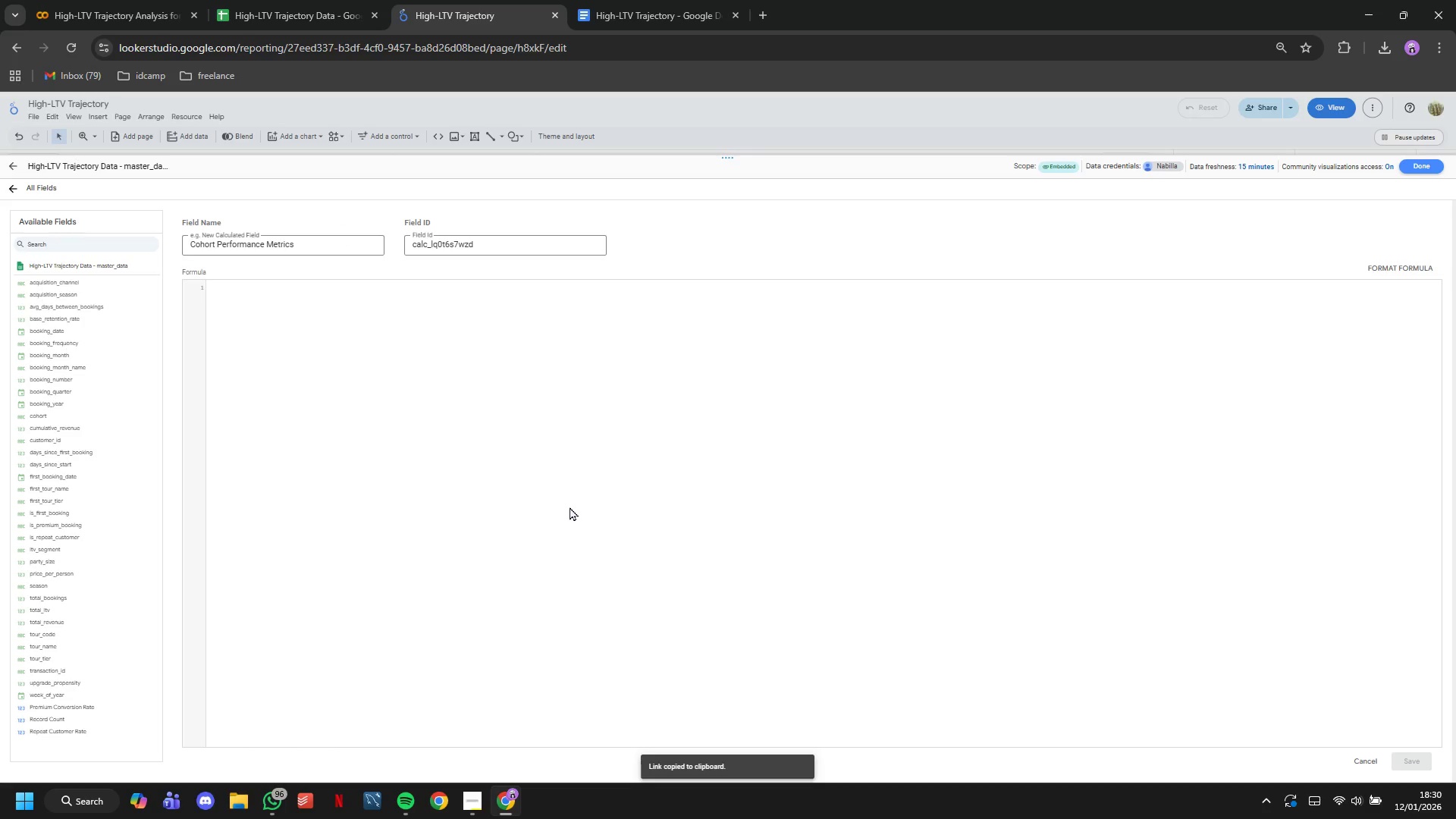 
wait(8.86)
 